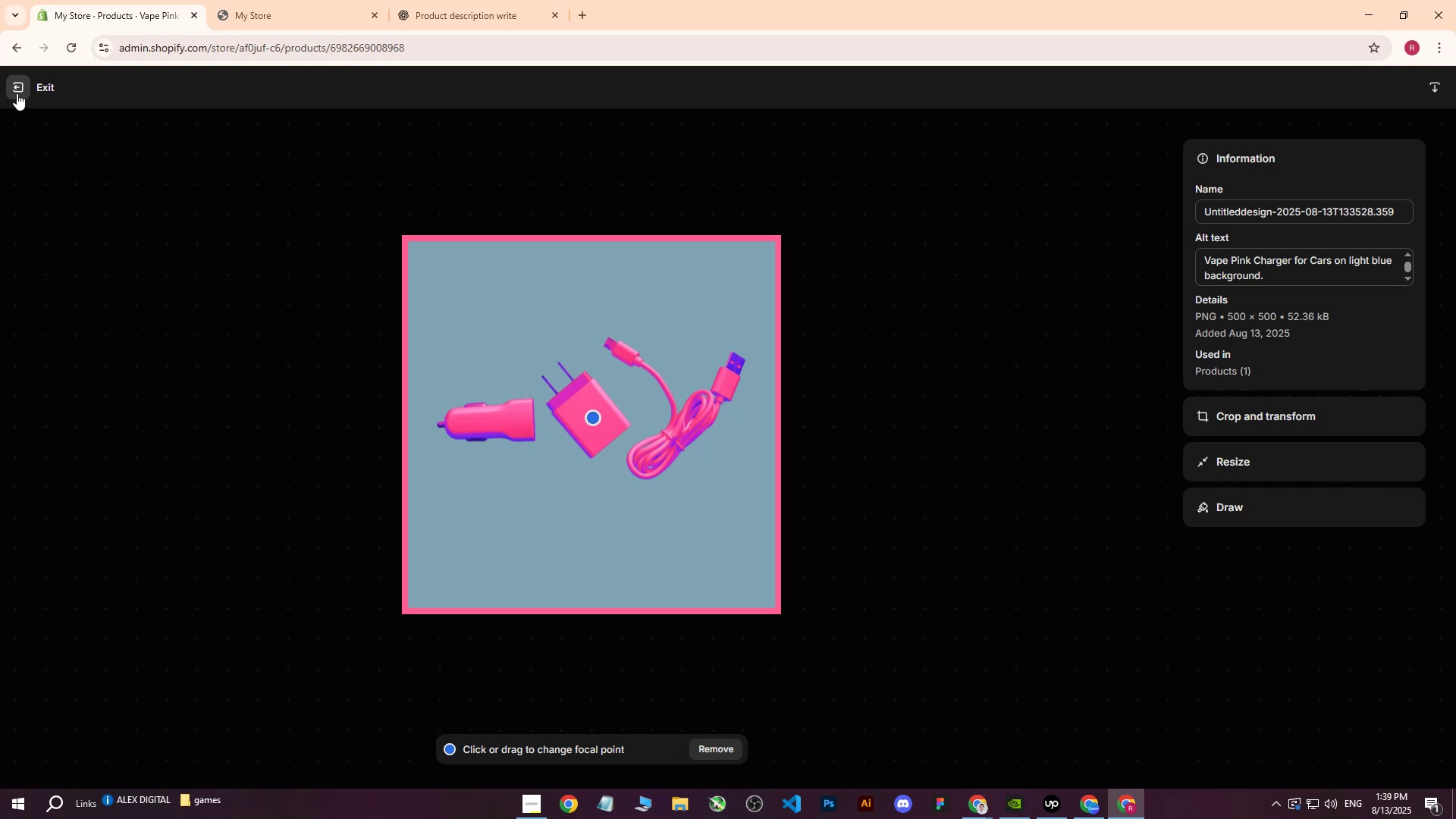 
left_click([17, 93])
 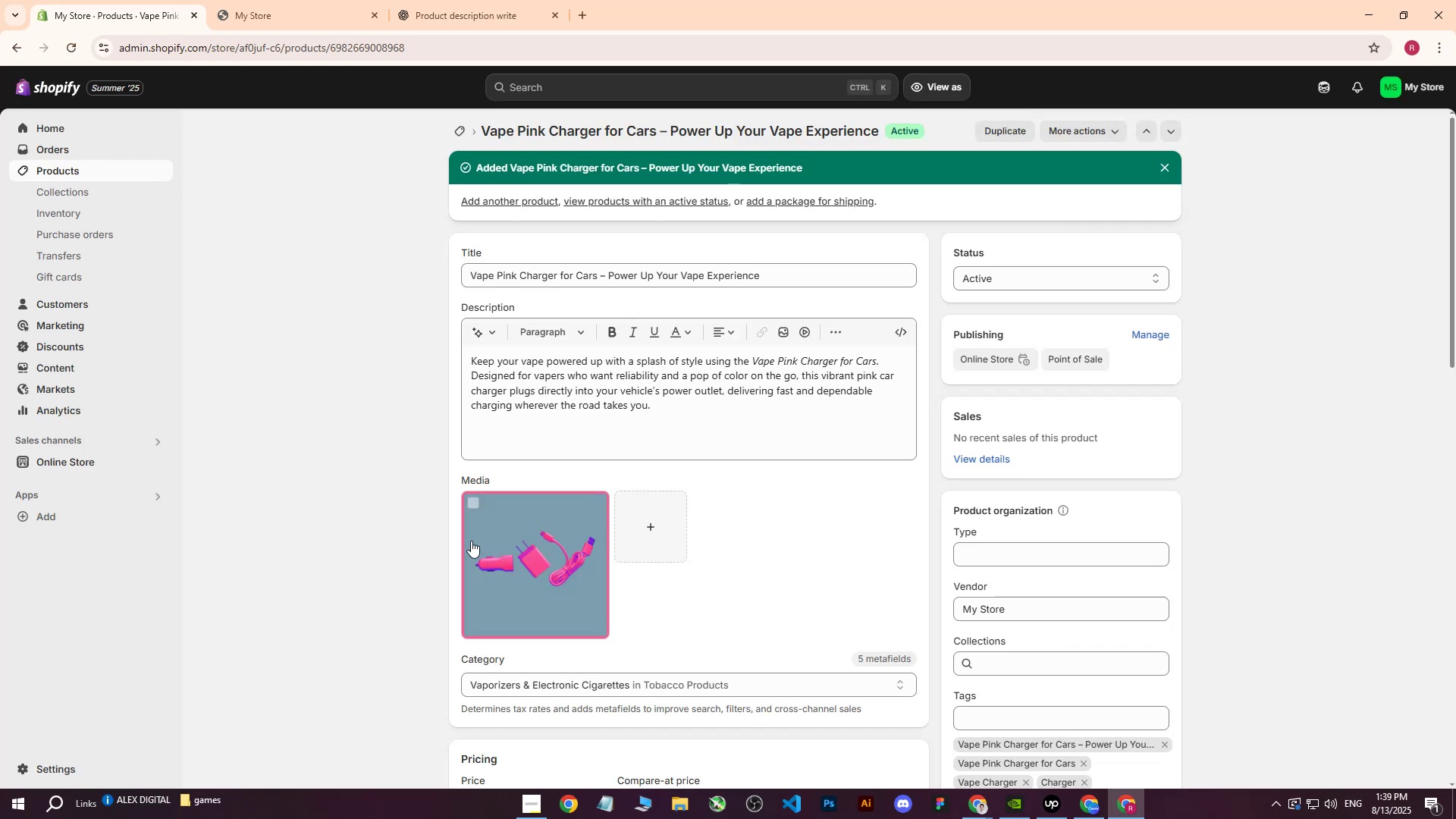 
left_click([510, 561])
 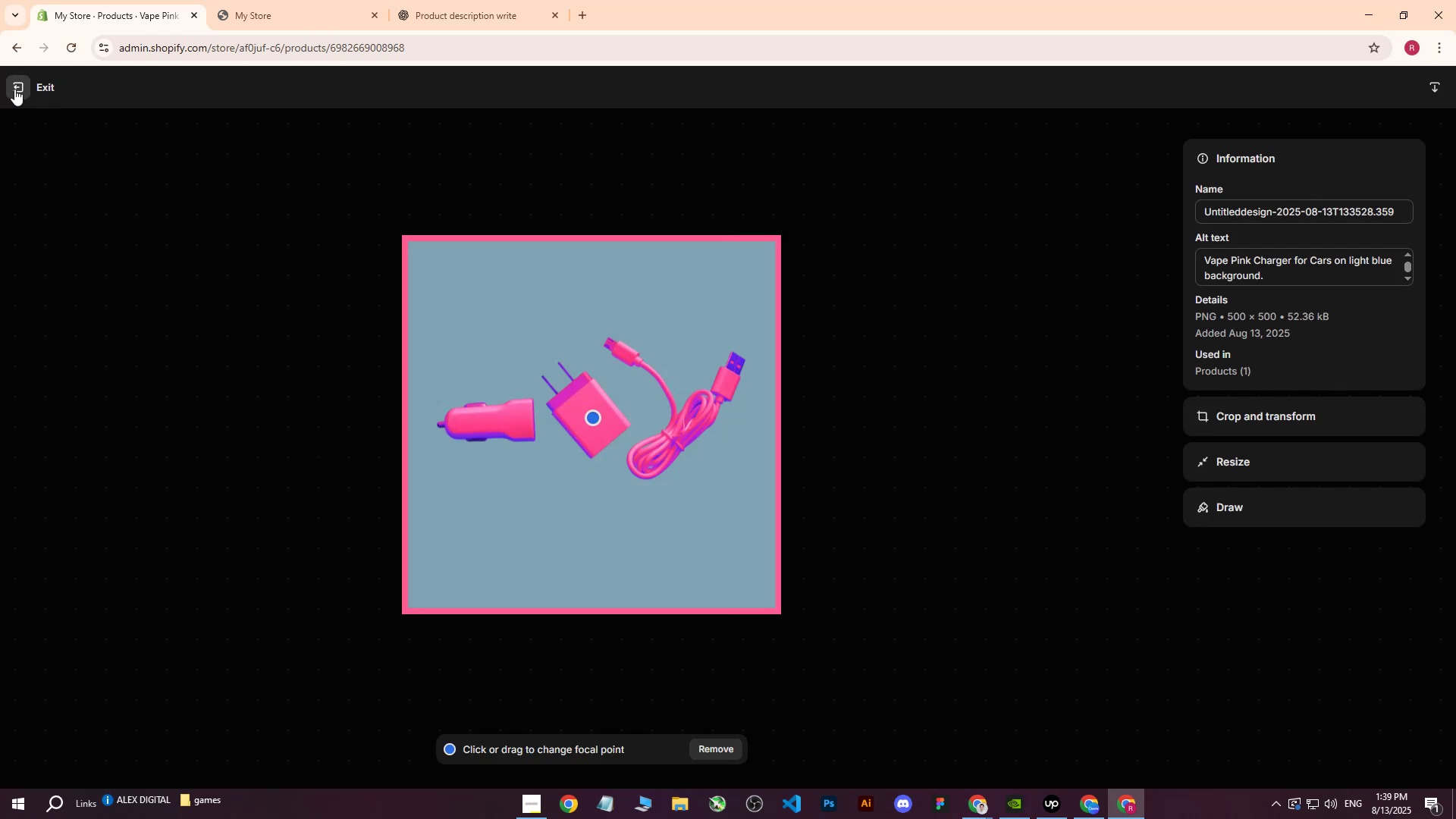 
left_click([14, 89])
 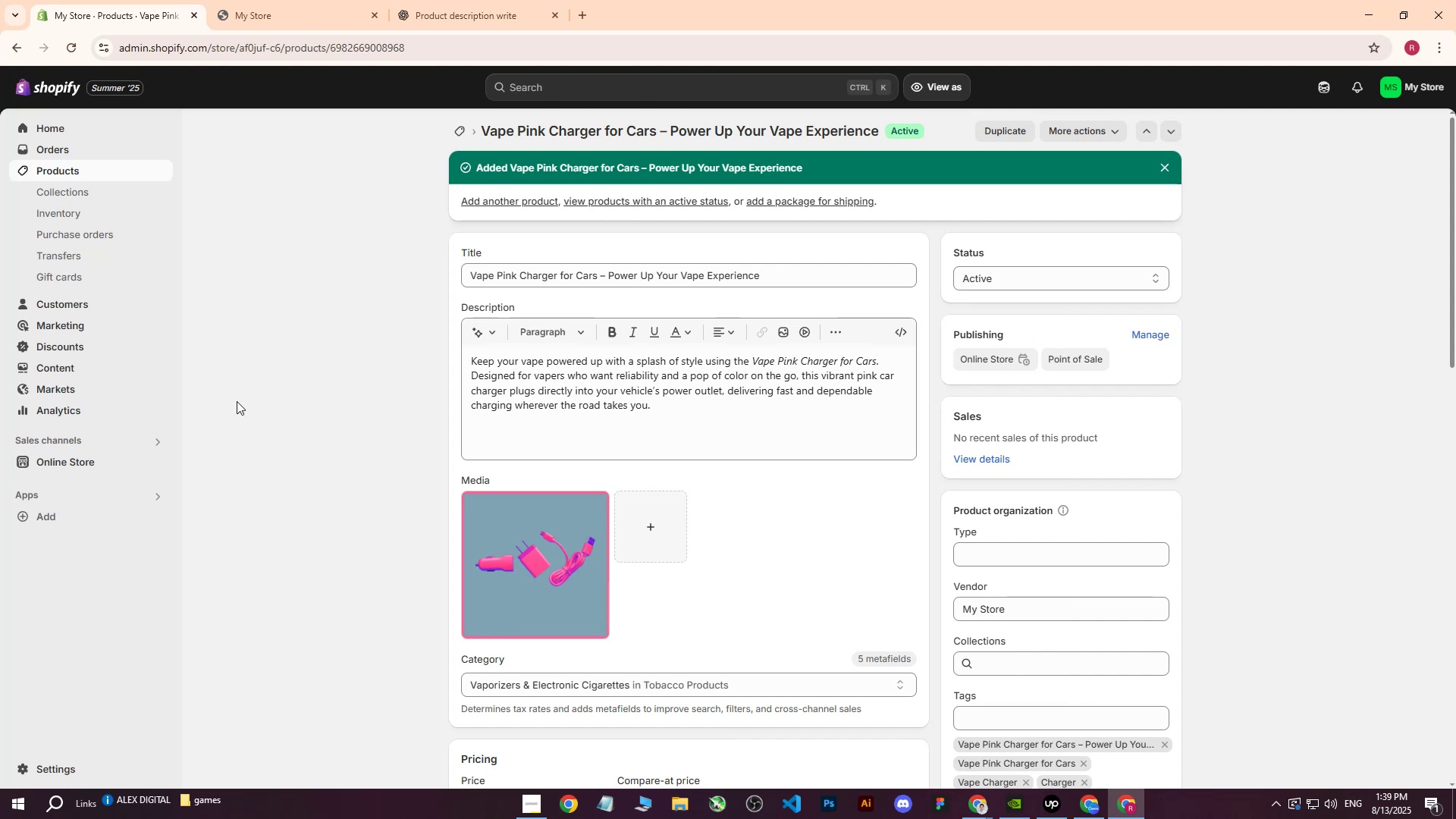 
wait(5.91)
 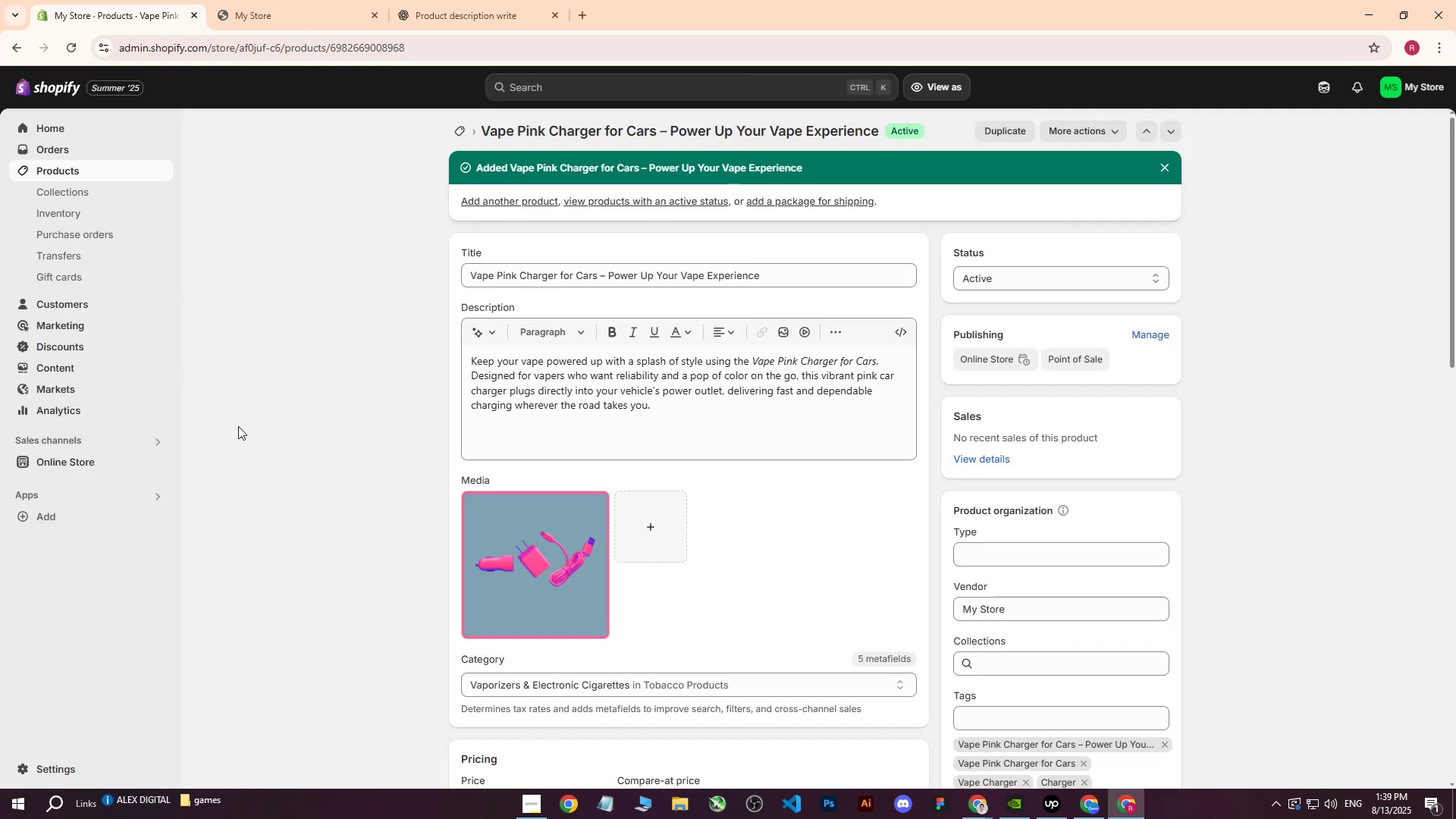 
scroll: coordinate [396, 445], scroll_direction: down, amount: 9.0
 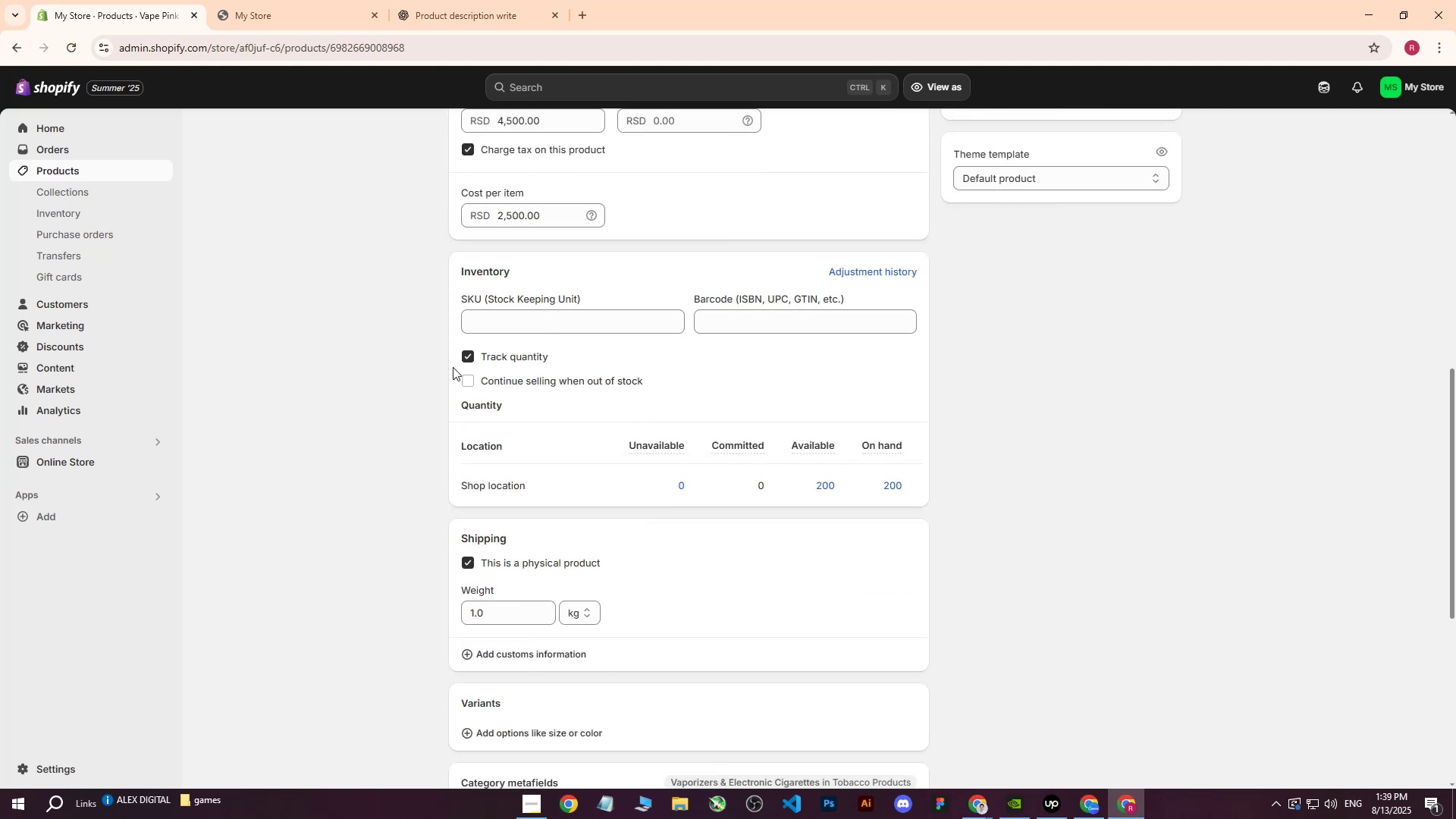 
left_click([518, 326])
 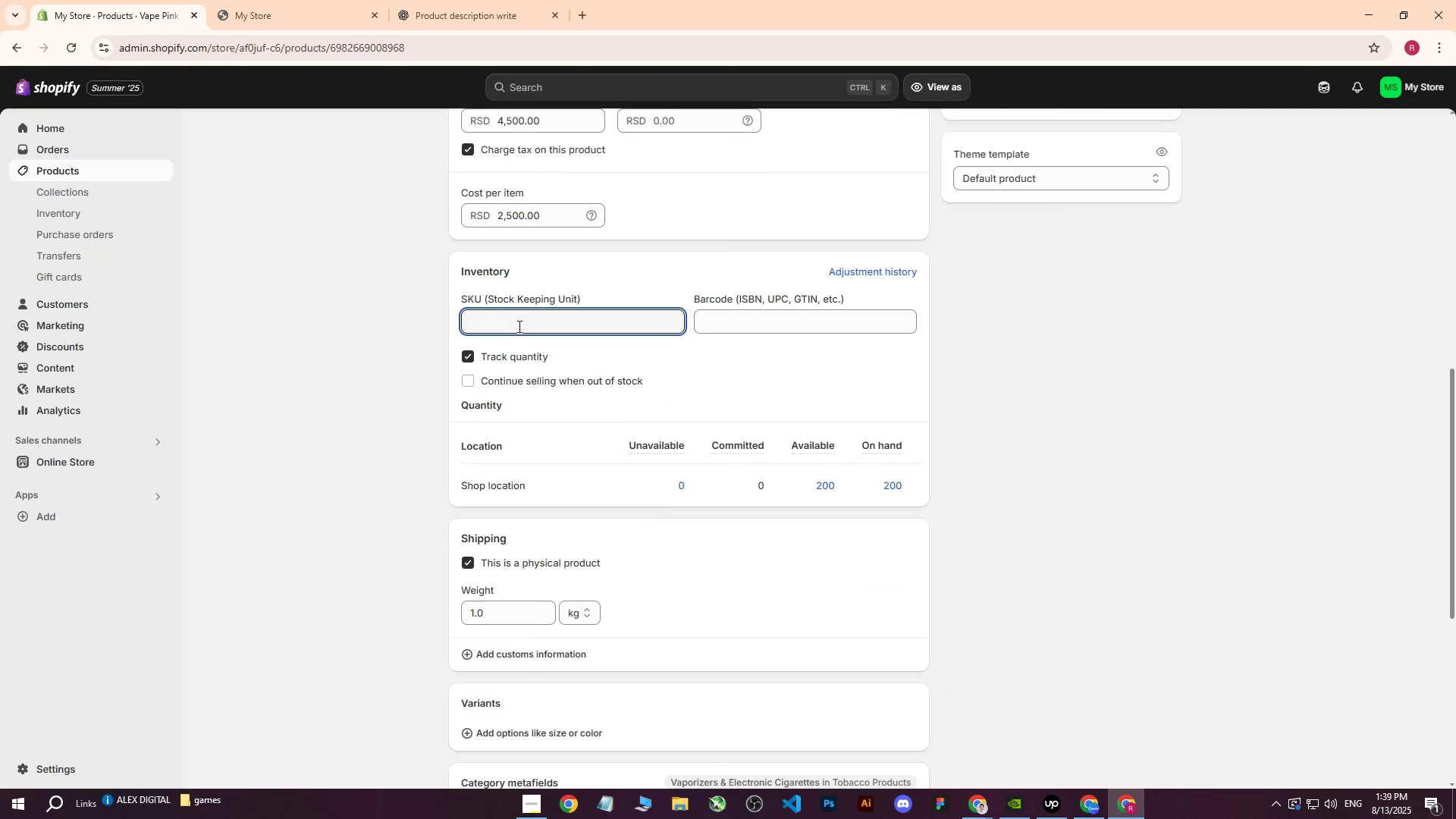 
type(200)
 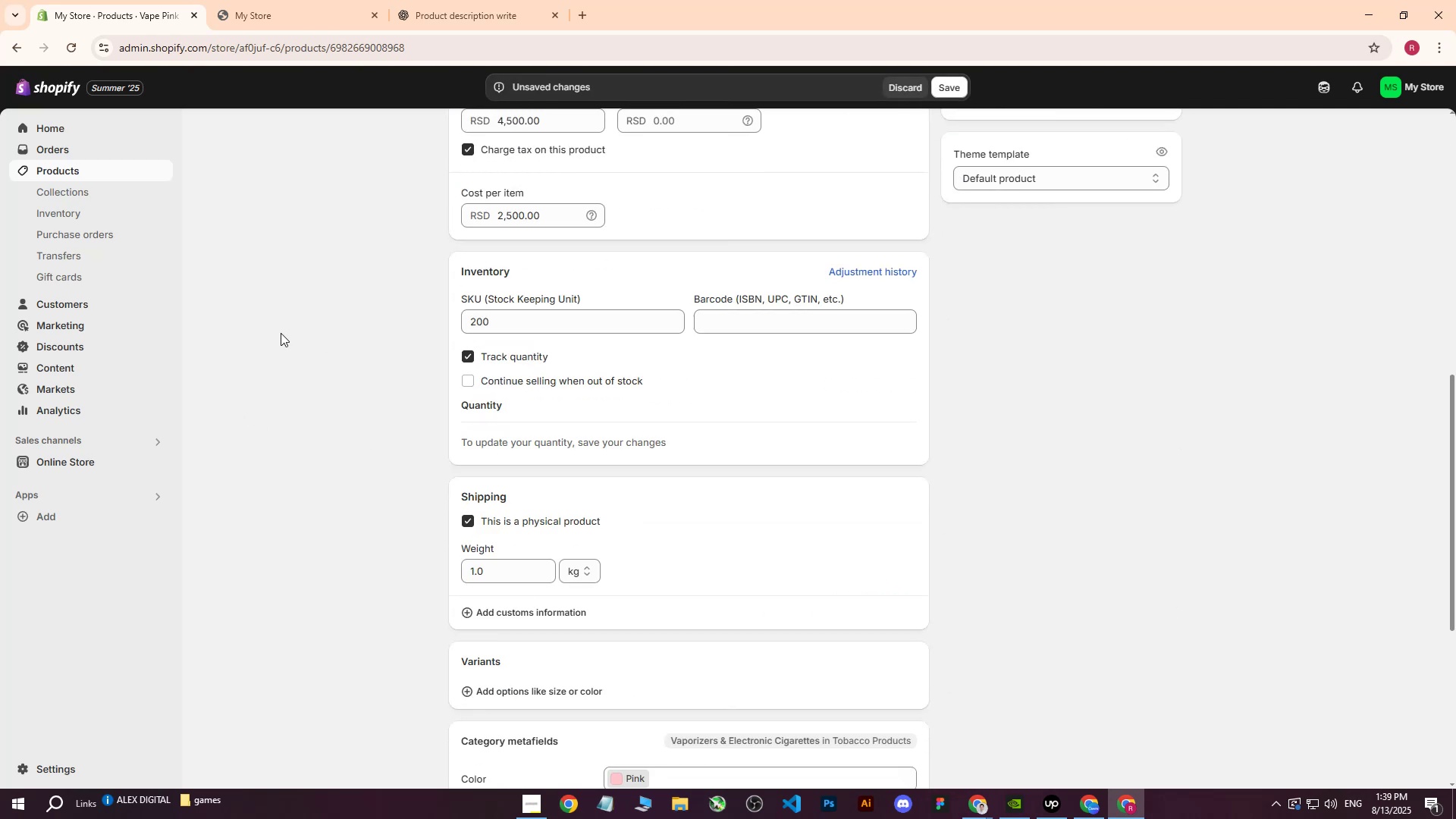 
left_click([281, 333])
 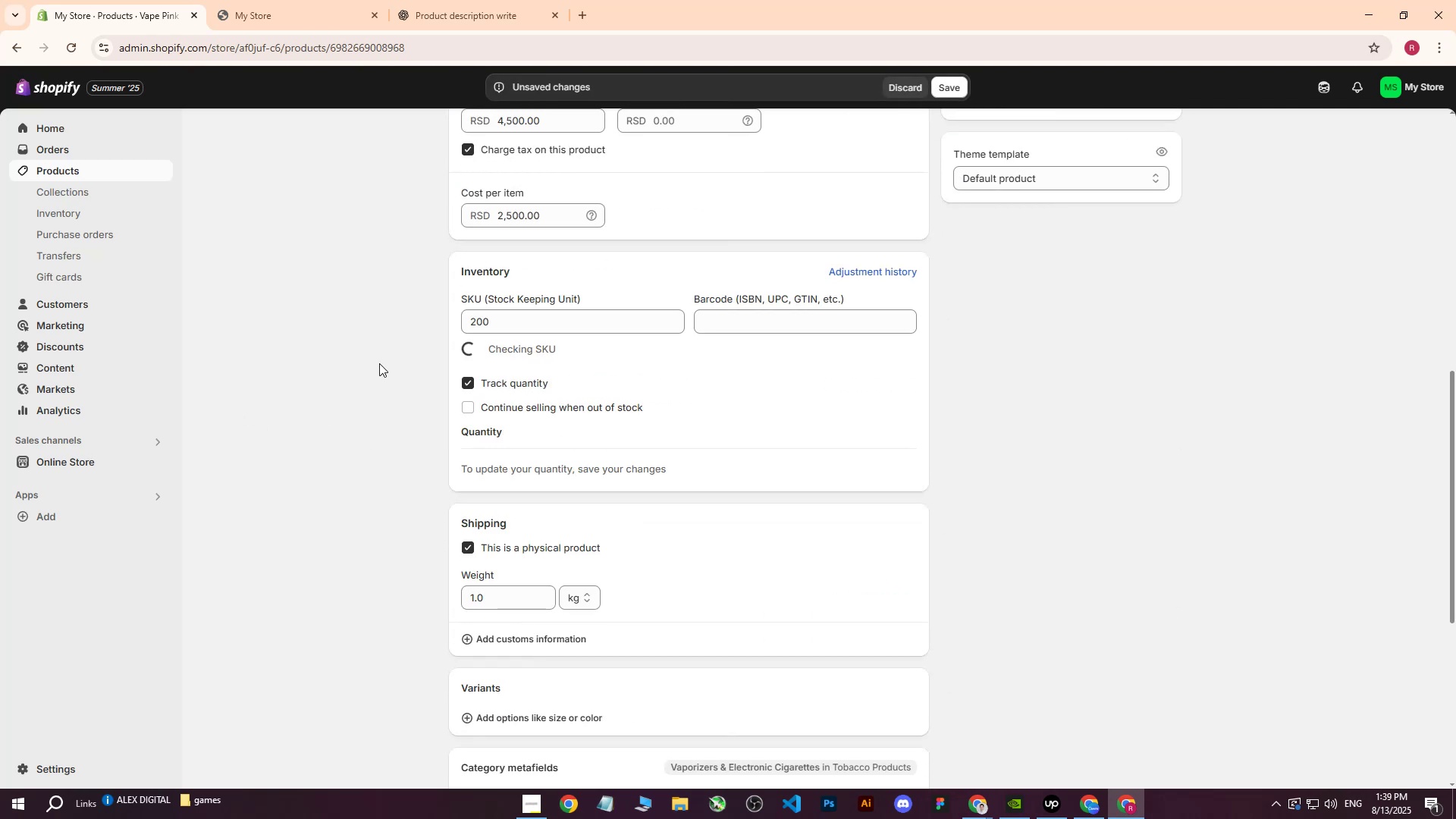 
scroll: coordinate [463, 420], scroll_direction: up, amount: 10.0
 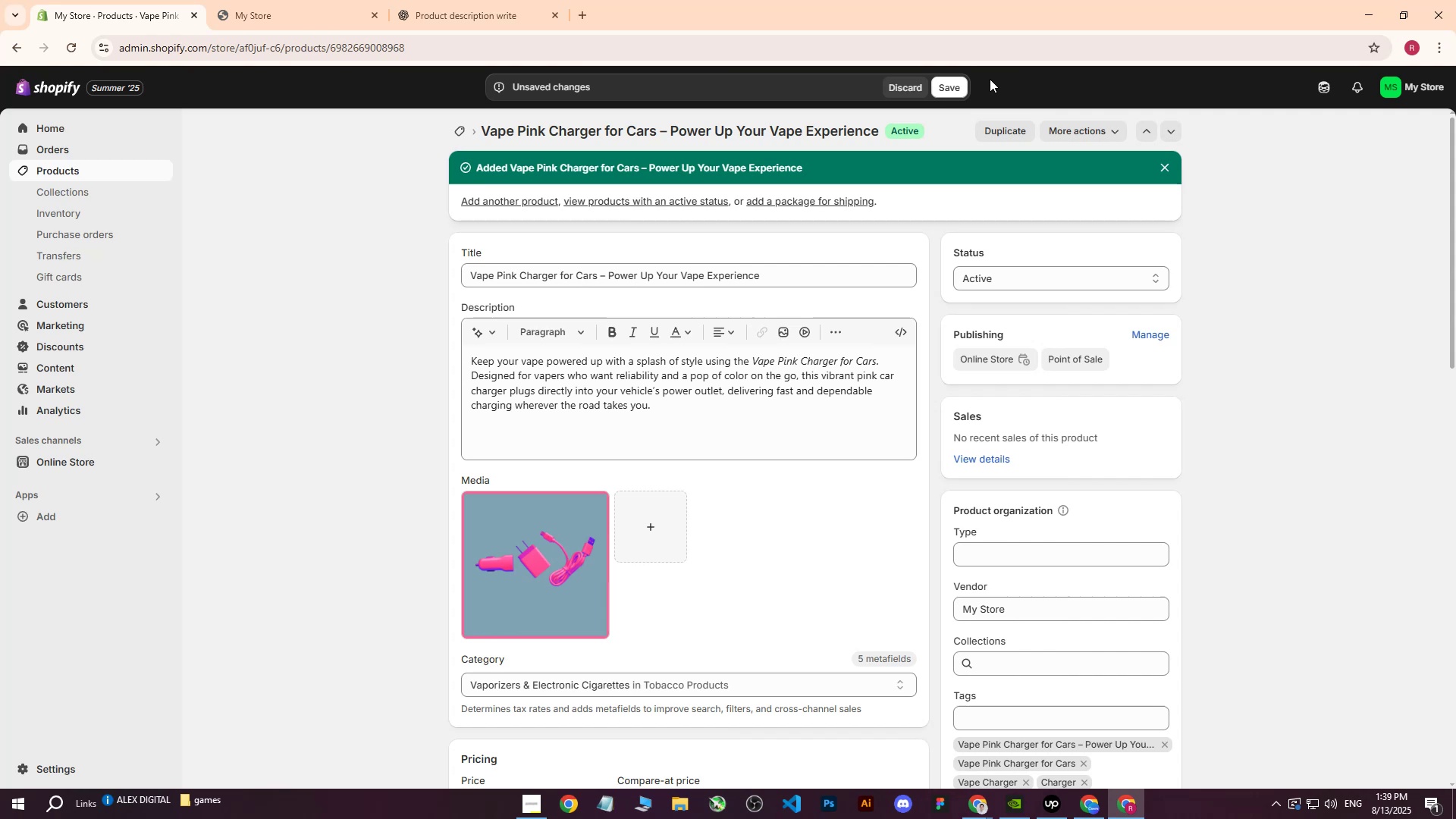 
left_click([937, 82])
 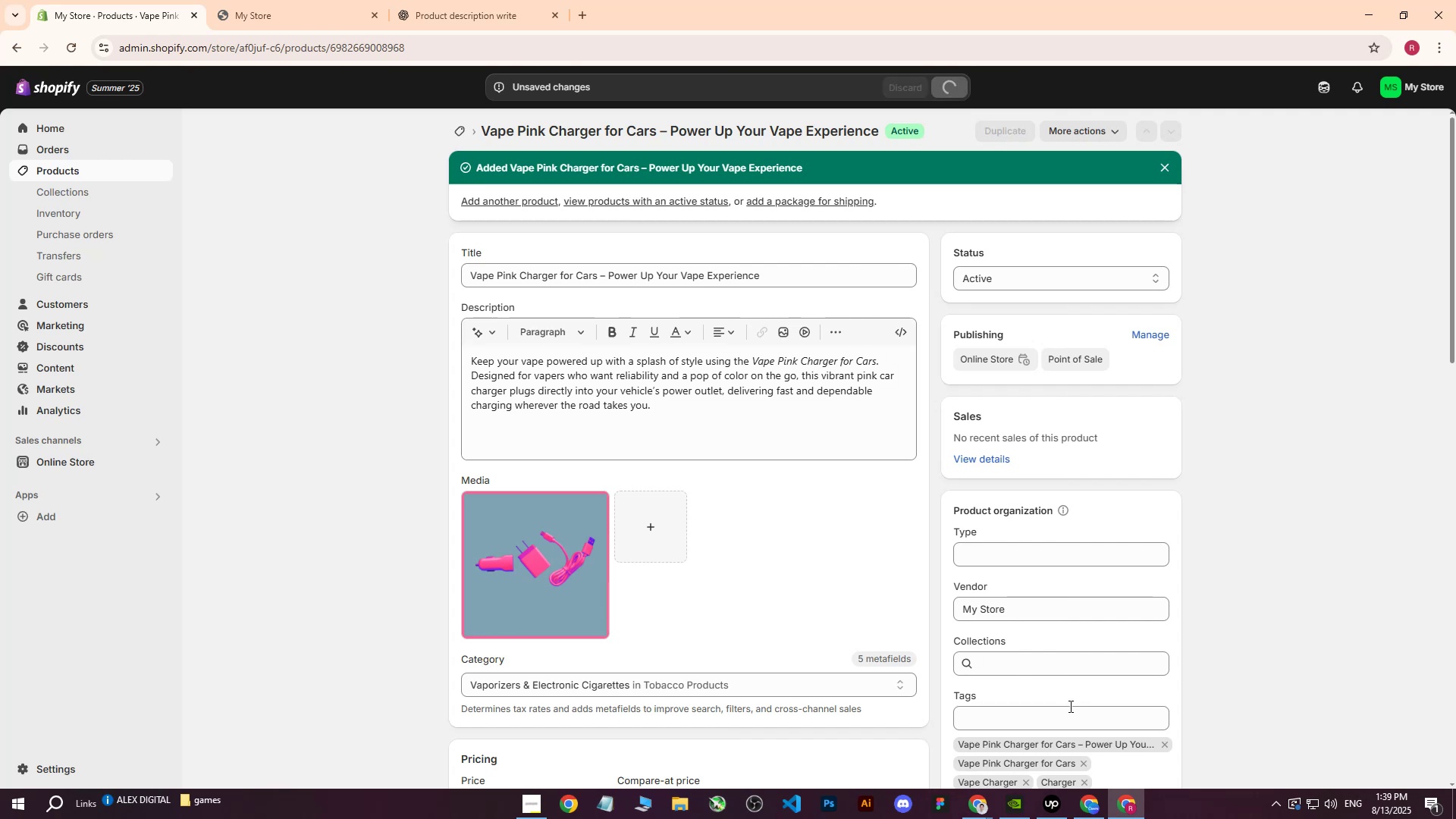 
left_click([1088, 805])
 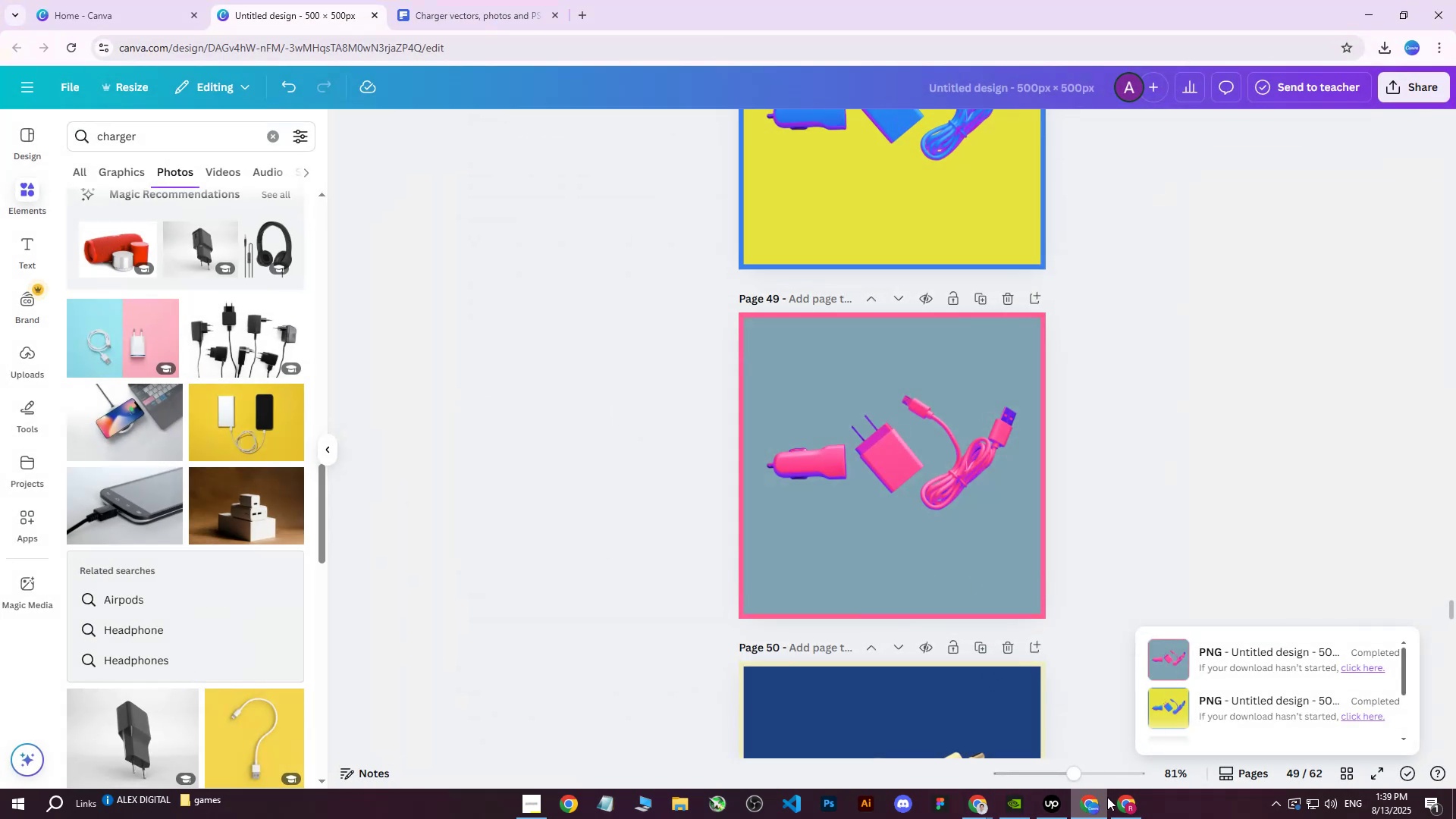 
left_click([1090, 802])
 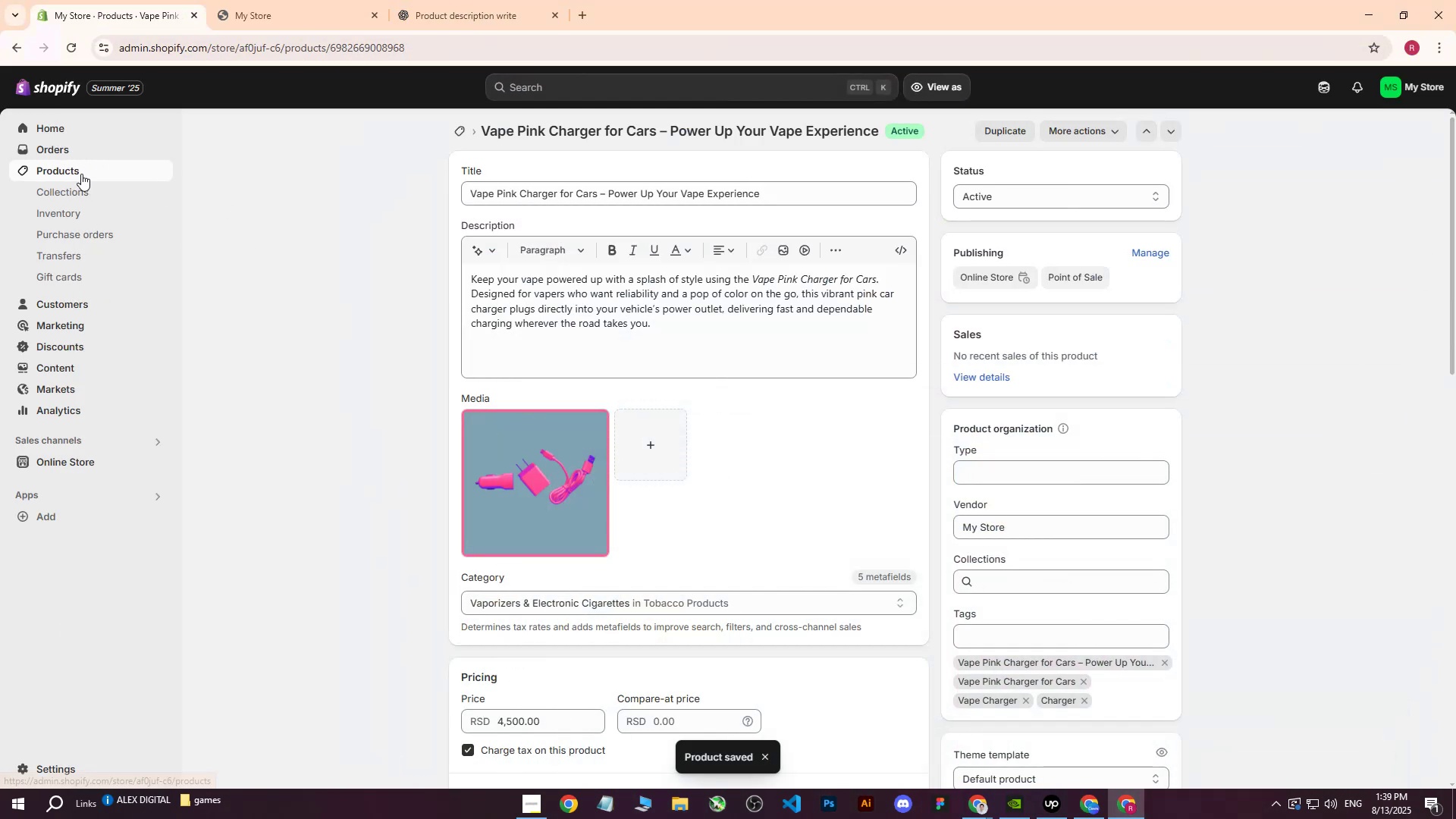 
left_click([81, 174])
 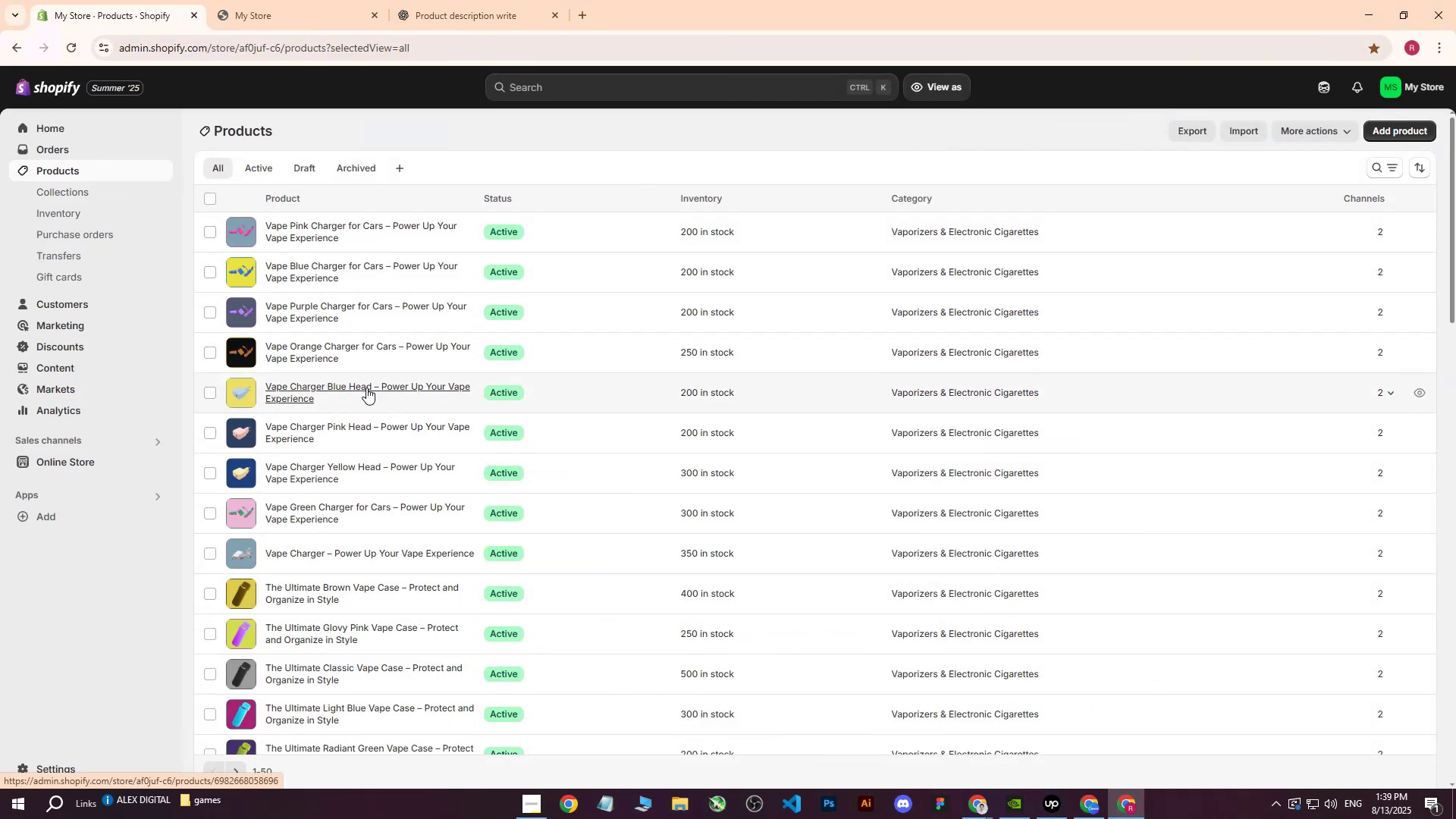 
wait(9.75)
 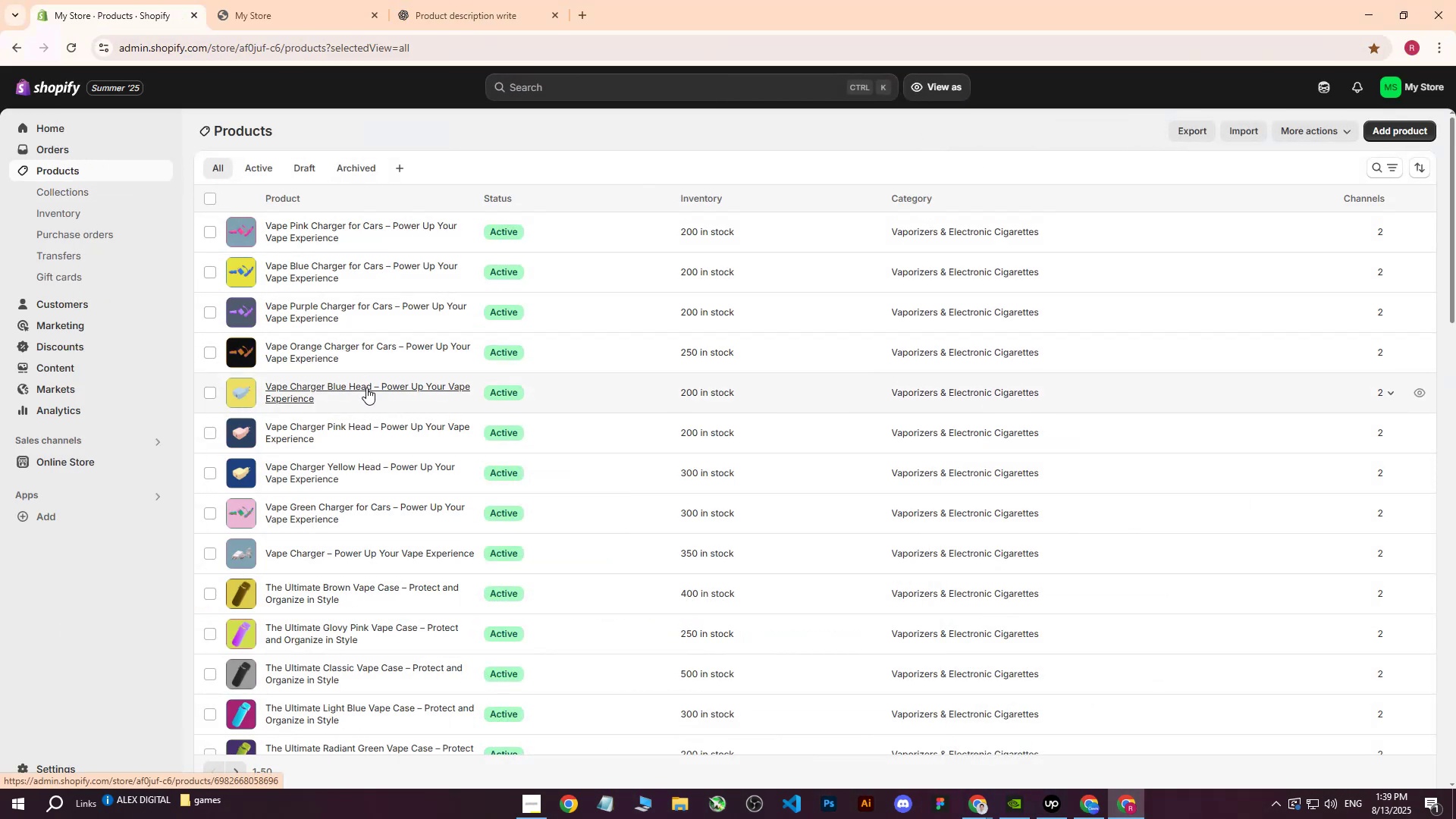 
scroll: coordinate [298, 331], scroll_direction: up, amount: 3.0
 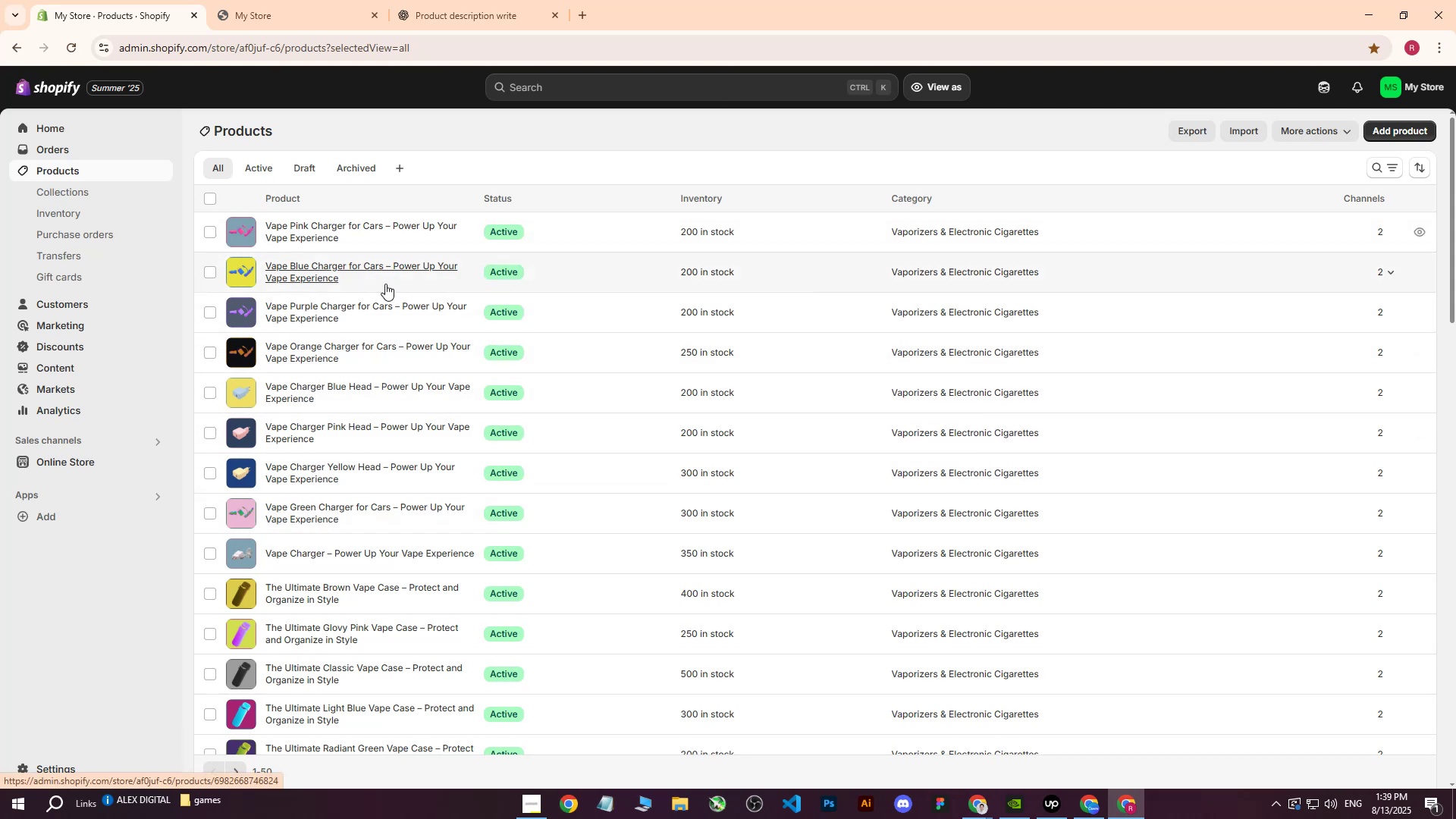 
left_click([1089, 809])
 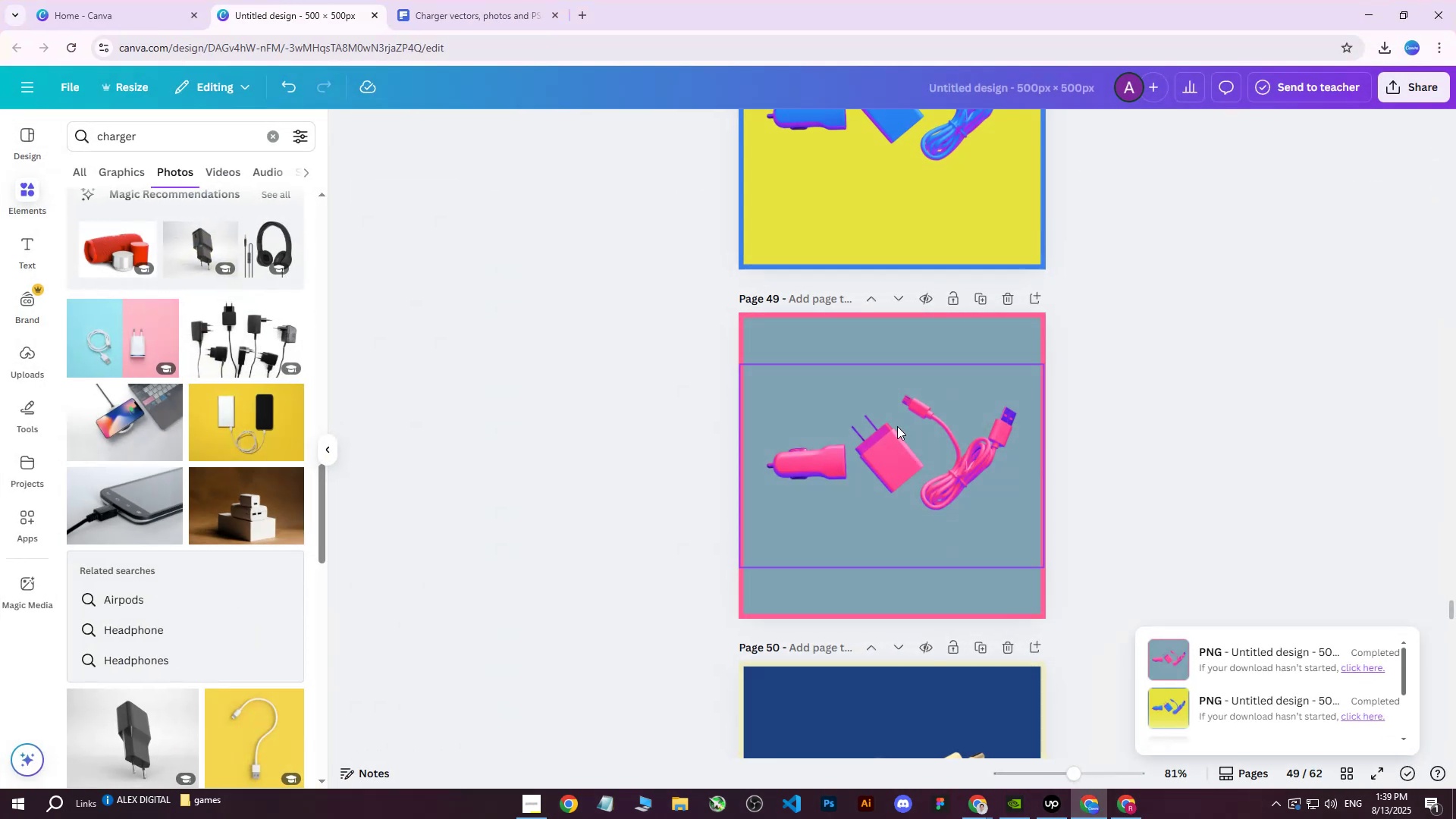 
scroll: coordinate [884, 360], scroll_direction: up, amount: 5.0
 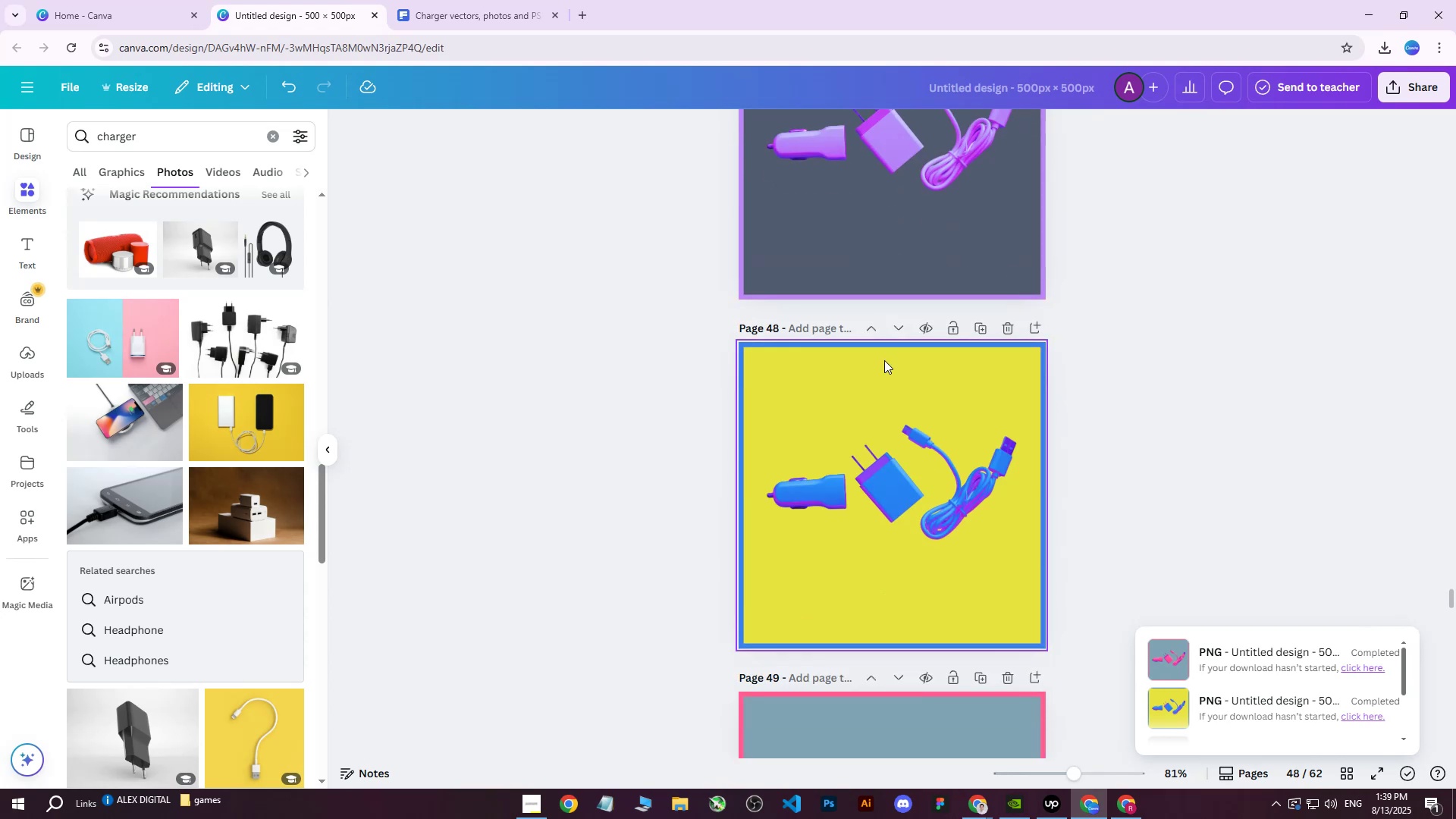 
scroll: coordinate [884, 359], scroll_direction: down, amount: 3.0
 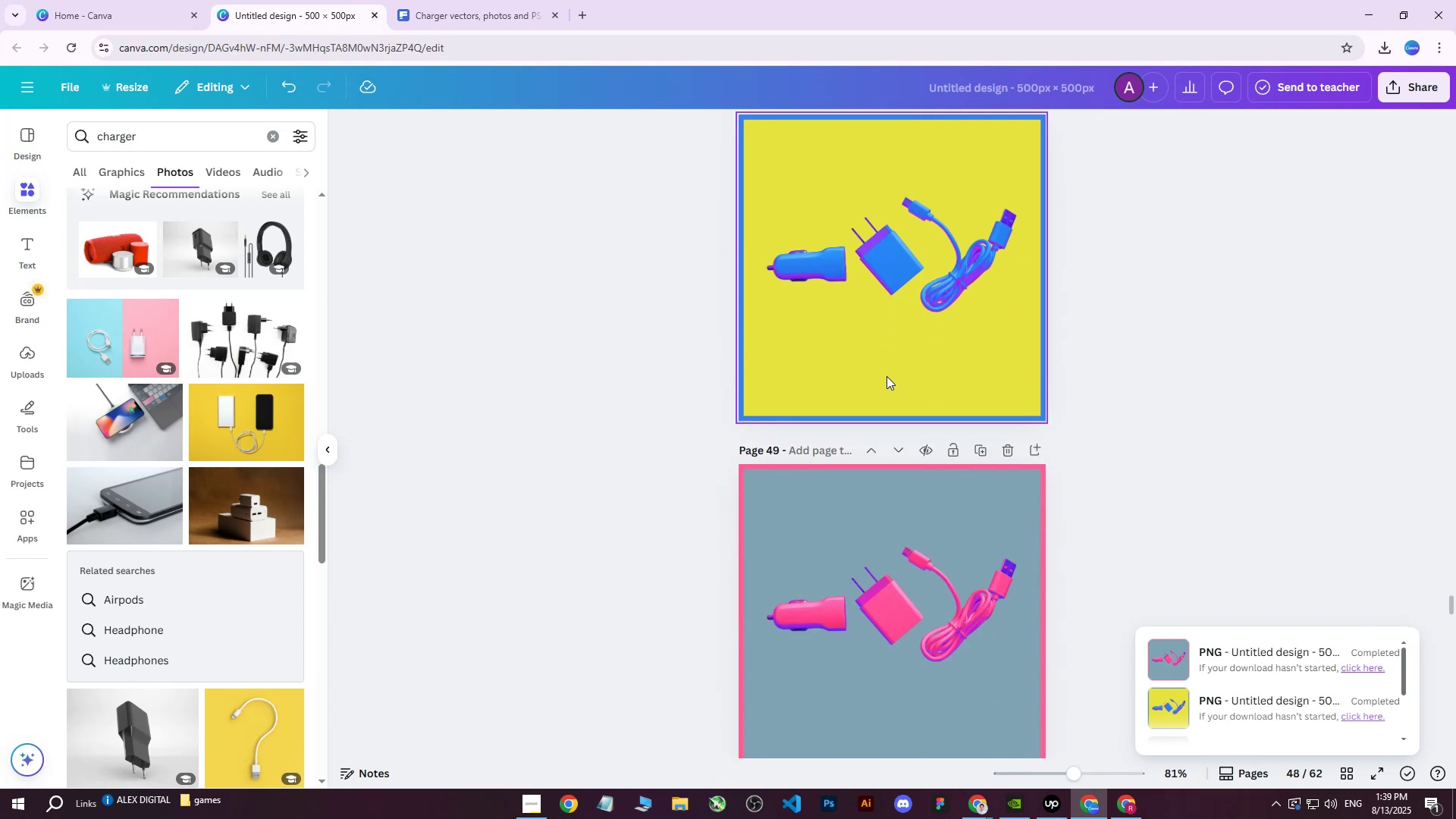 
scroll: coordinate [885, 394], scroll_direction: up, amount: 2.0
 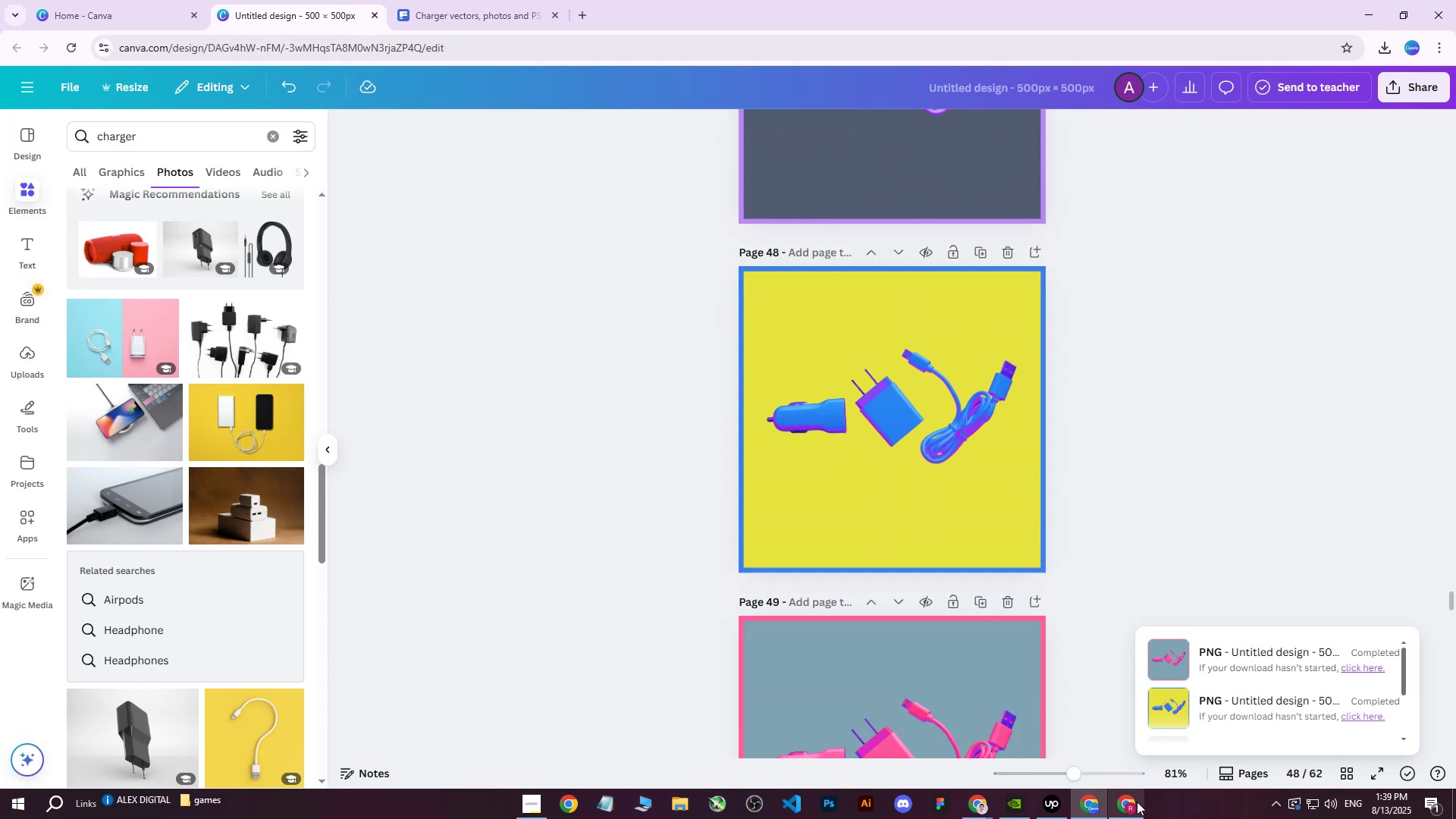 
left_click([1125, 802])
 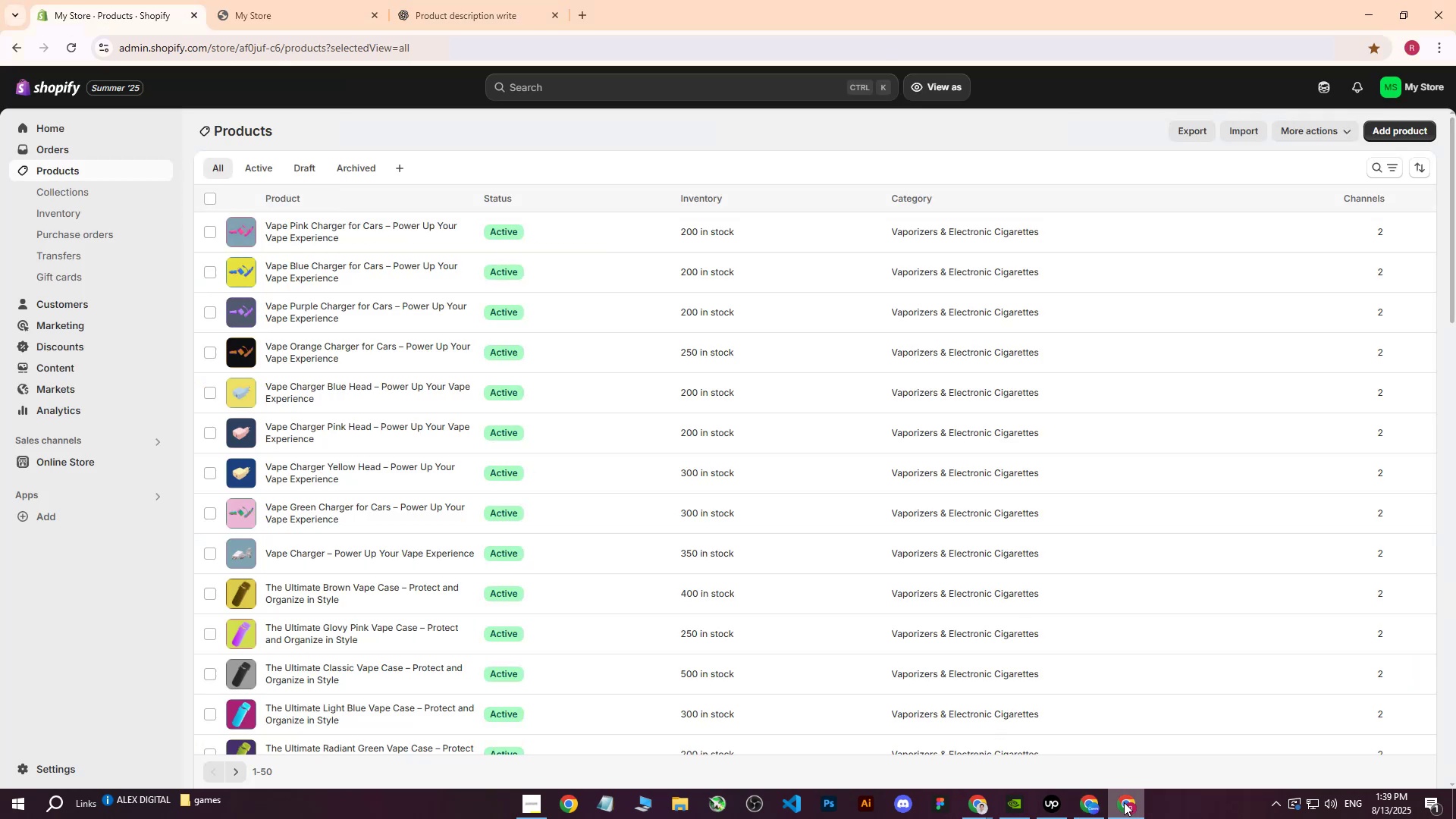 
left_click([1124, 802])
 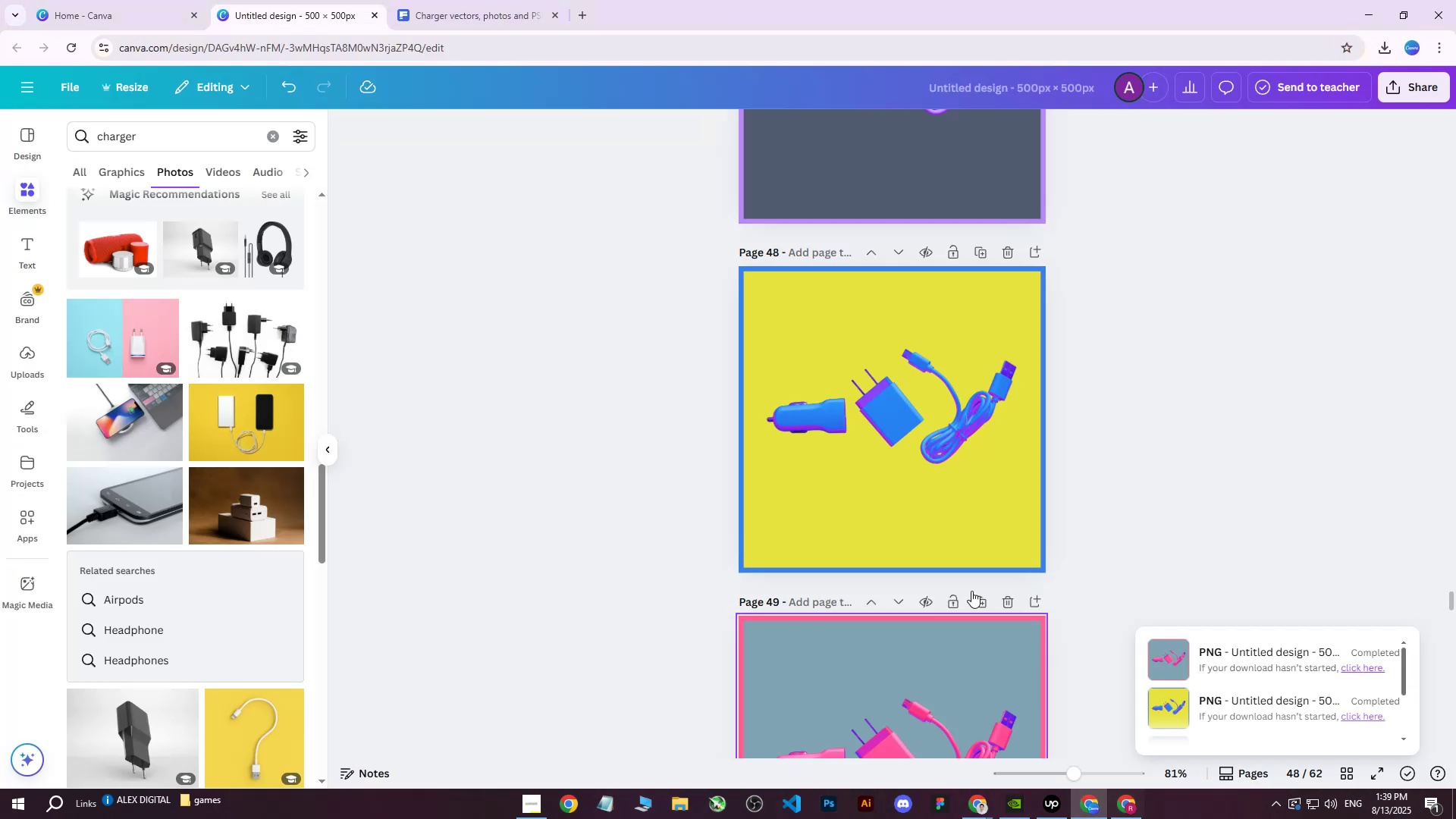 
scroll: coordinate [918, 486], scroll_direction: up, amount: 6.0
 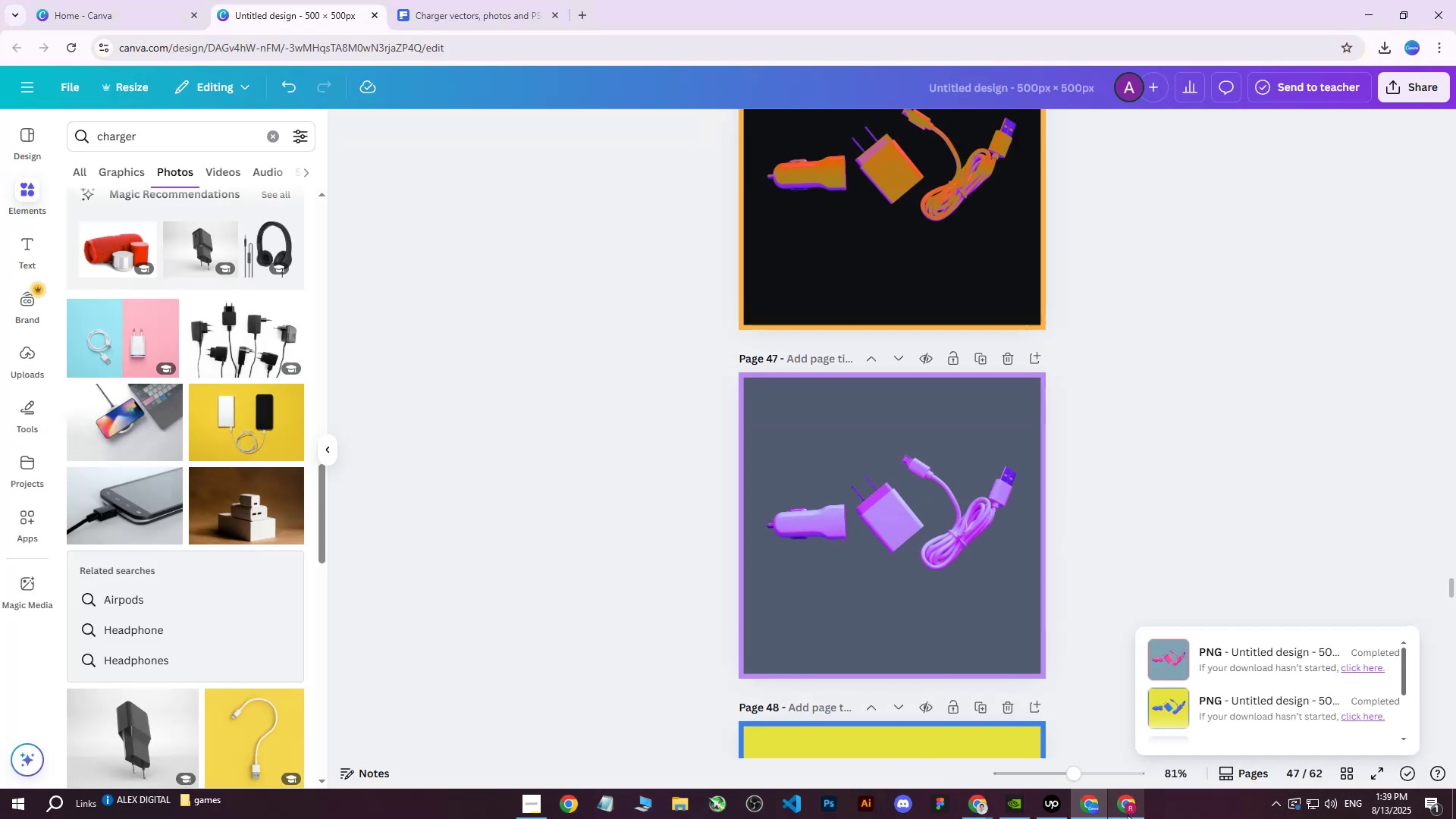 
left_click([1128, 815])
 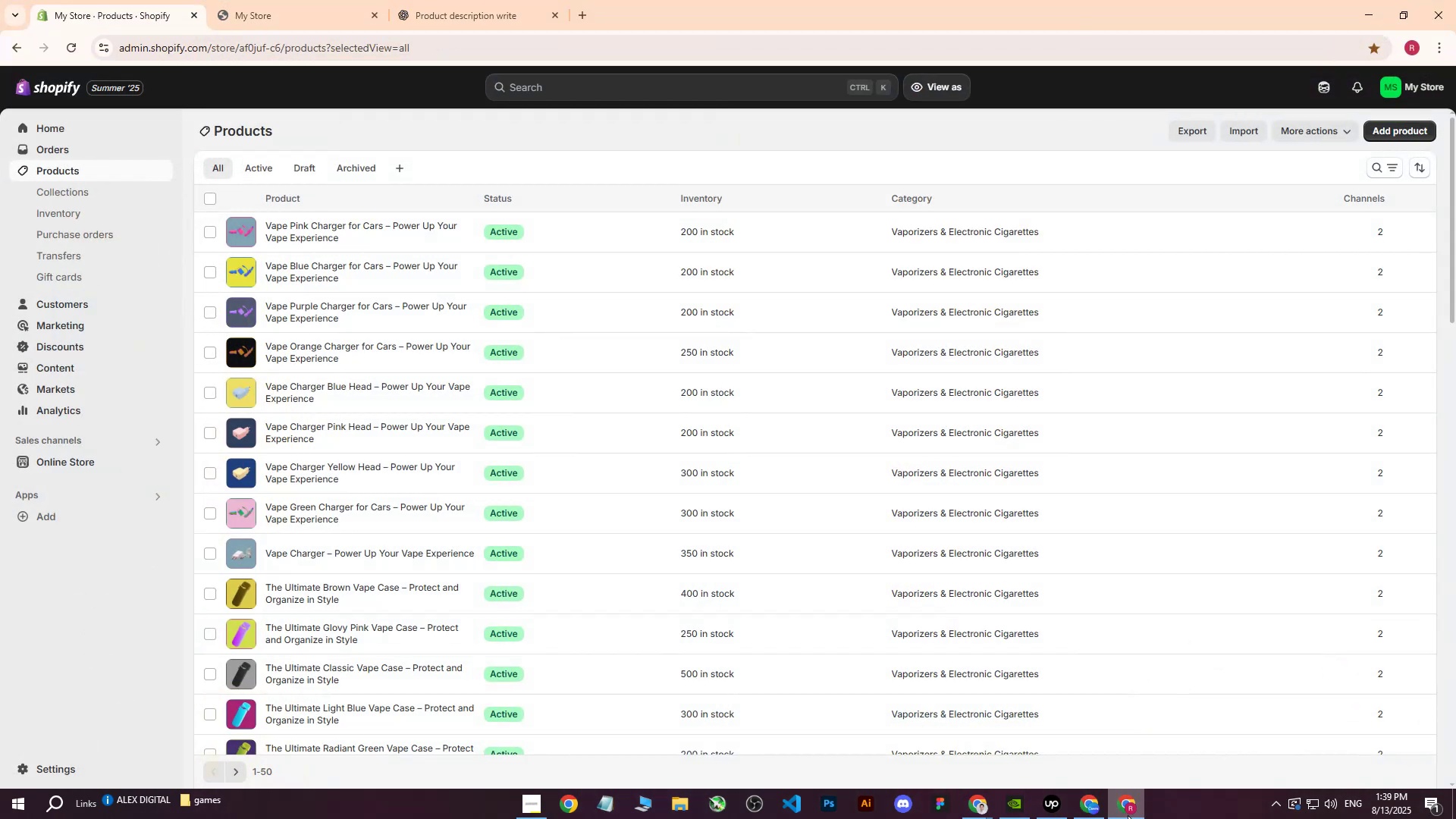 
left_click([1128, 815])
 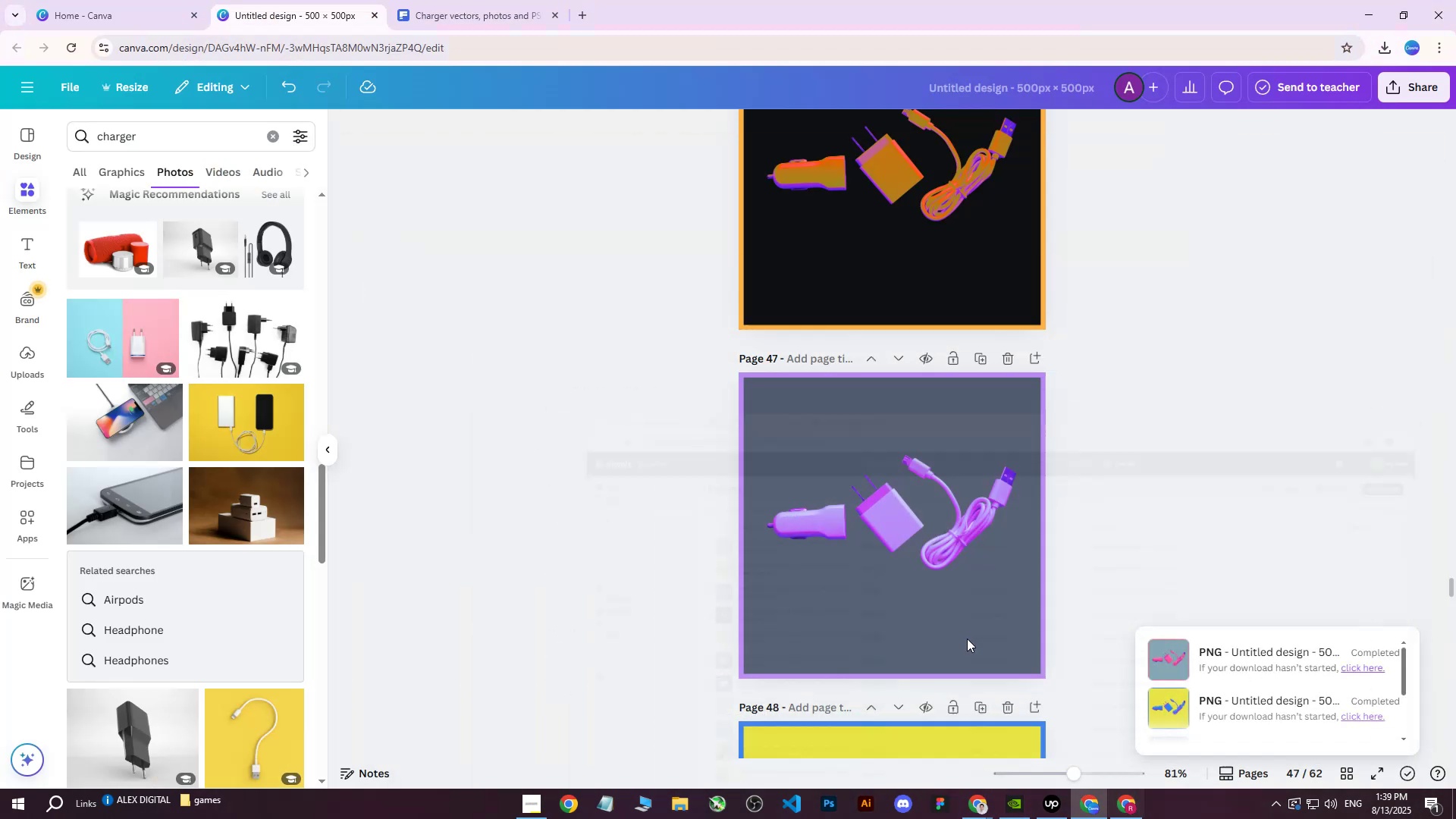 
scroll: coordinate [886, 503], scroll_direction: down, amount: 9.0
 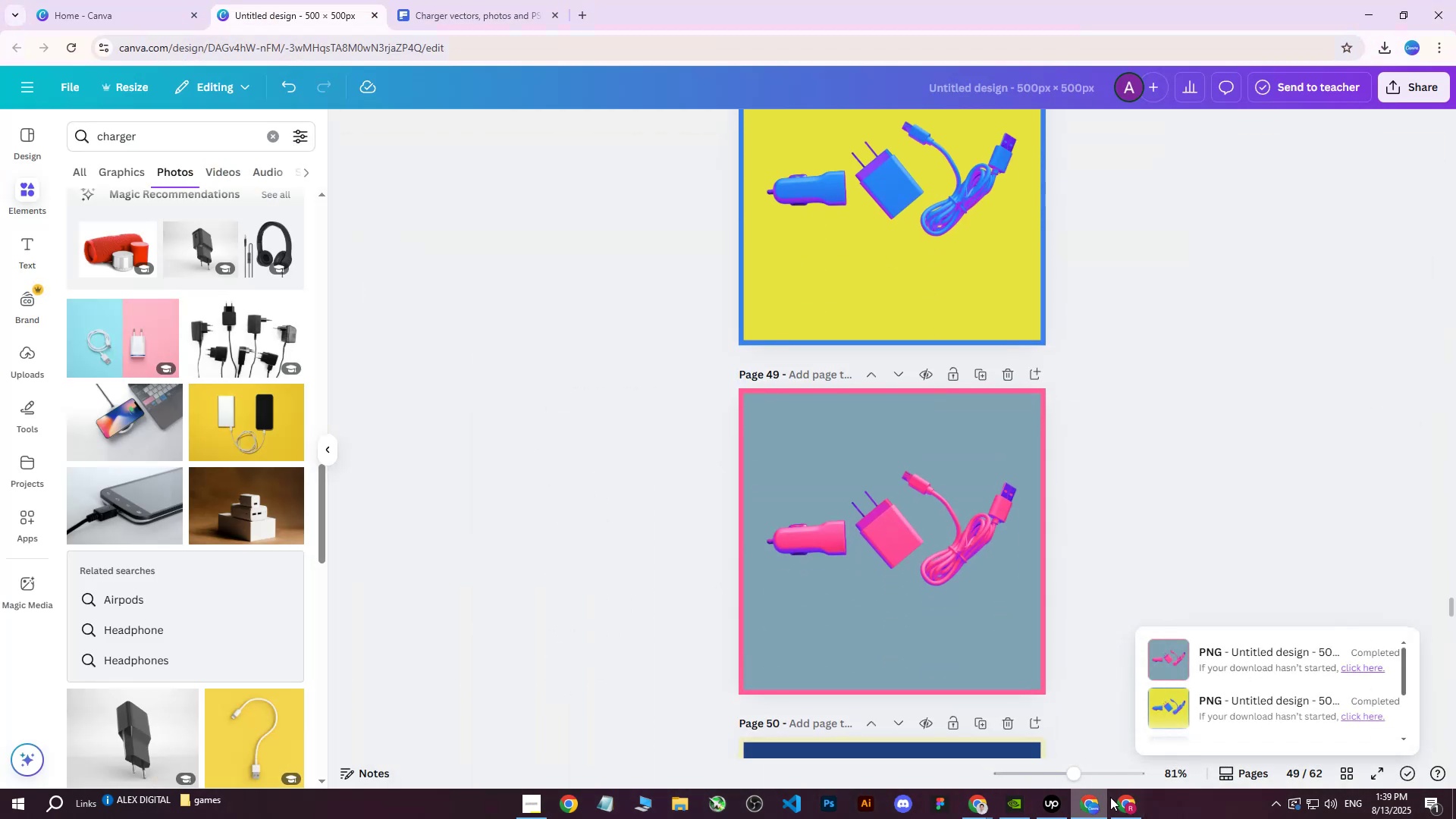 
left_click([1122, 807])
 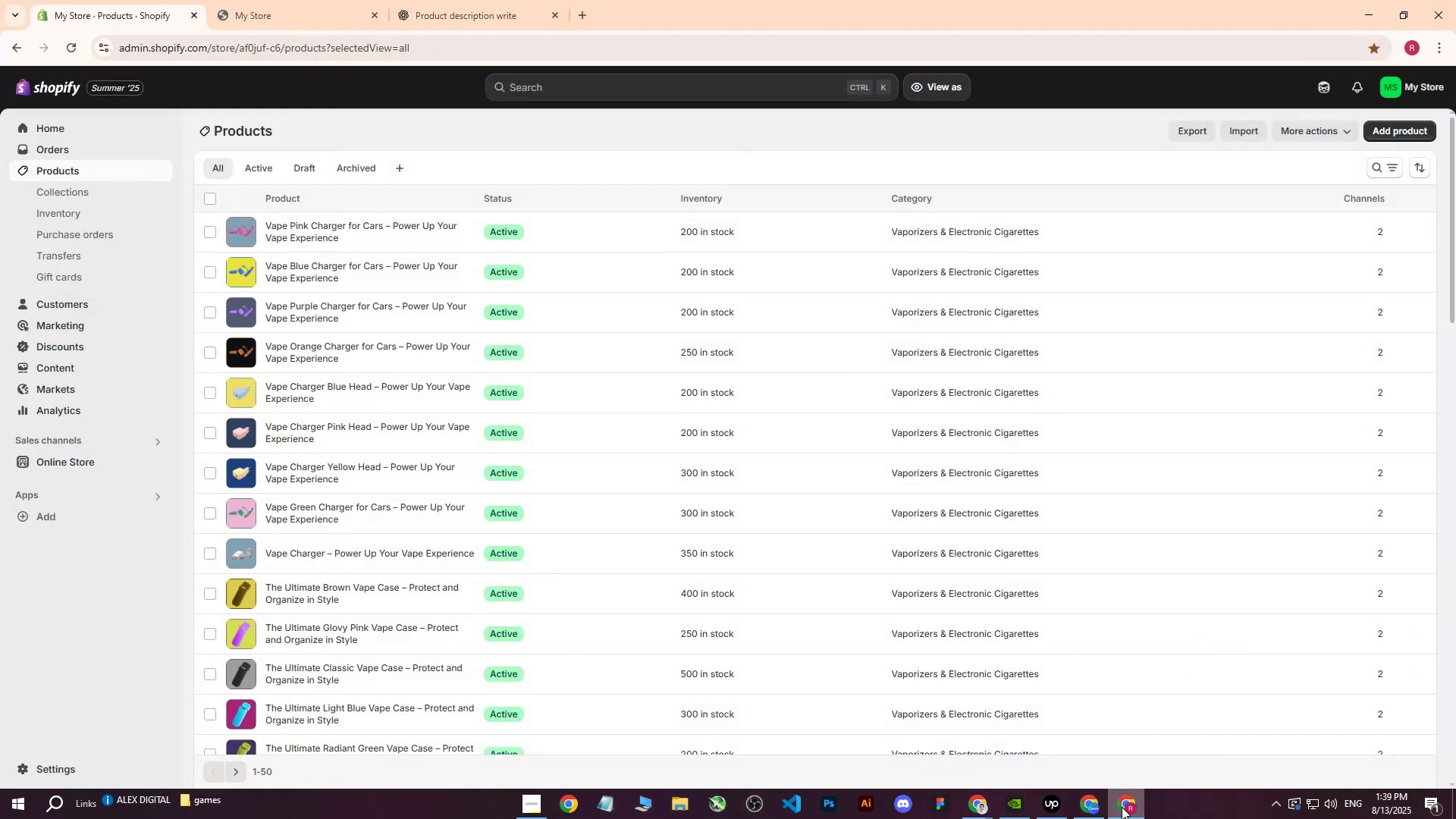 
left_click([1122, 807])
 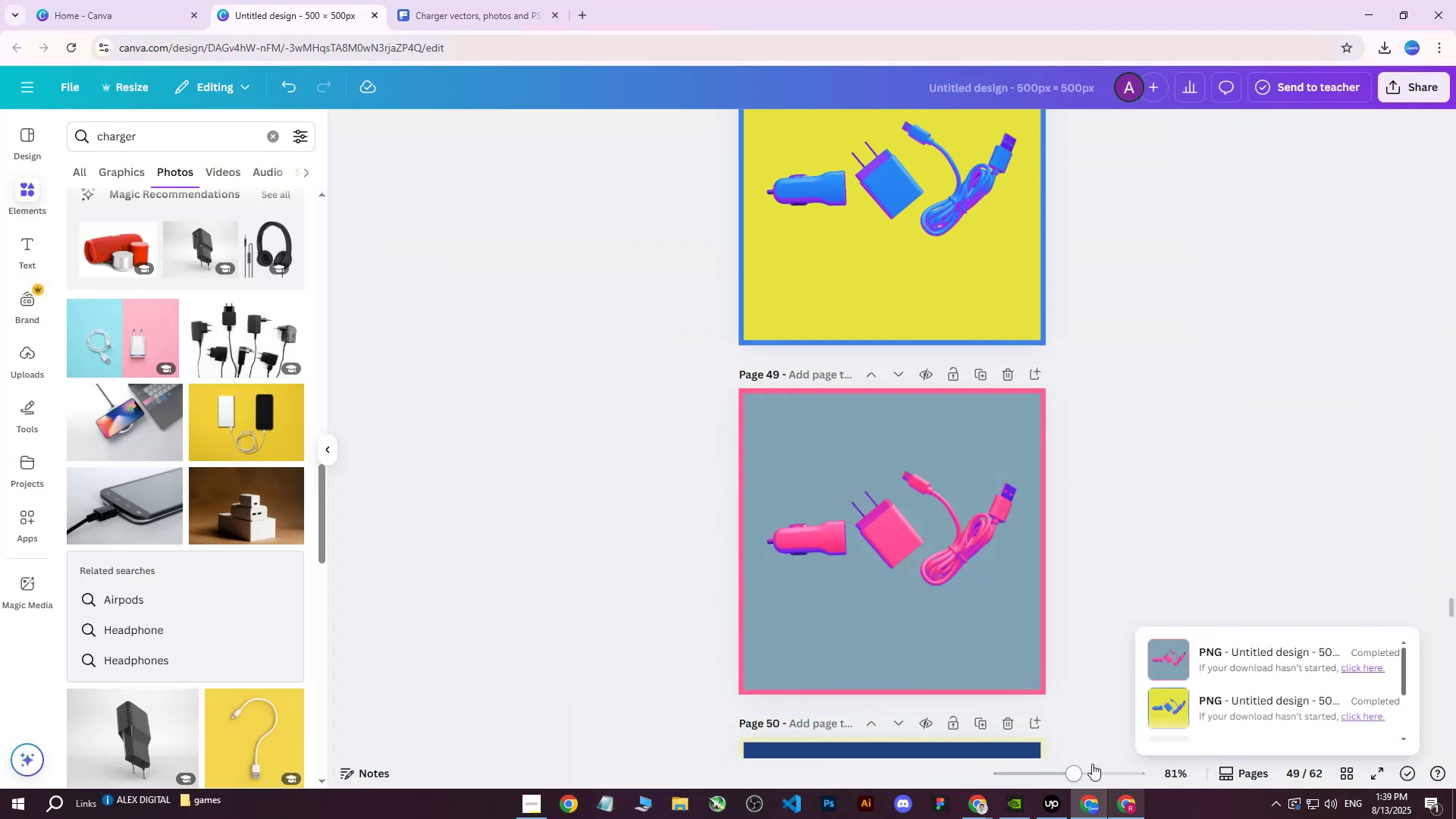 
scroll: coordinate [952, 526], scroll_direction: up, amount: 11.0
 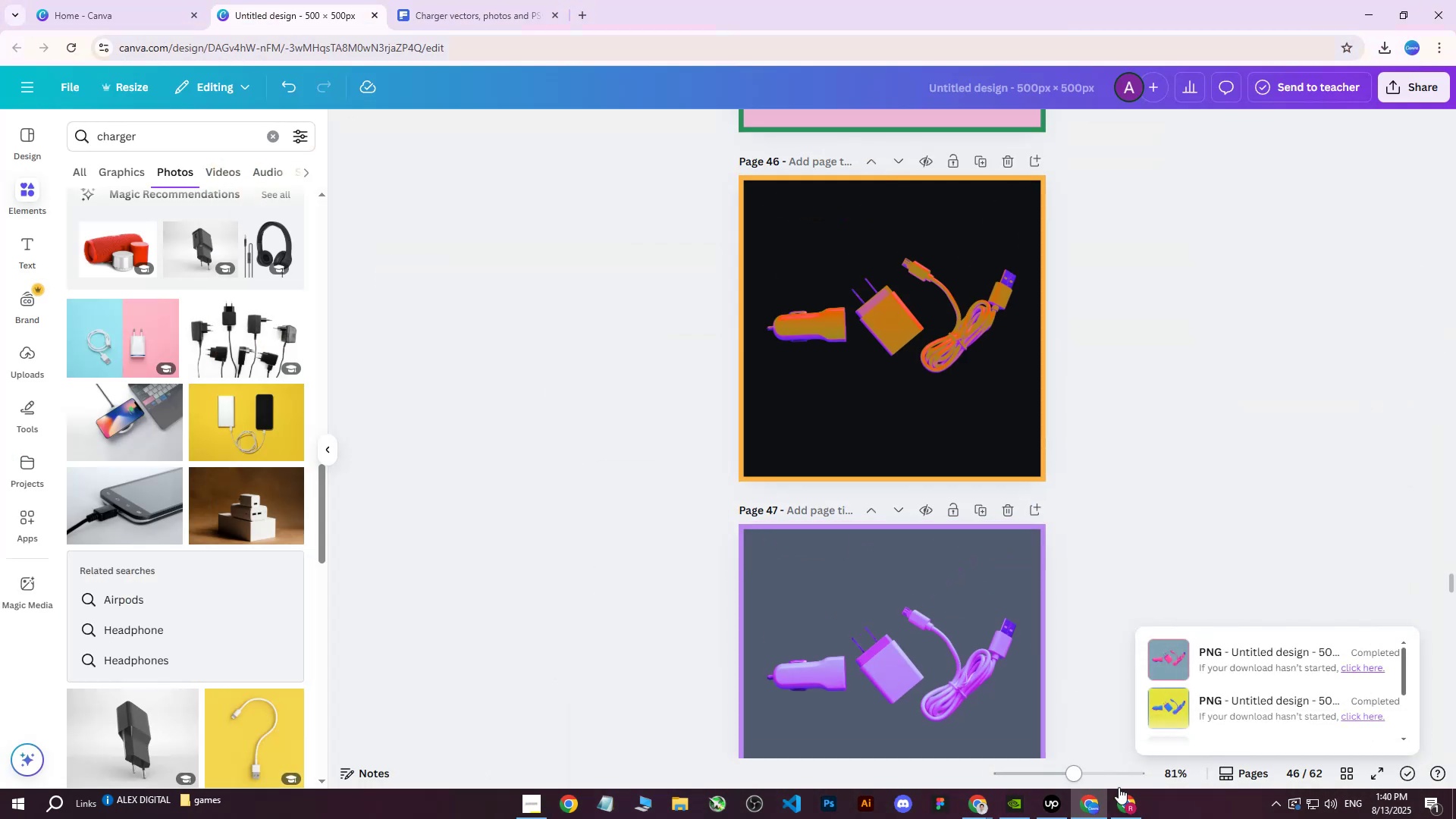 
left_click([1125, 795])
 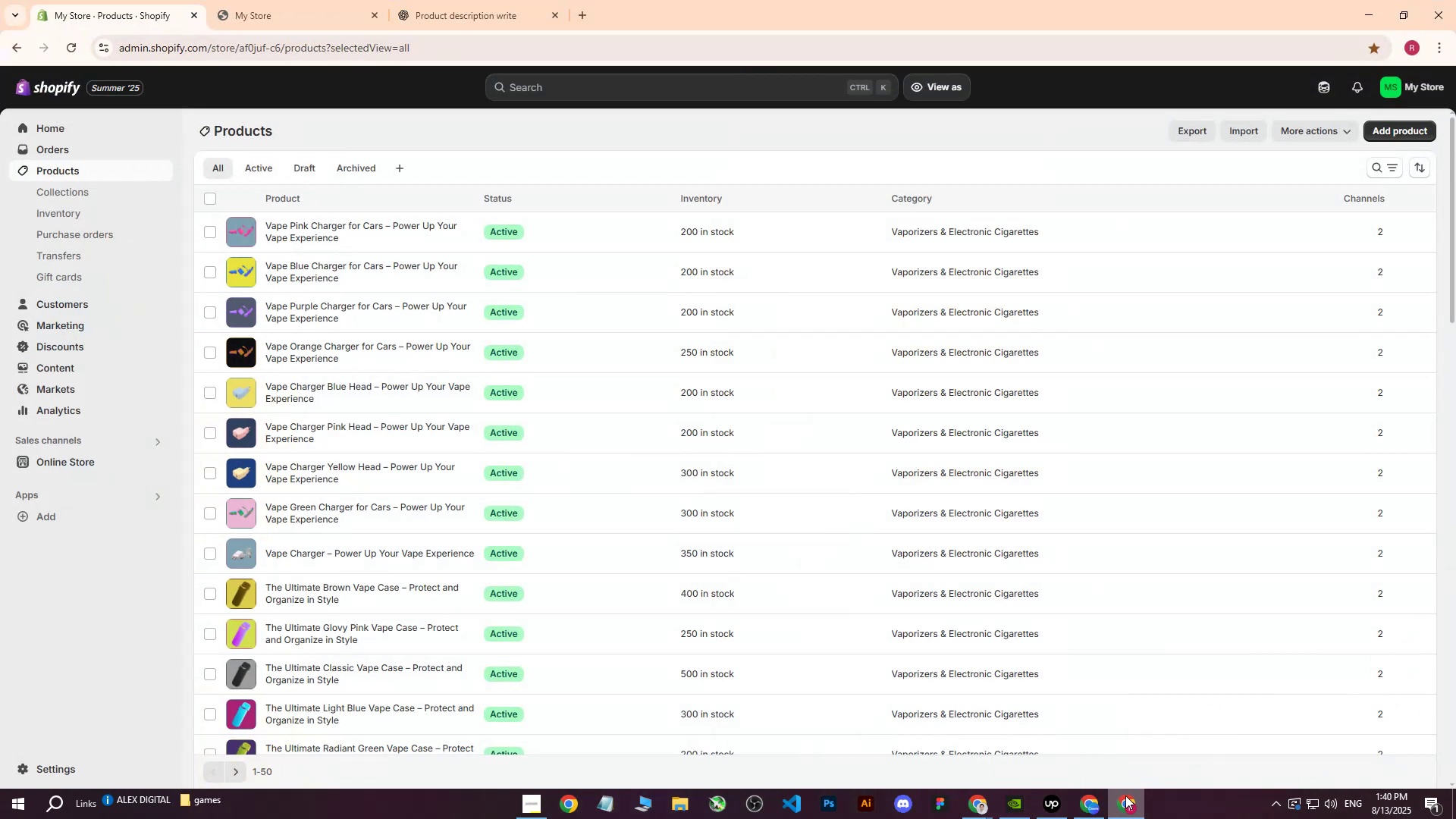 
left_click([1125, 795])
 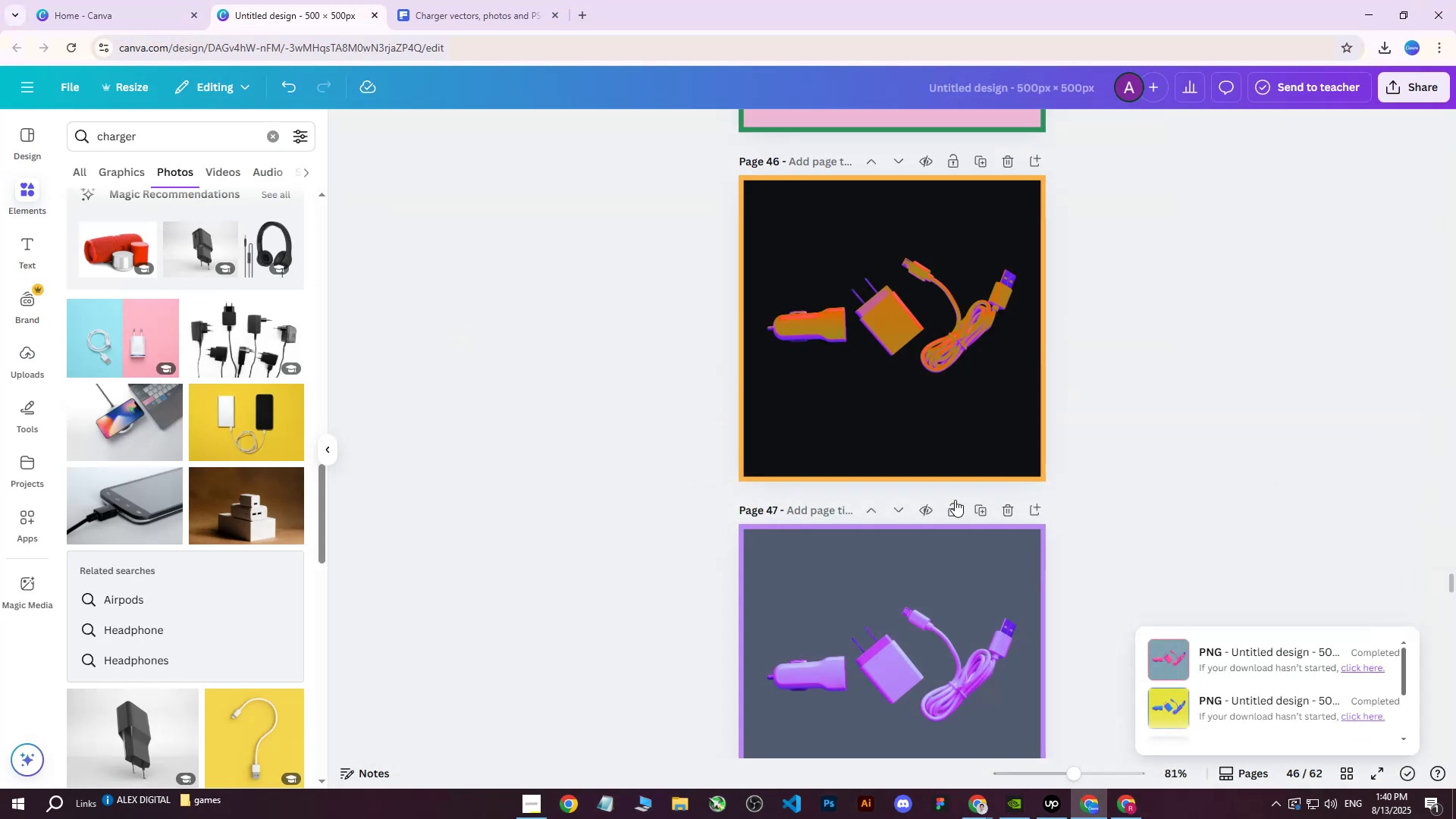 
scroll: coordinate [939, 474], scroll_direction: up, amount: 2.0
 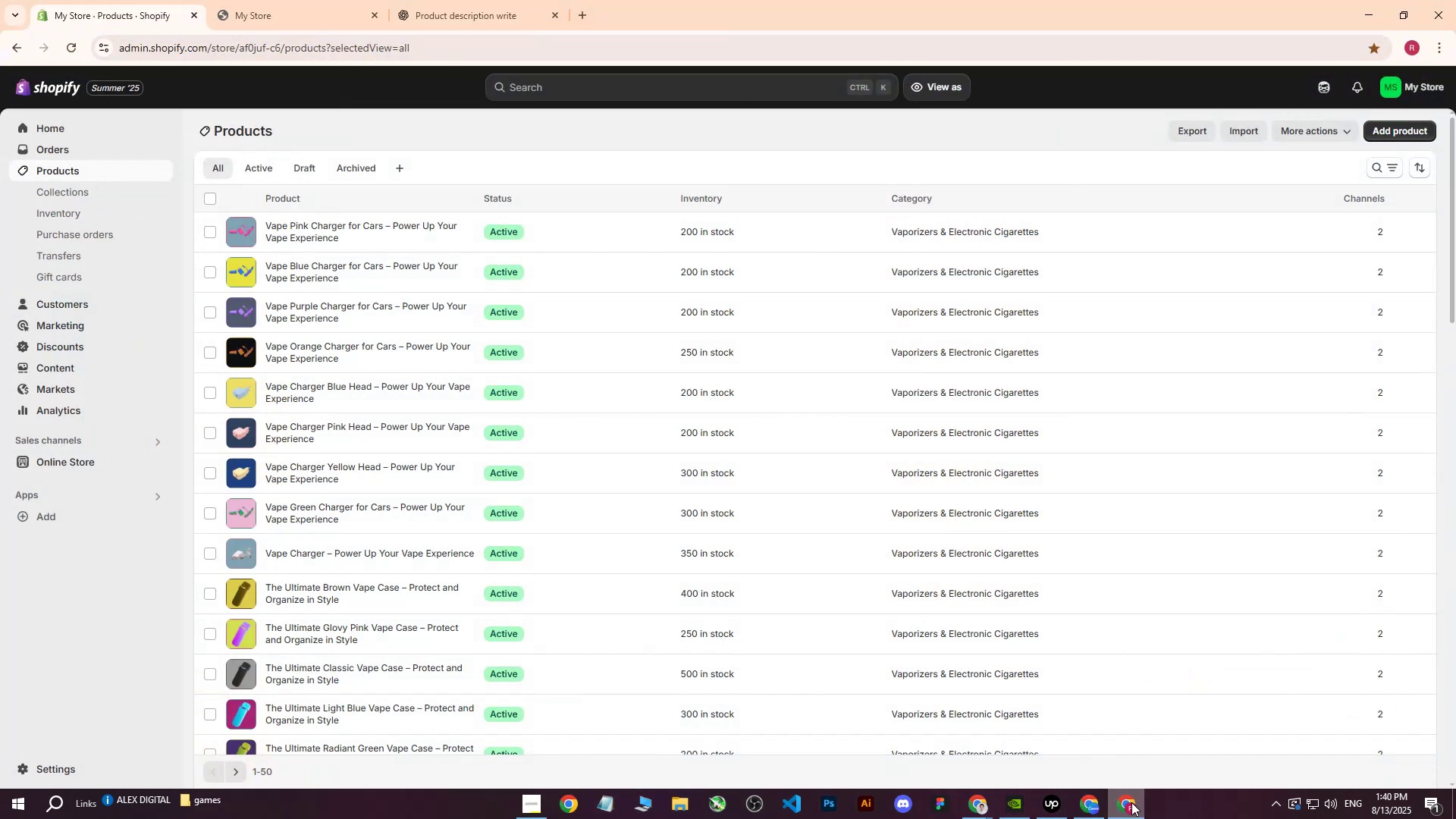 
left_click([1131, 802])
 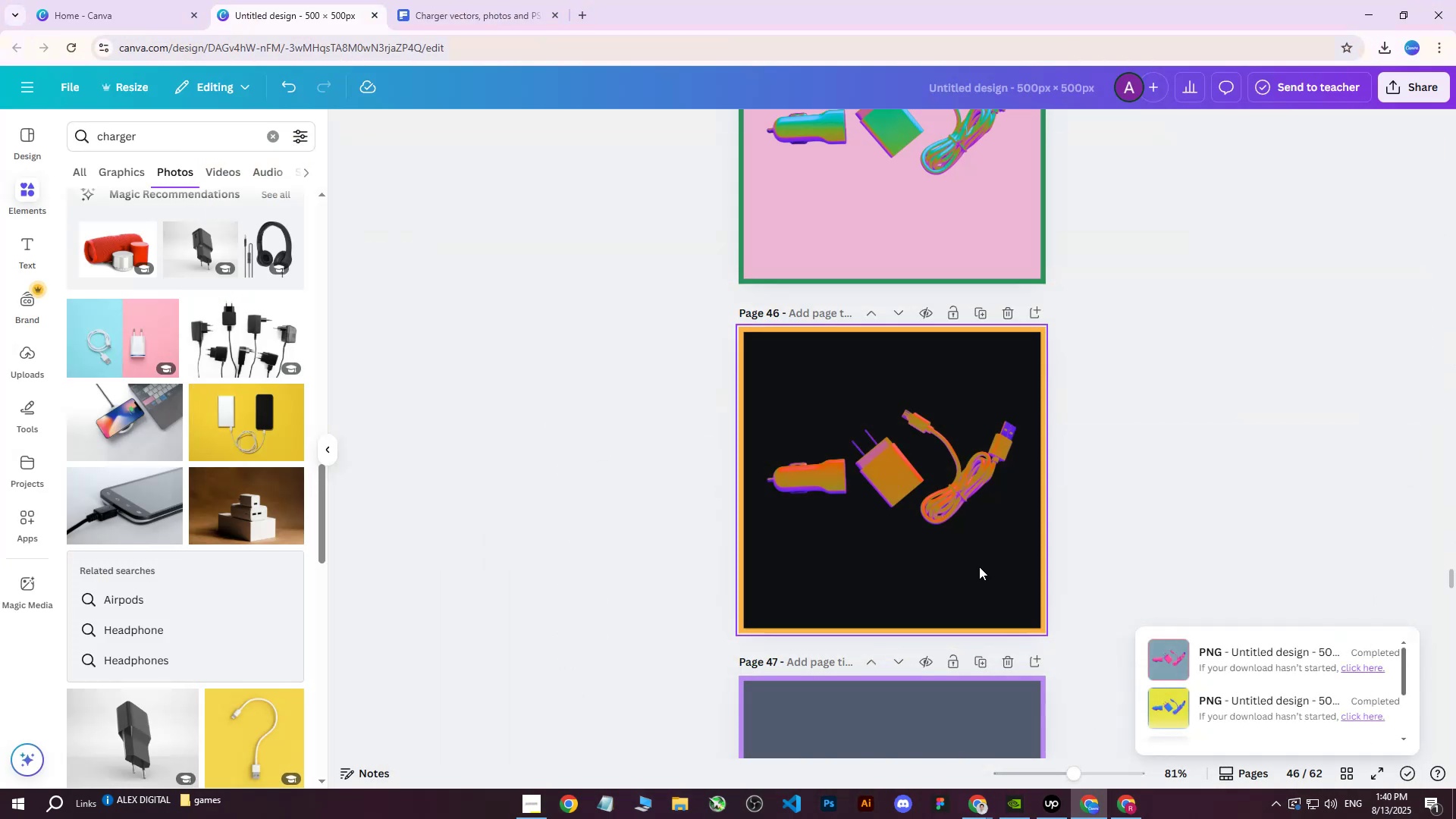 
scroll: coordinate [945, 530], scroll_direction: up, amount: 3.0
 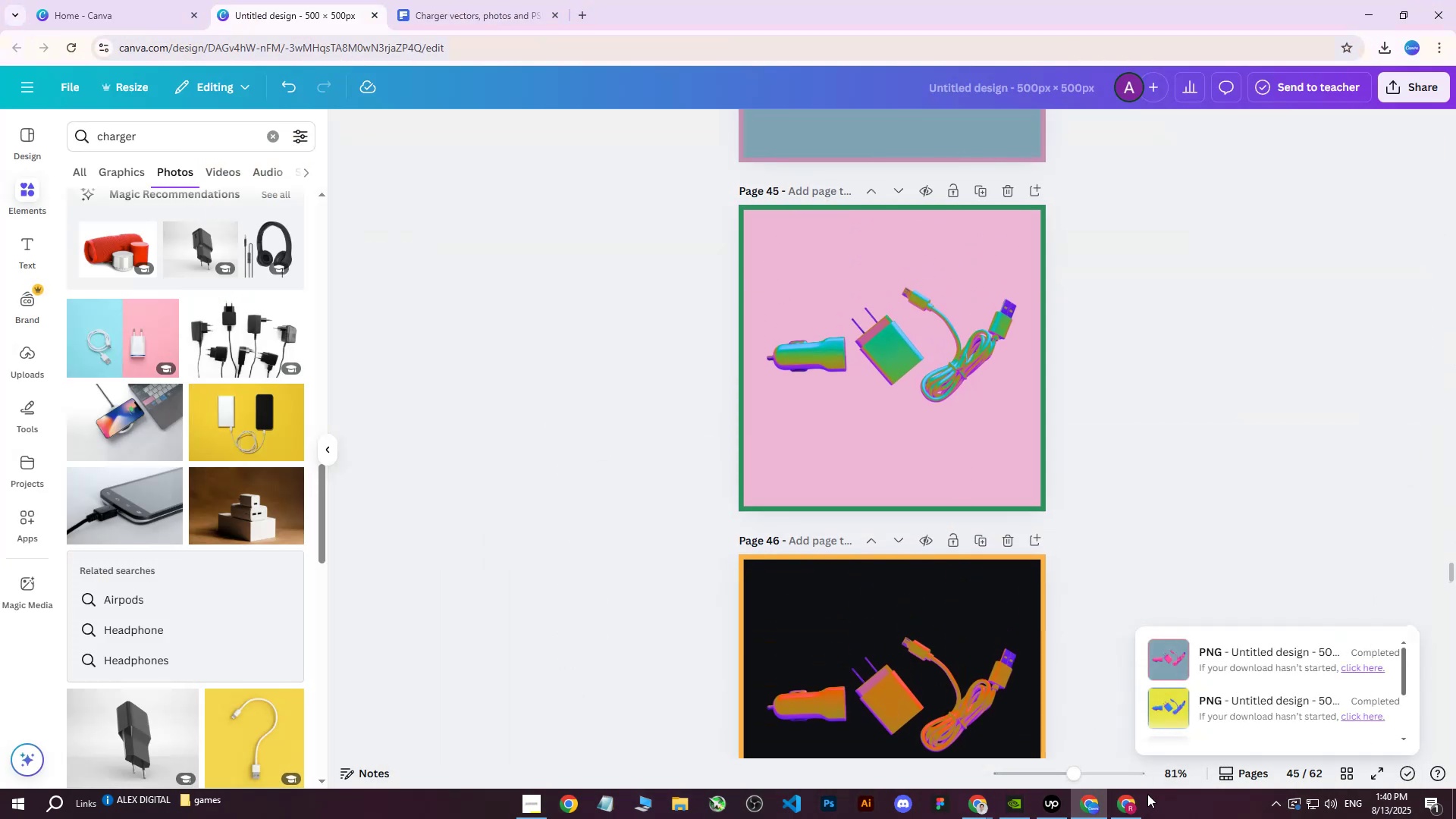 
left_click([1125, 813])
 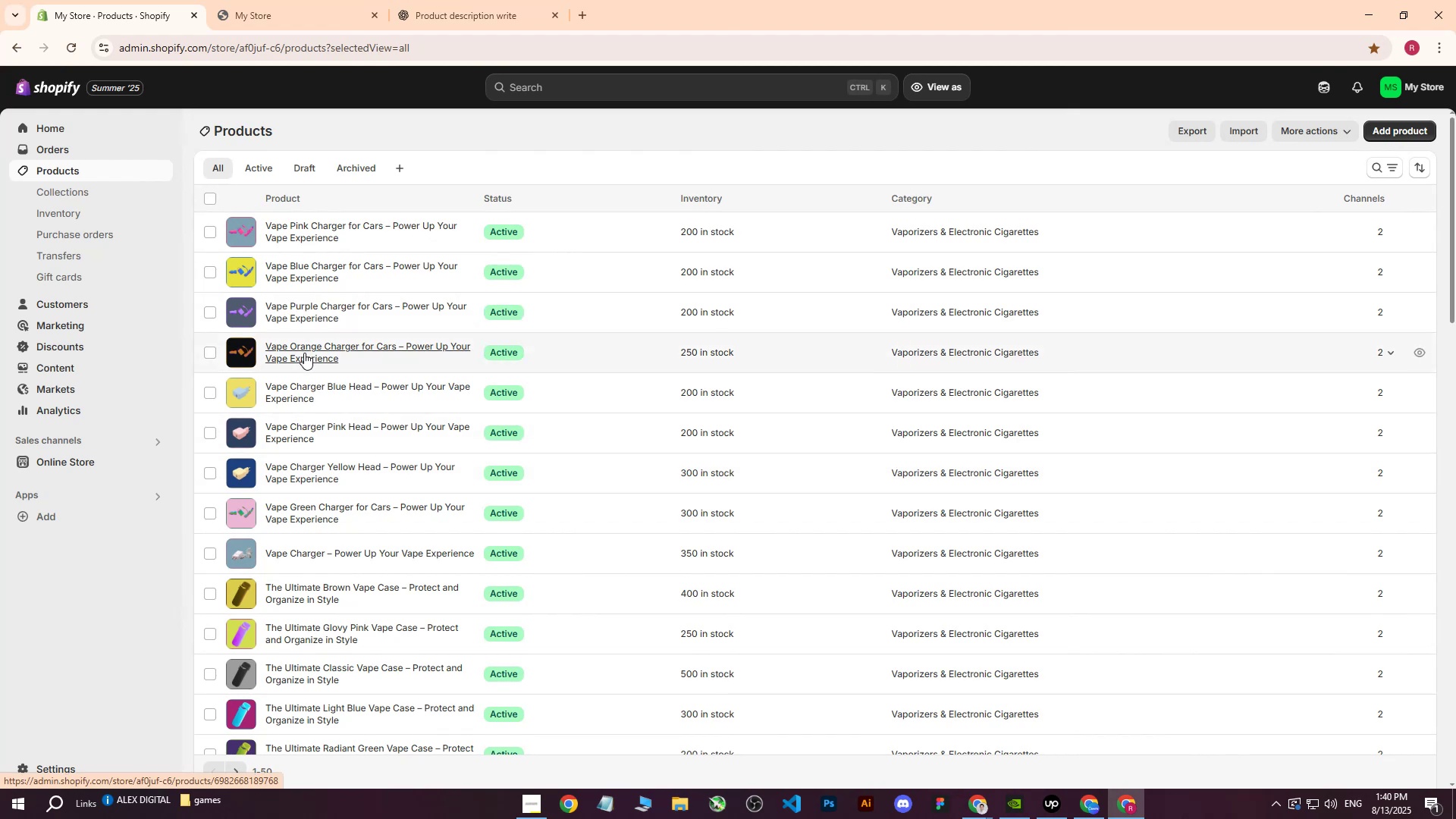 
left_click([308, 232])
 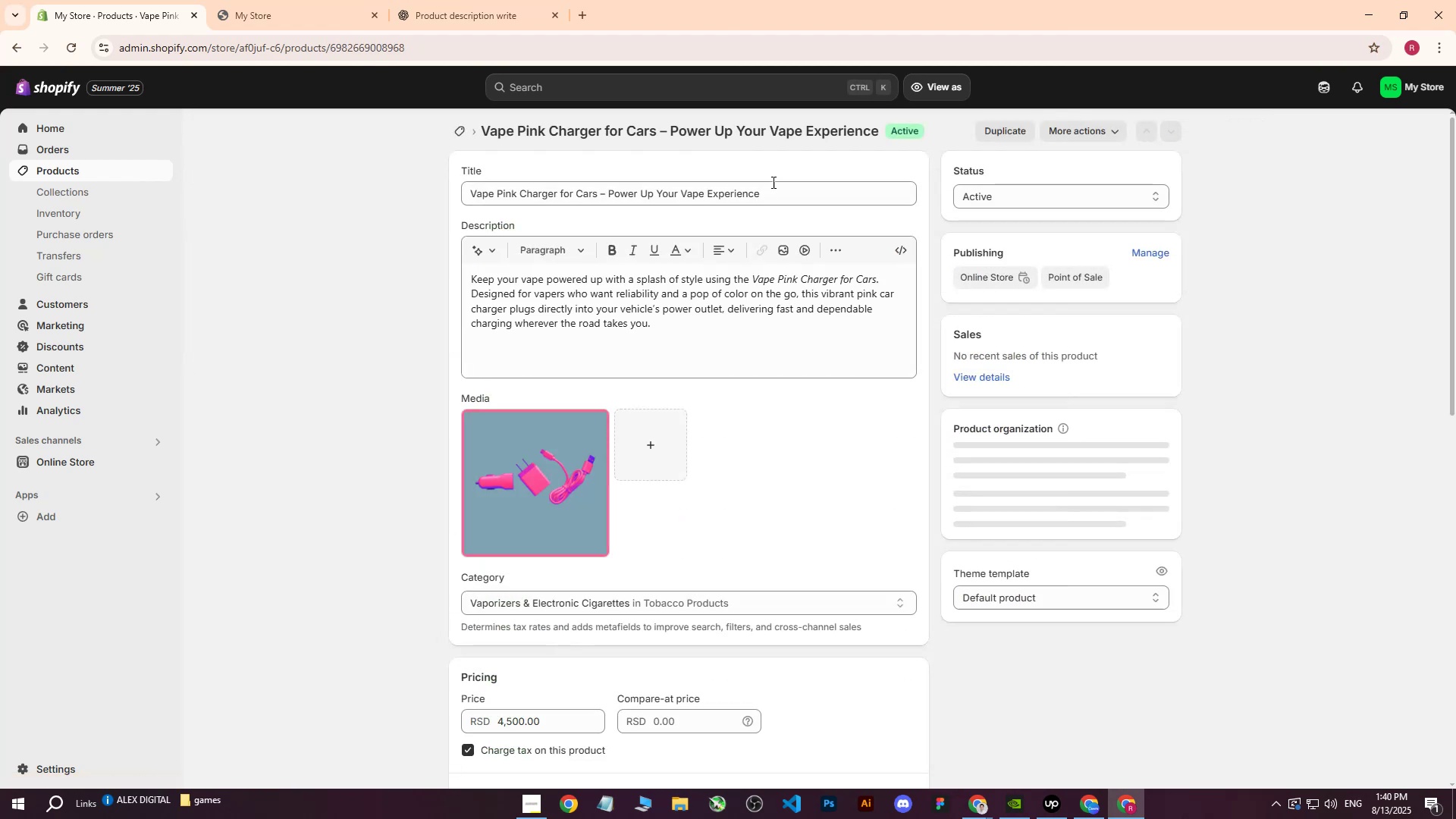 
left_click_drag(start_coordinate=[781, 188], to_coordinate=[423, 181])
 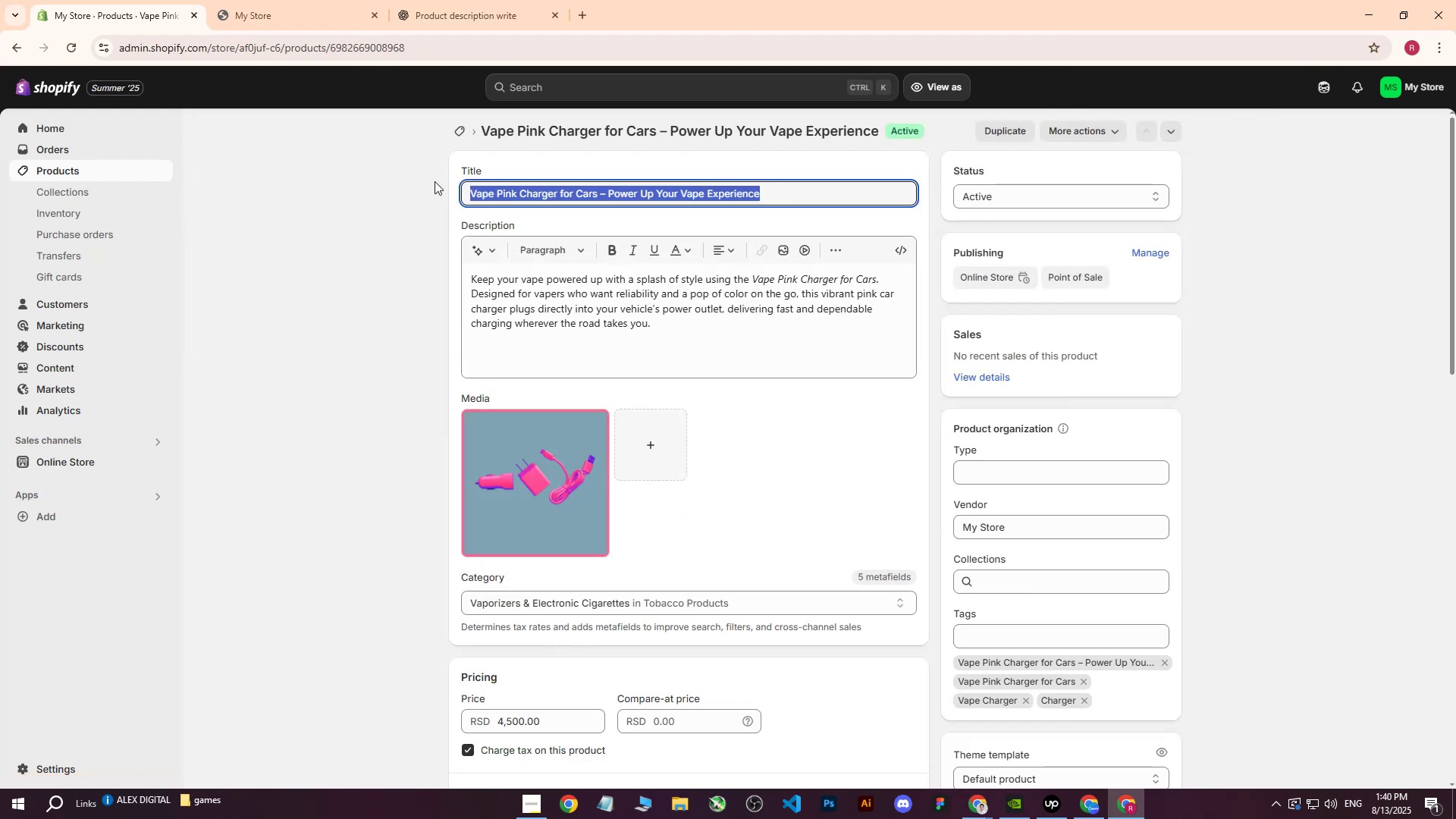 
key(Control+ControlLeft)
 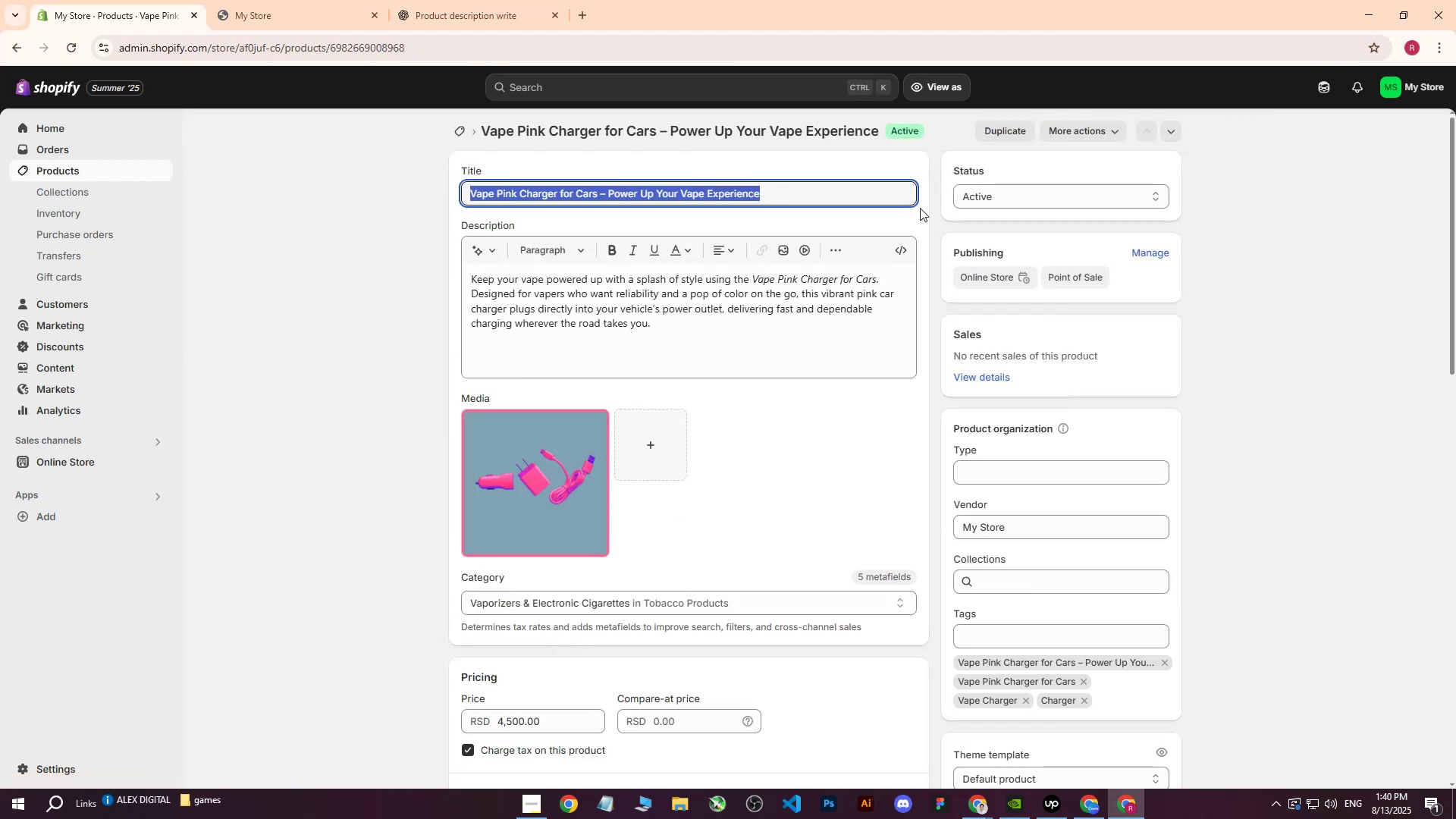 
key(Control+C)
 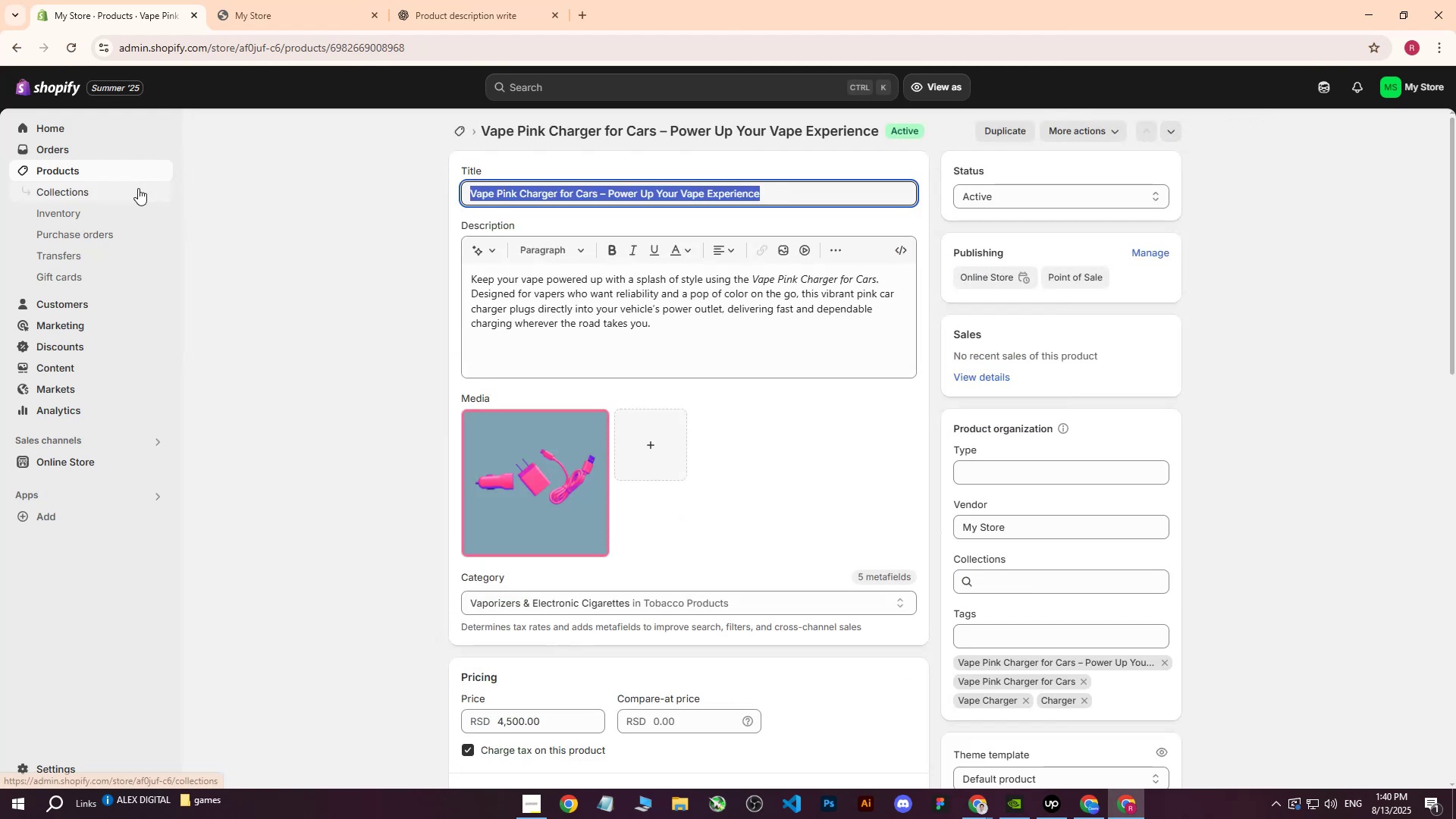 
left_click([86, 173])
 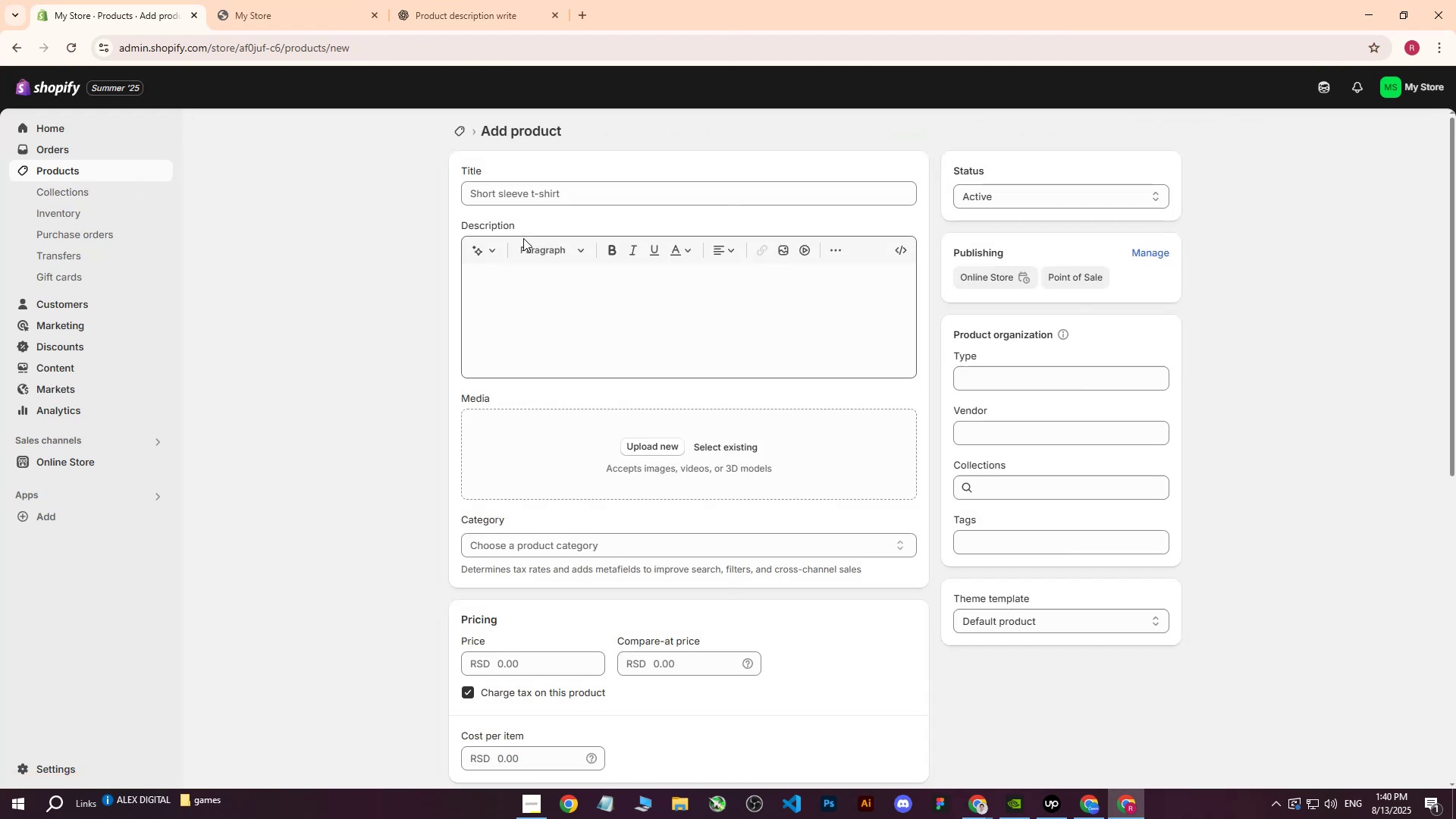 
left_click([553, 190])
 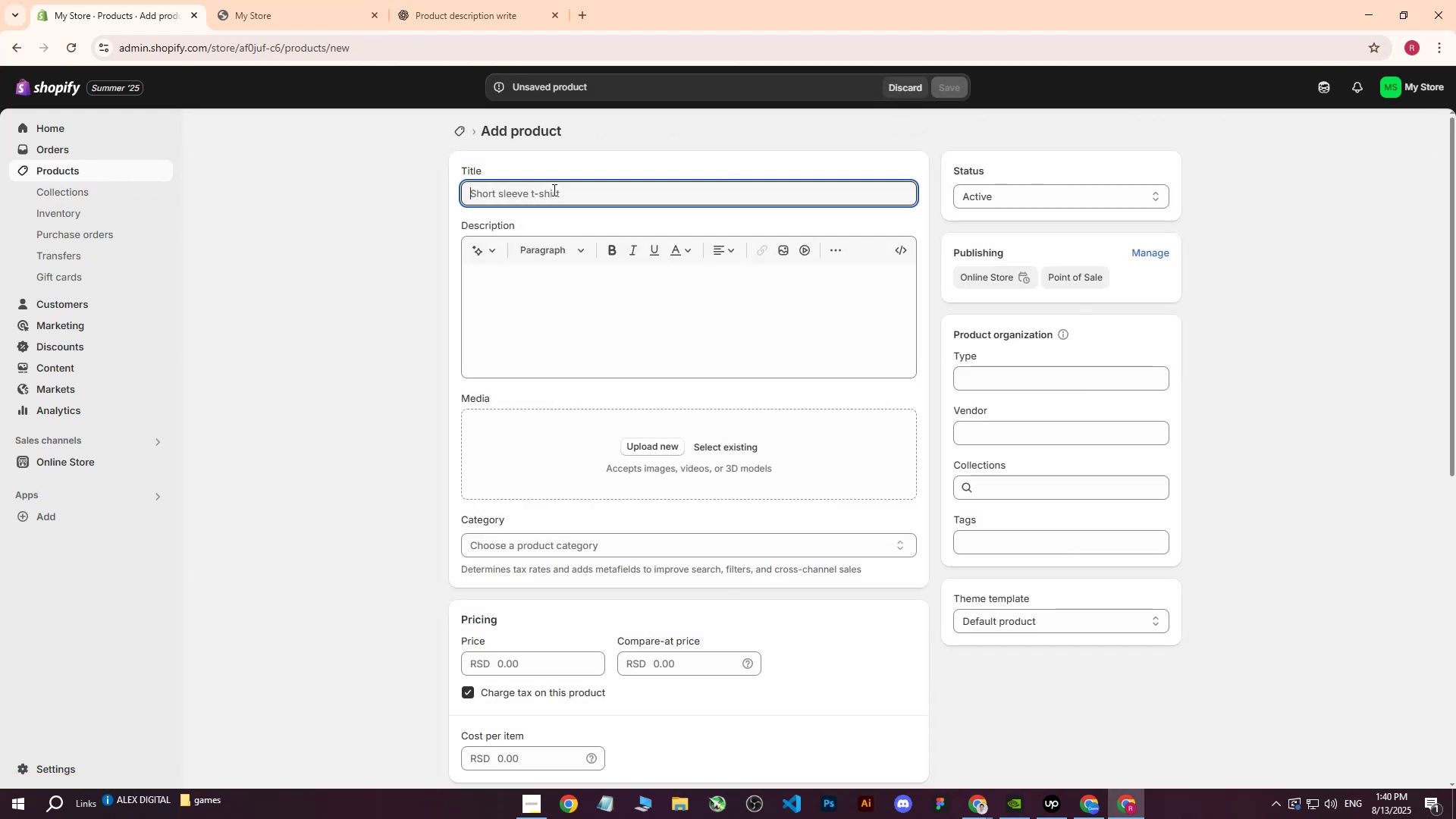 
key(Control+ControlLeft)
 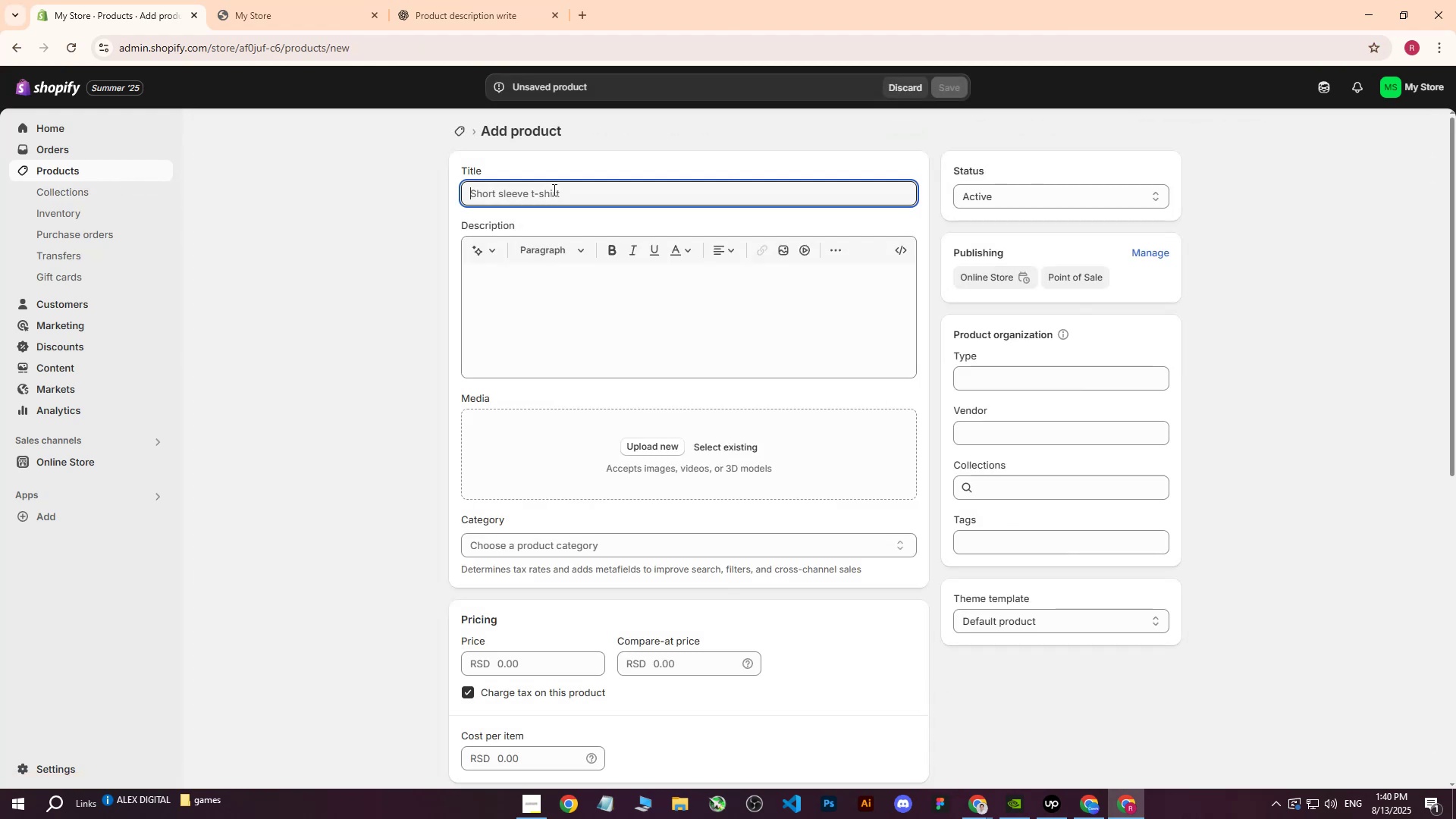 
key(Control+V)
 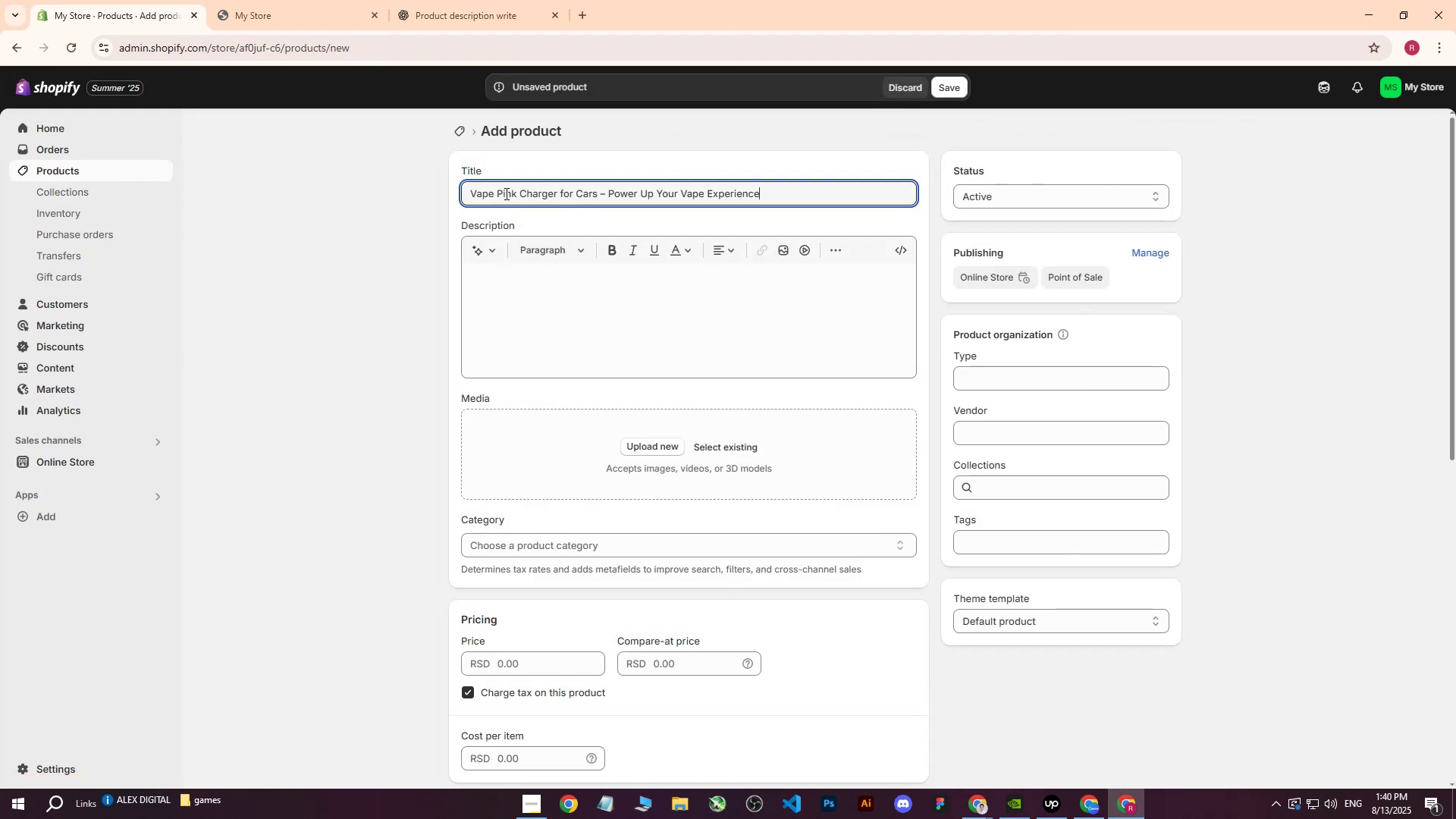 
left_click_drag(start_coordinate=[497, 196], to_coordinate=[515, 195])
 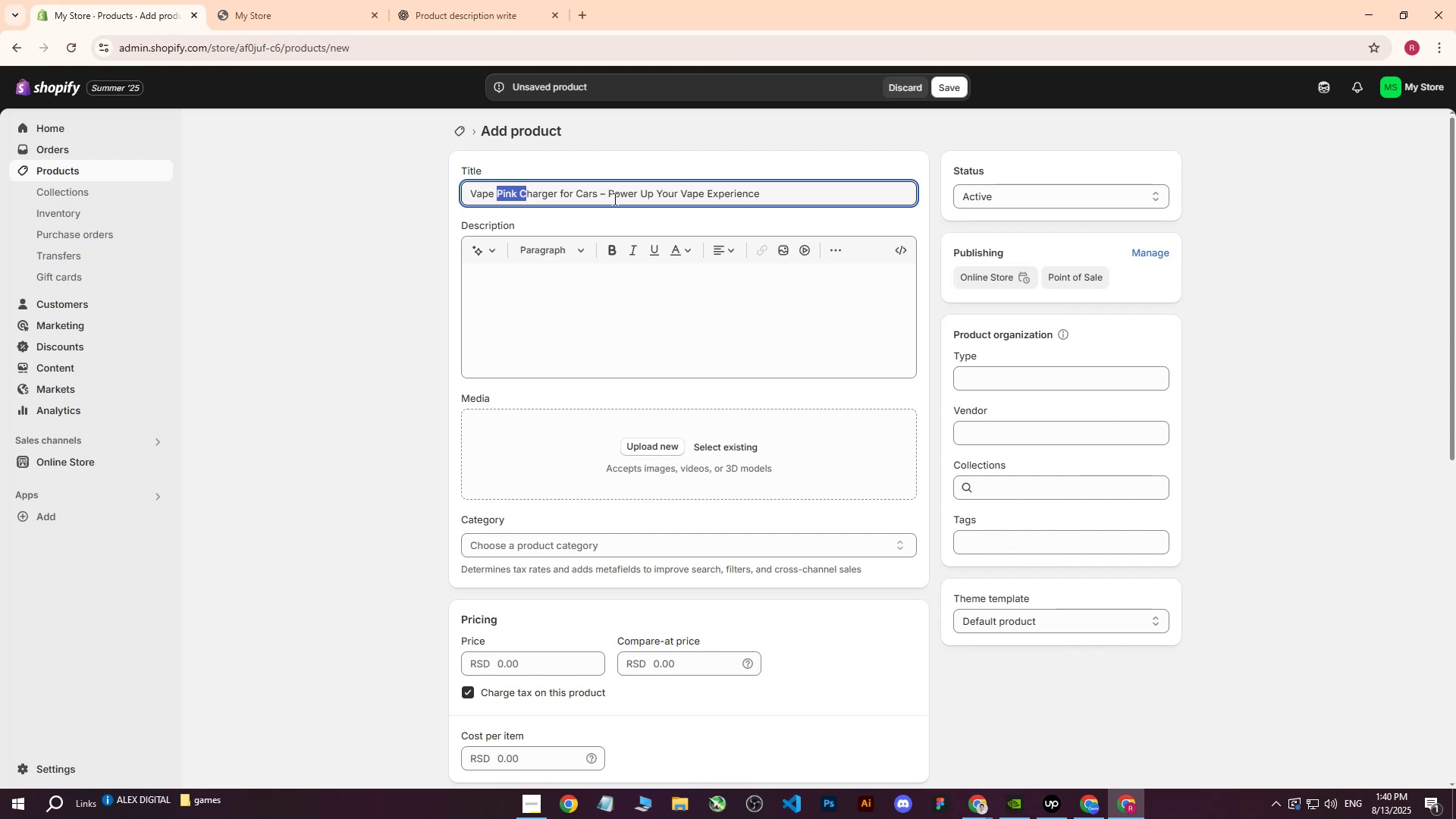 
key(CapsLock)
 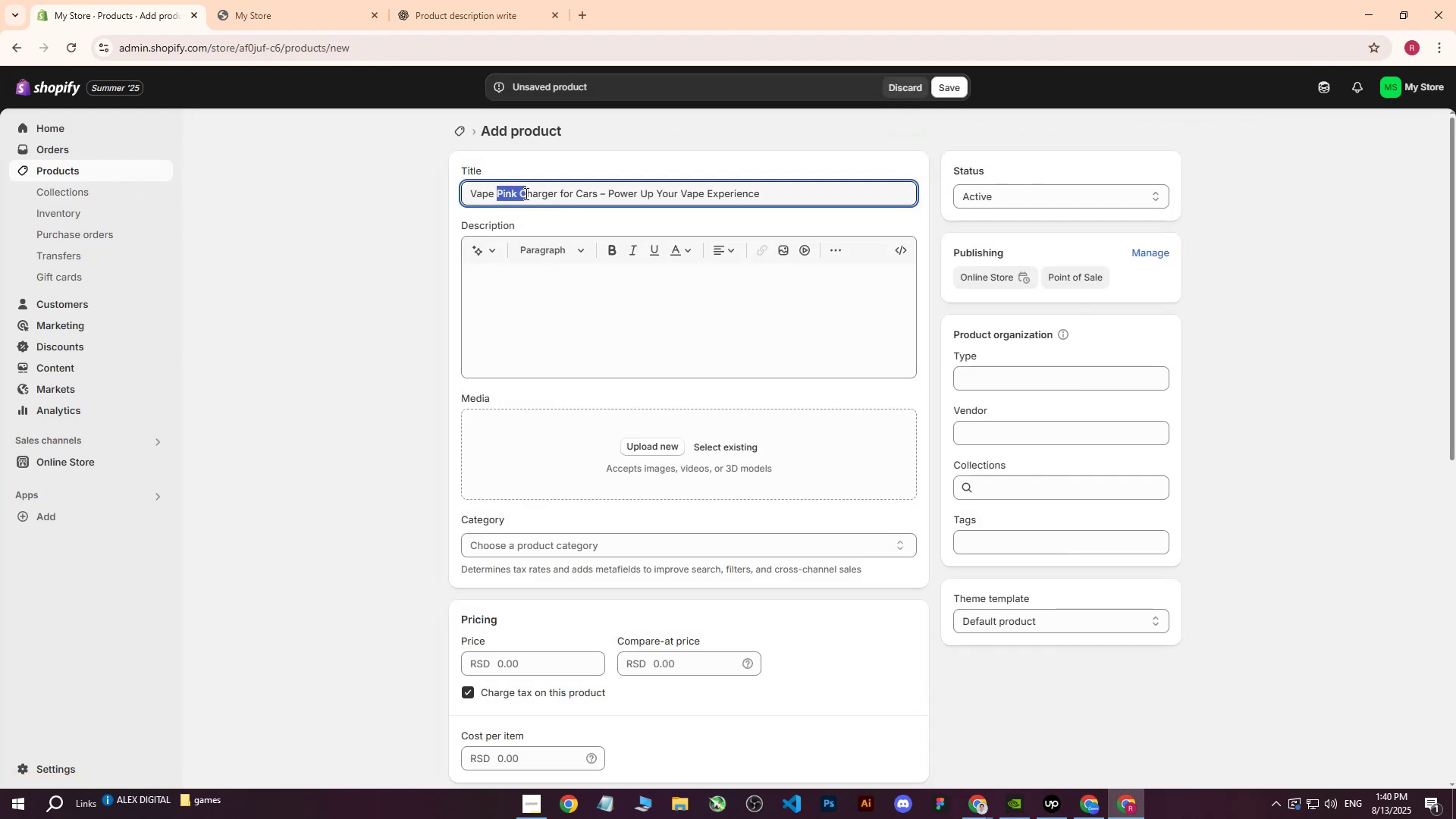 
key(G)
 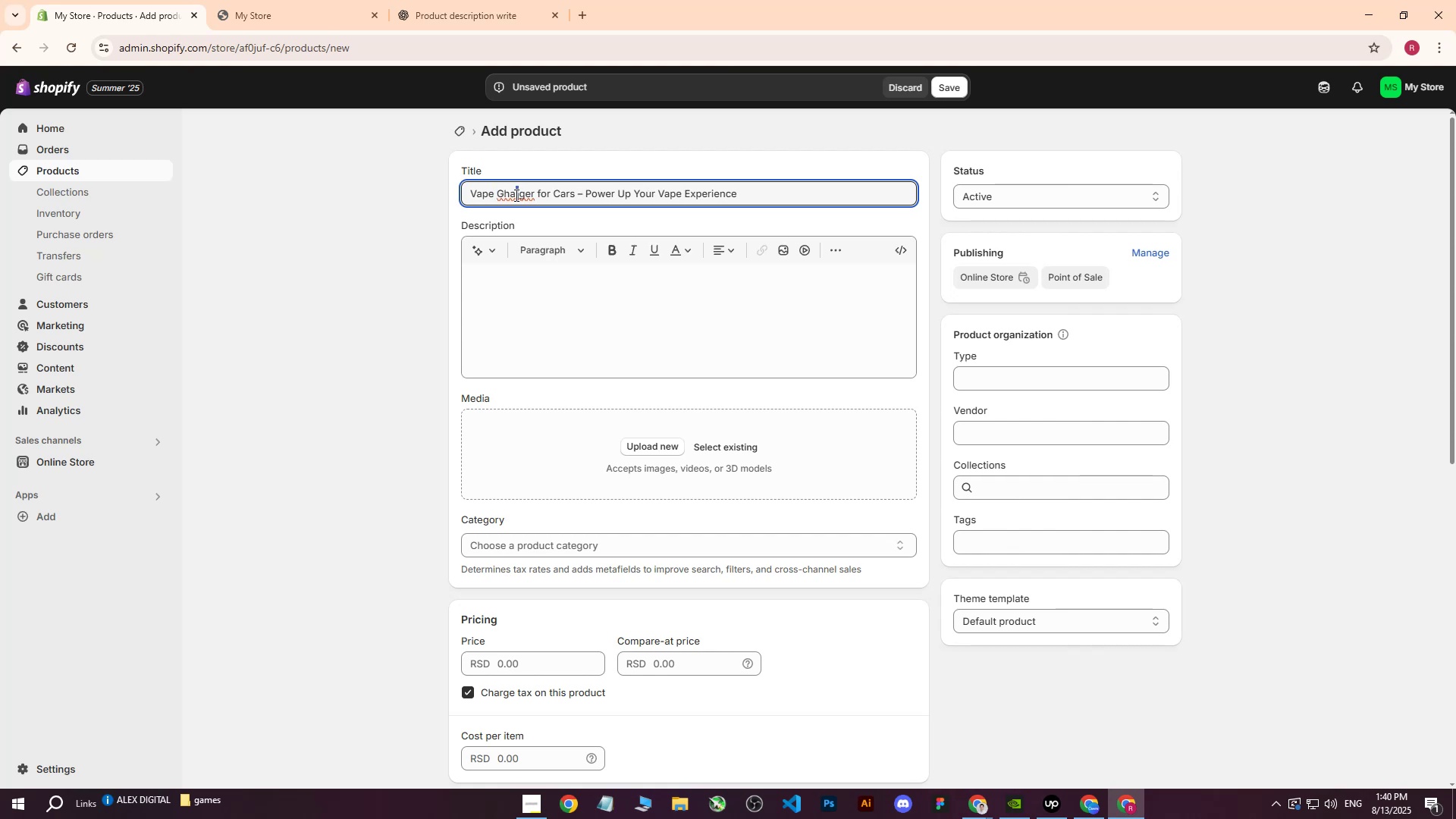 
key(Control+Z)
 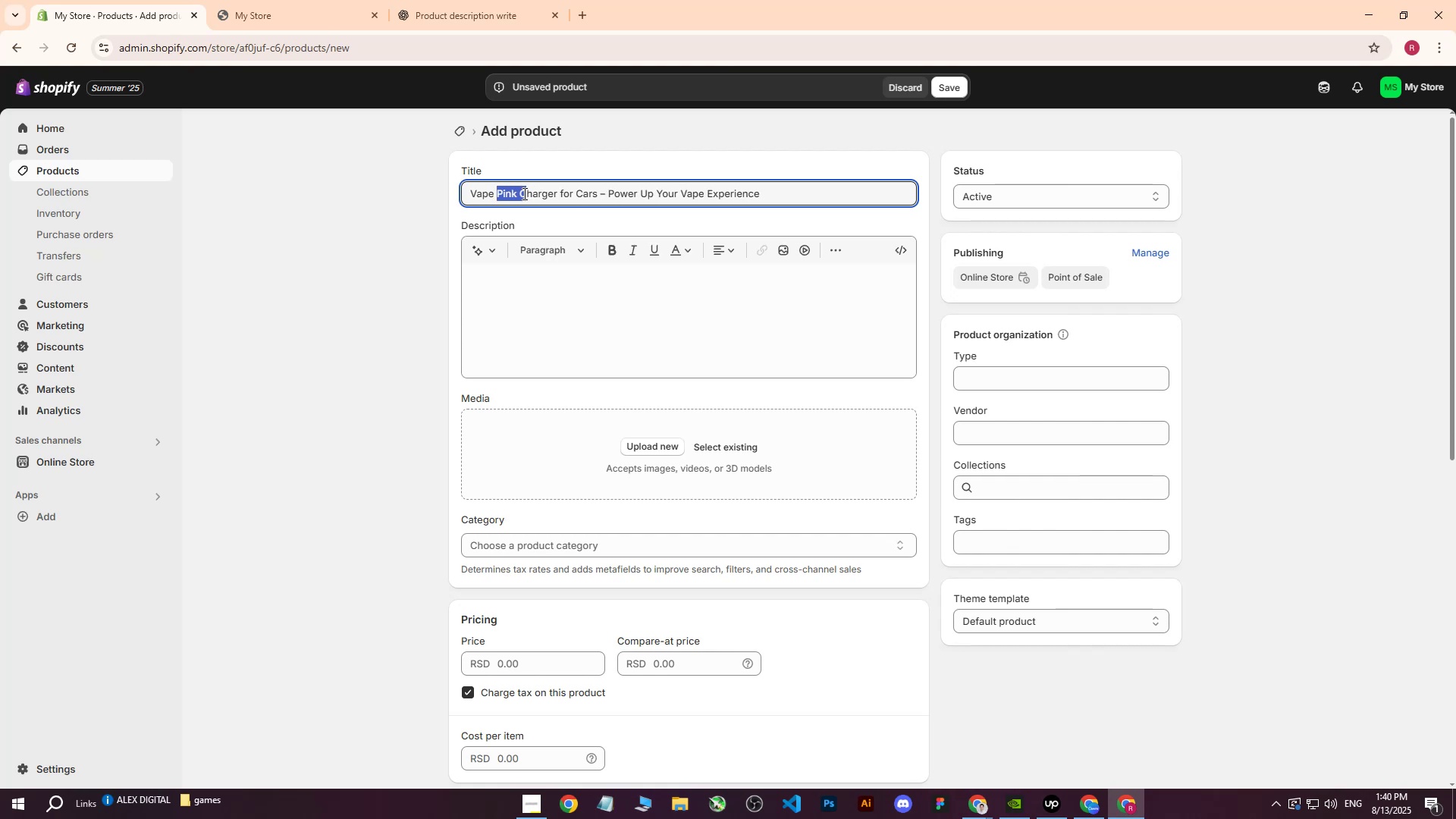 
left_click([516, 196])
 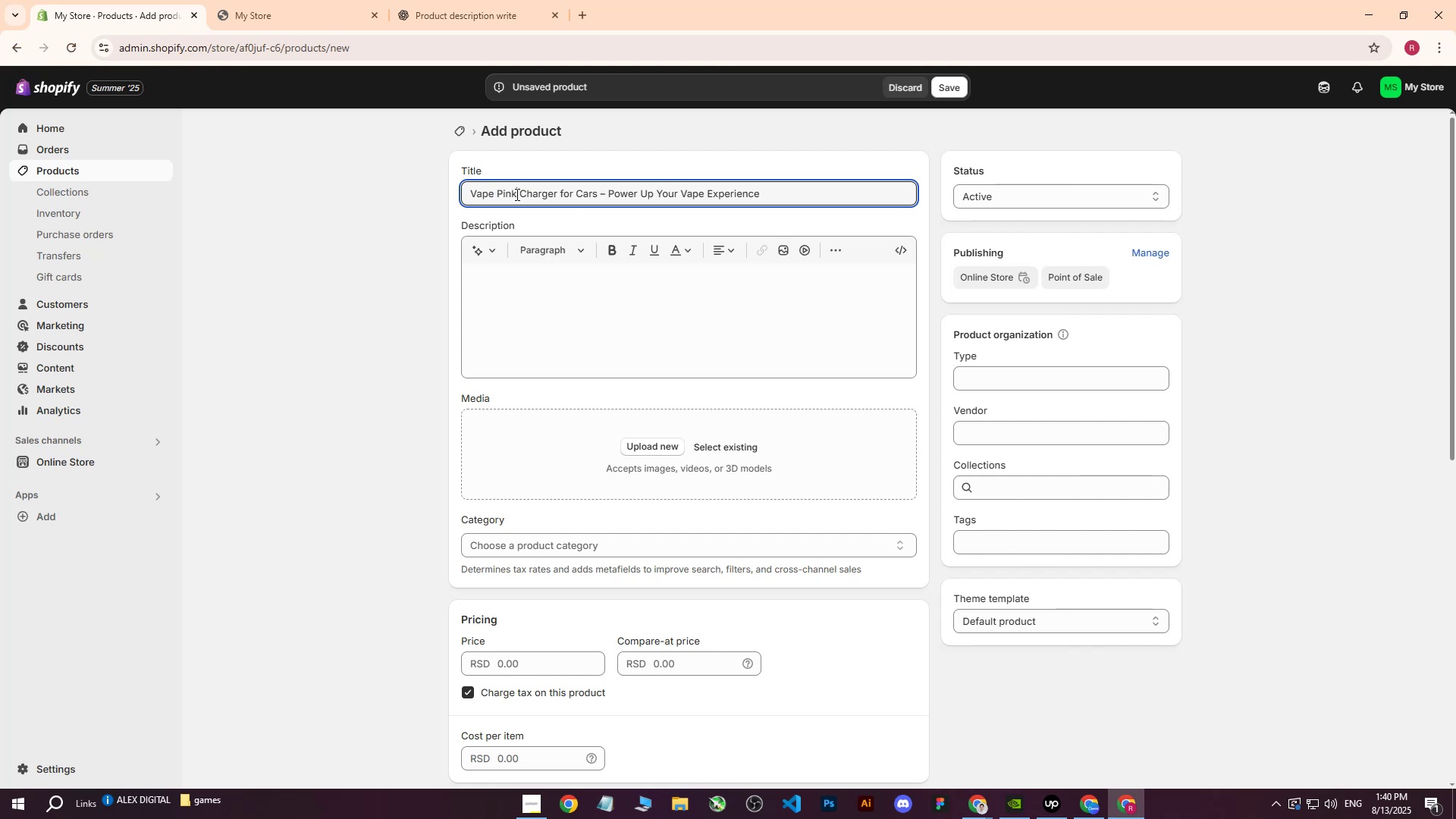 
left_click_drag(start_coordinate=[516, 194], to_coordinate=[497, 193])
 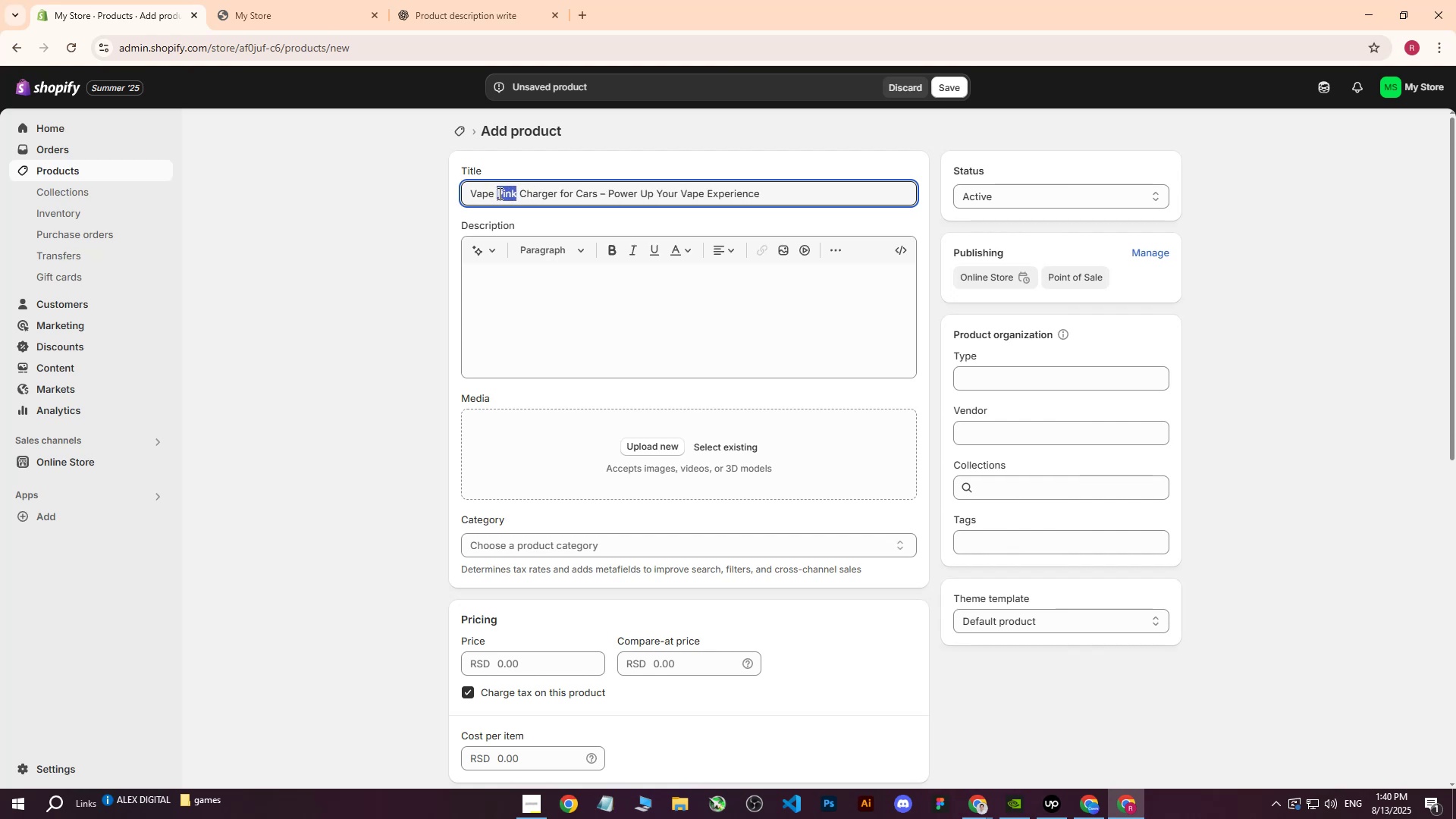 
type(g)
key(Backspace)
type(Green)
 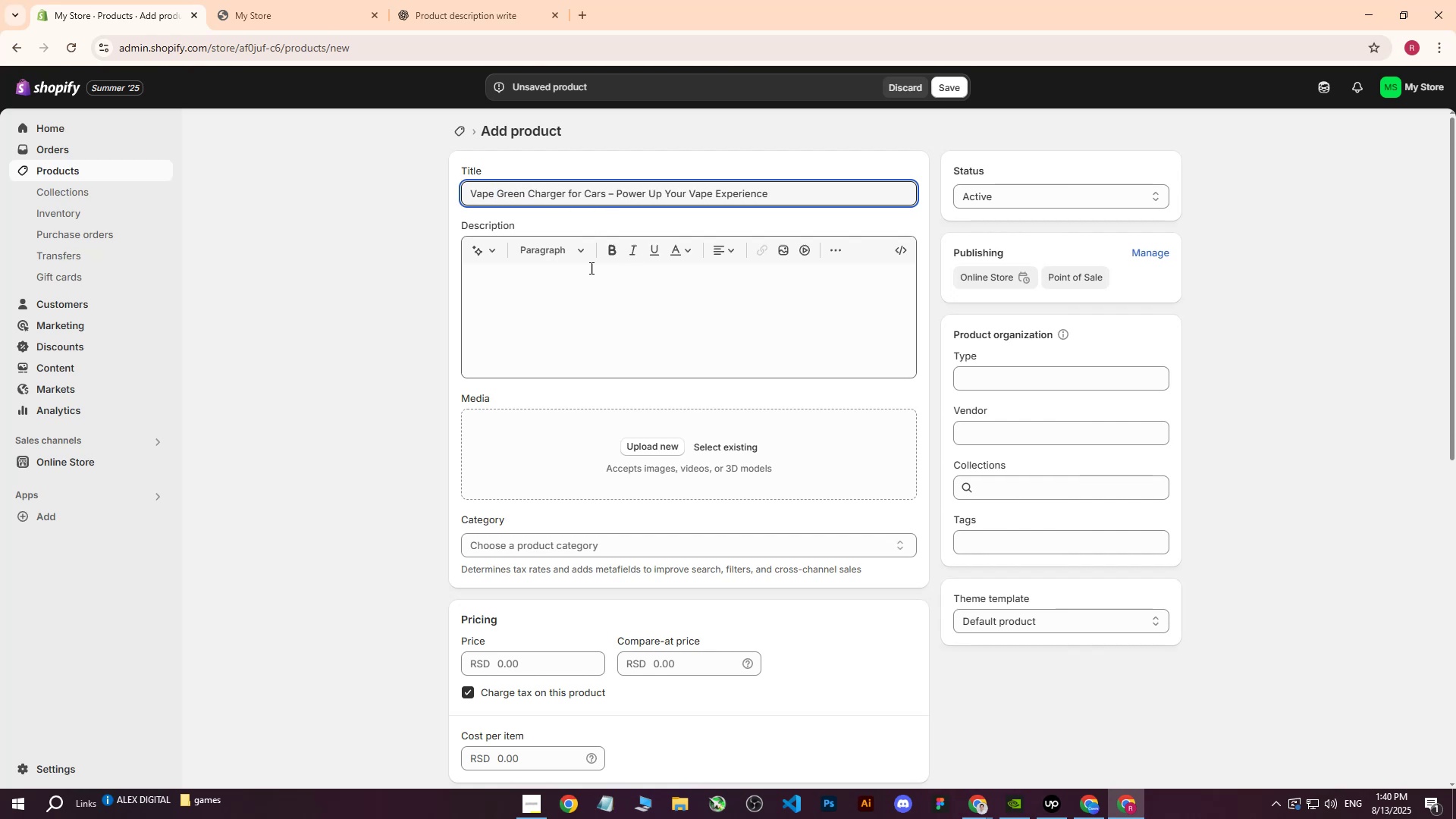 
left_click_drag(start_coordinate=[791, 202], to_coordinate=[435, 198])
 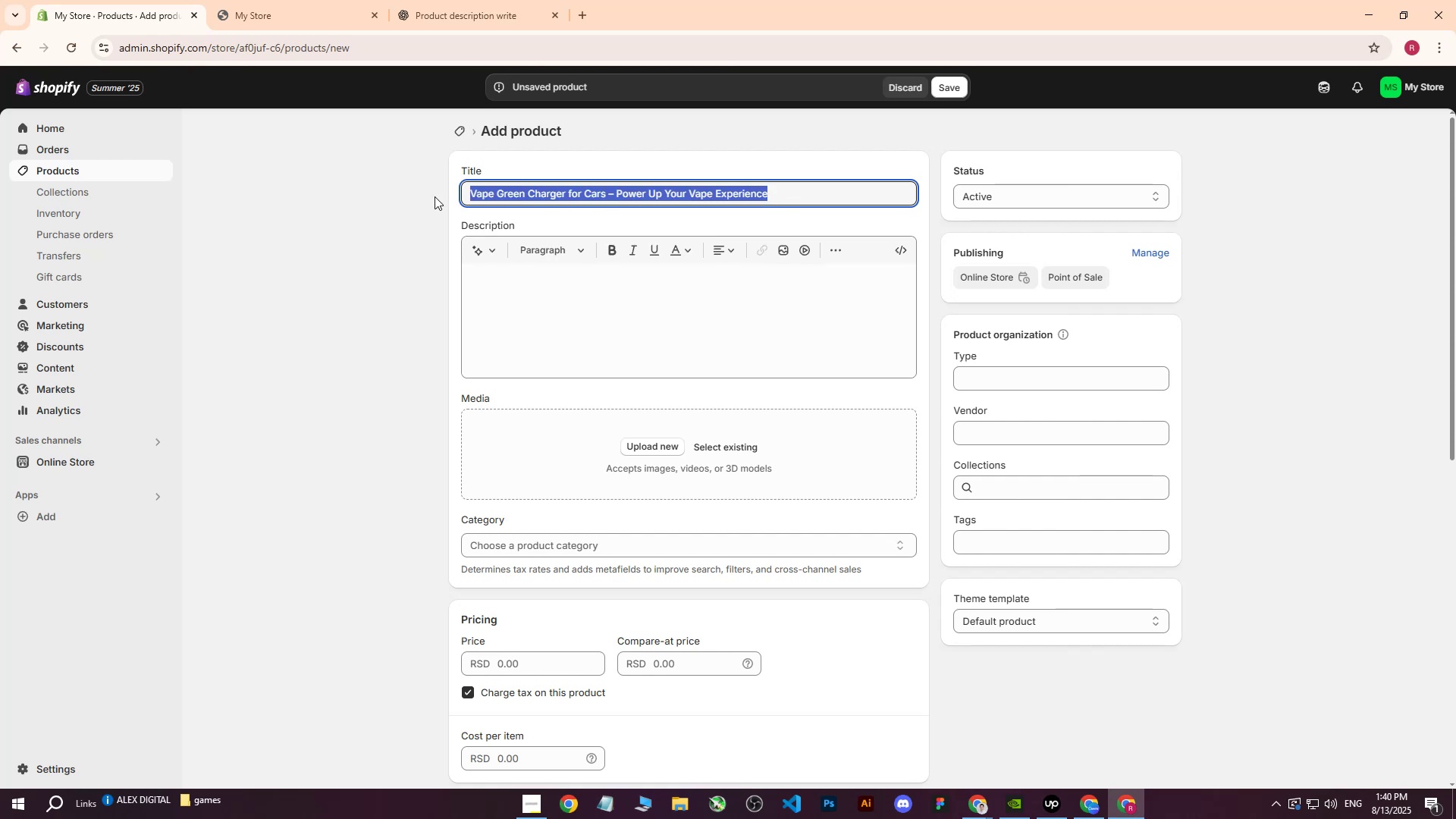 
key(Control+ControlLeft)
 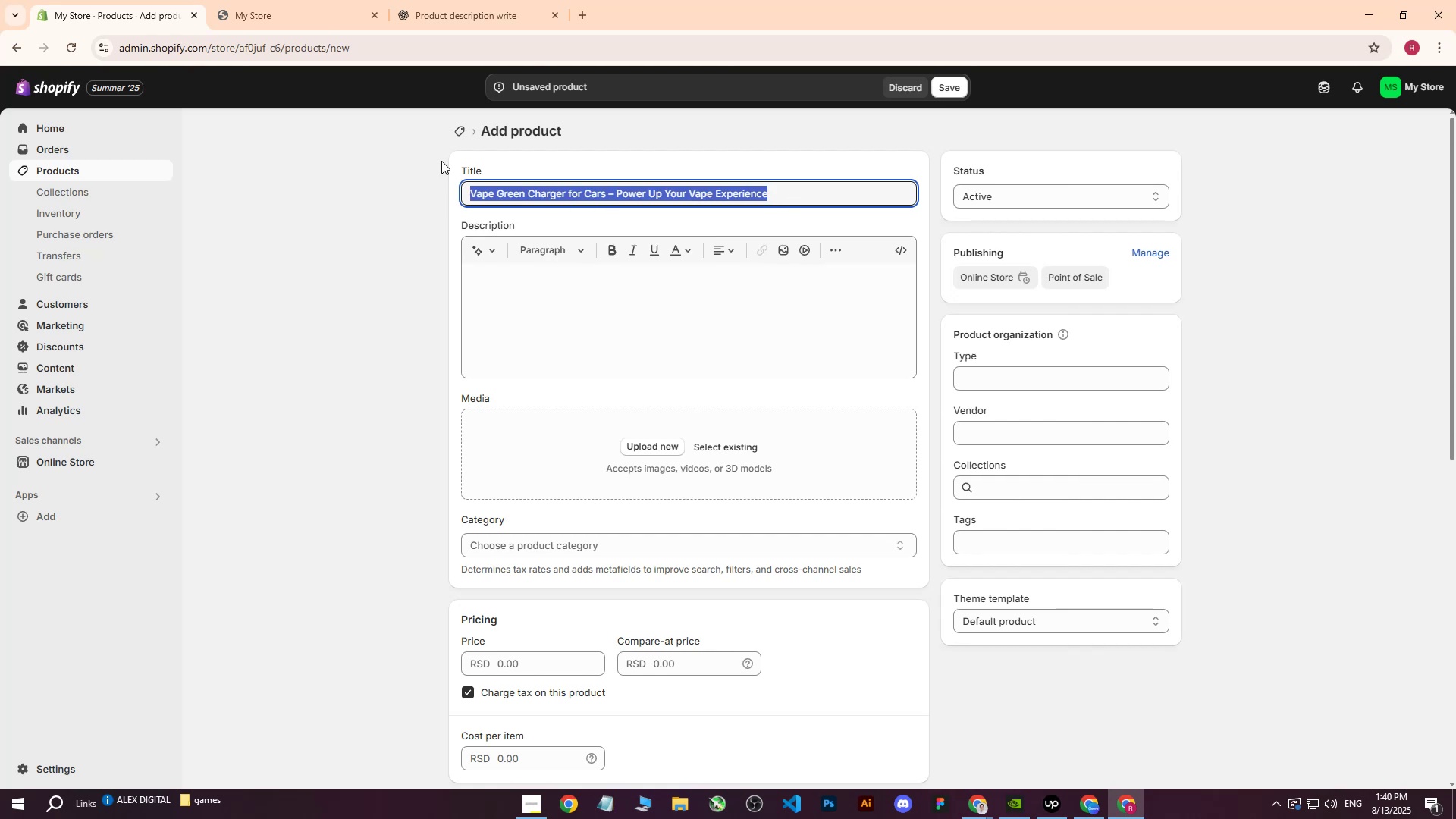 
key(Control+C)
 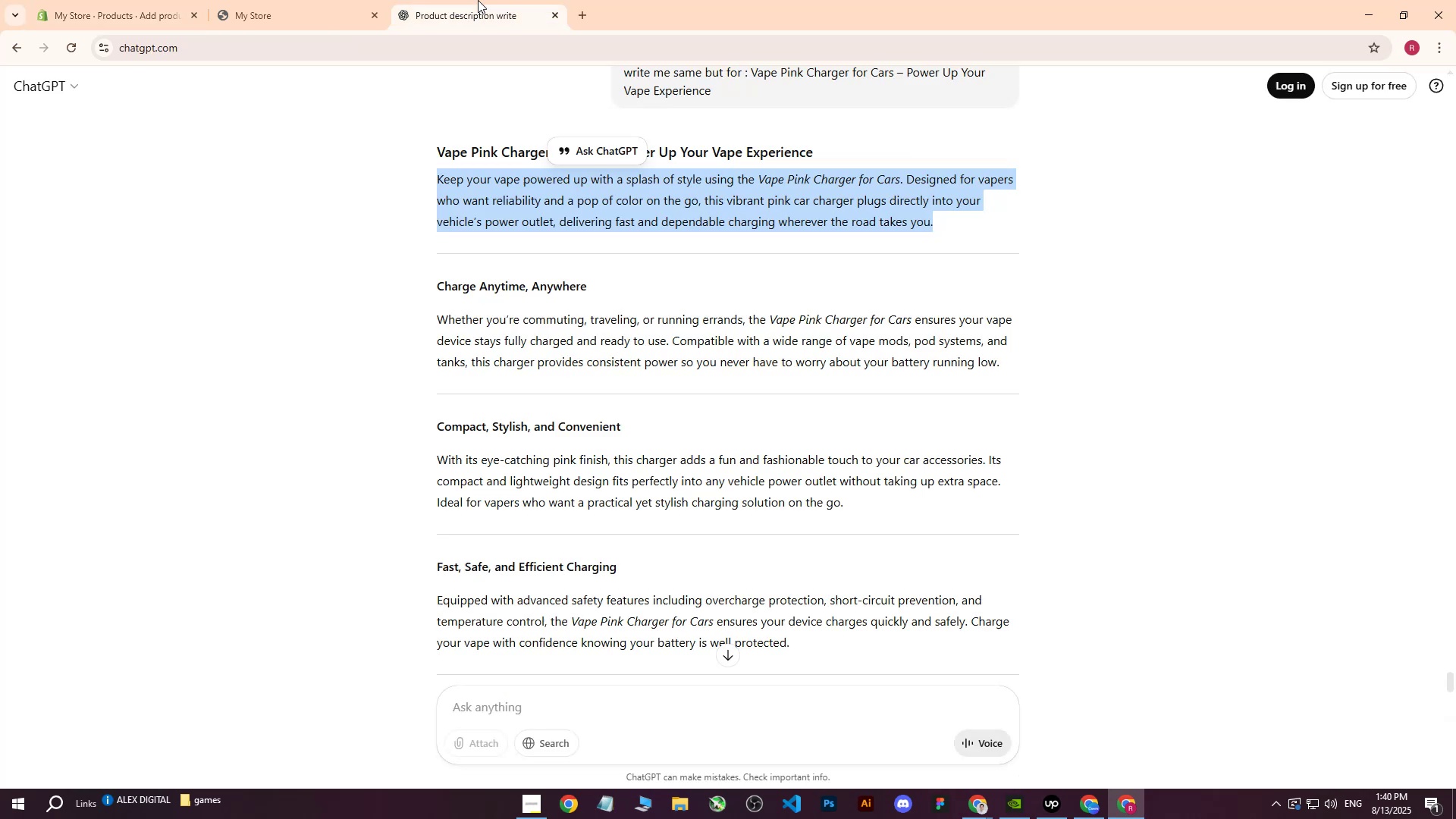 
left_click([478, 0])
 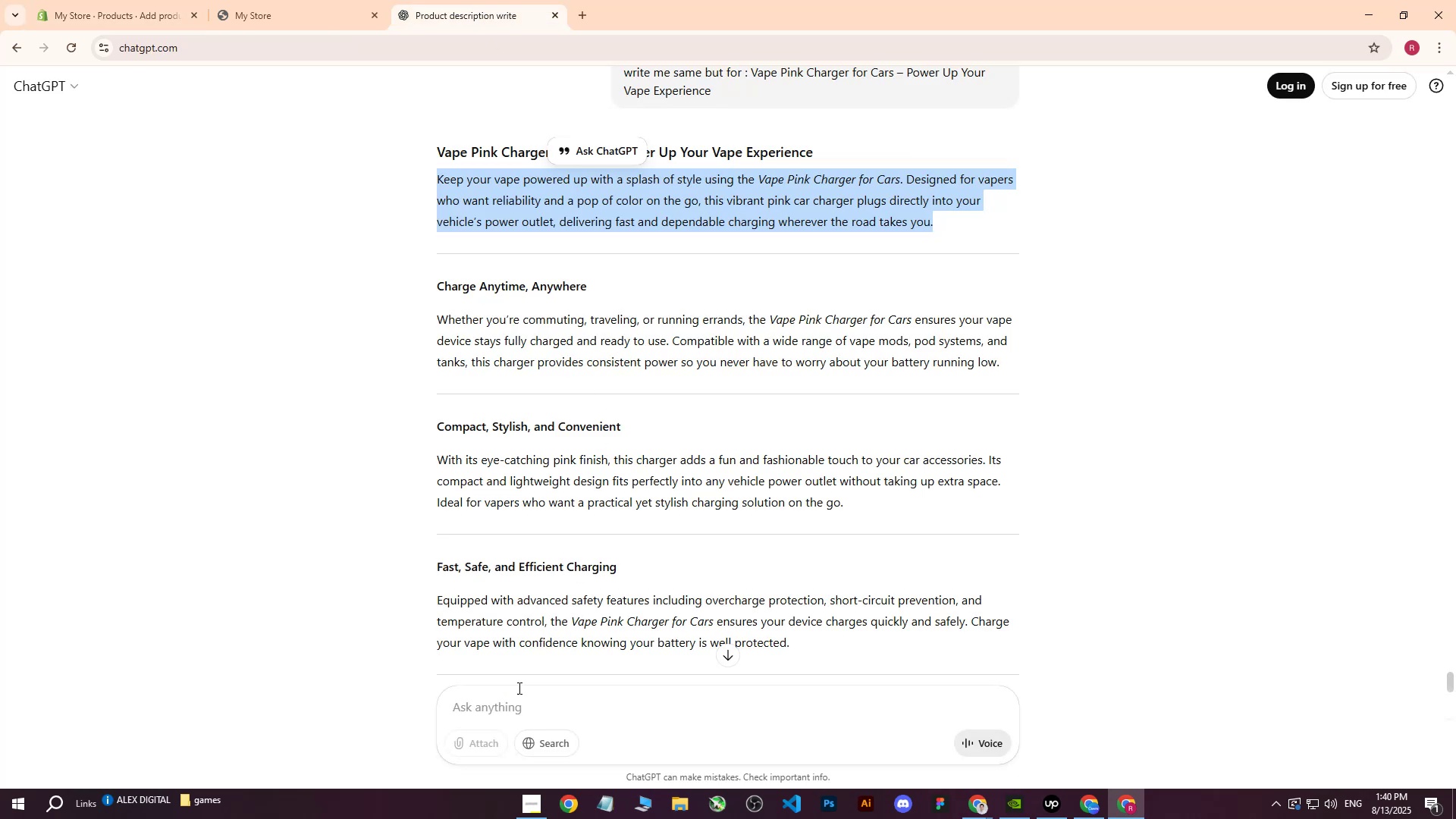 
left_click([502, 714])
 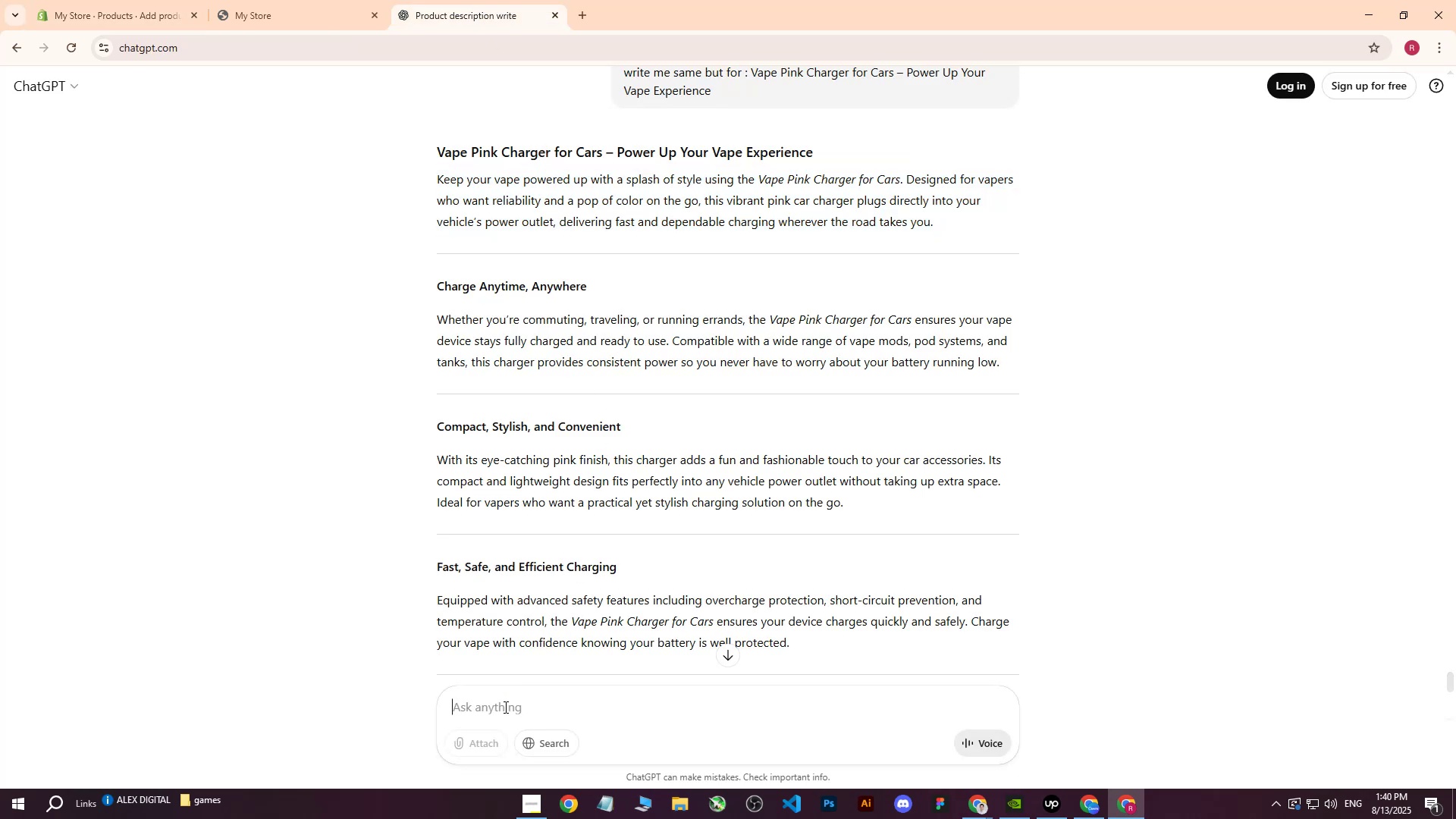 
type(wrrite me same but for : )
 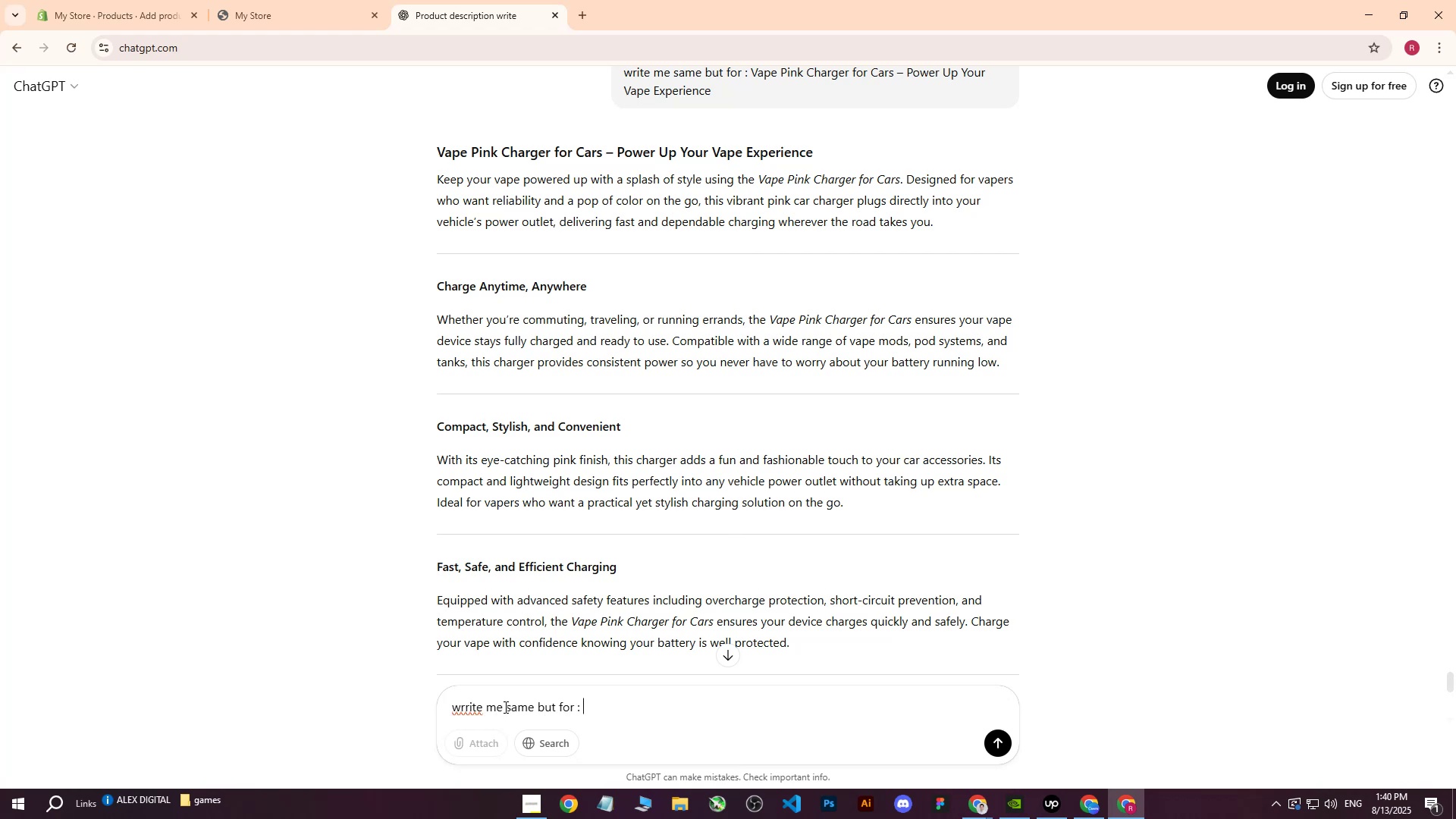 
key(Control+ControlLeft)
 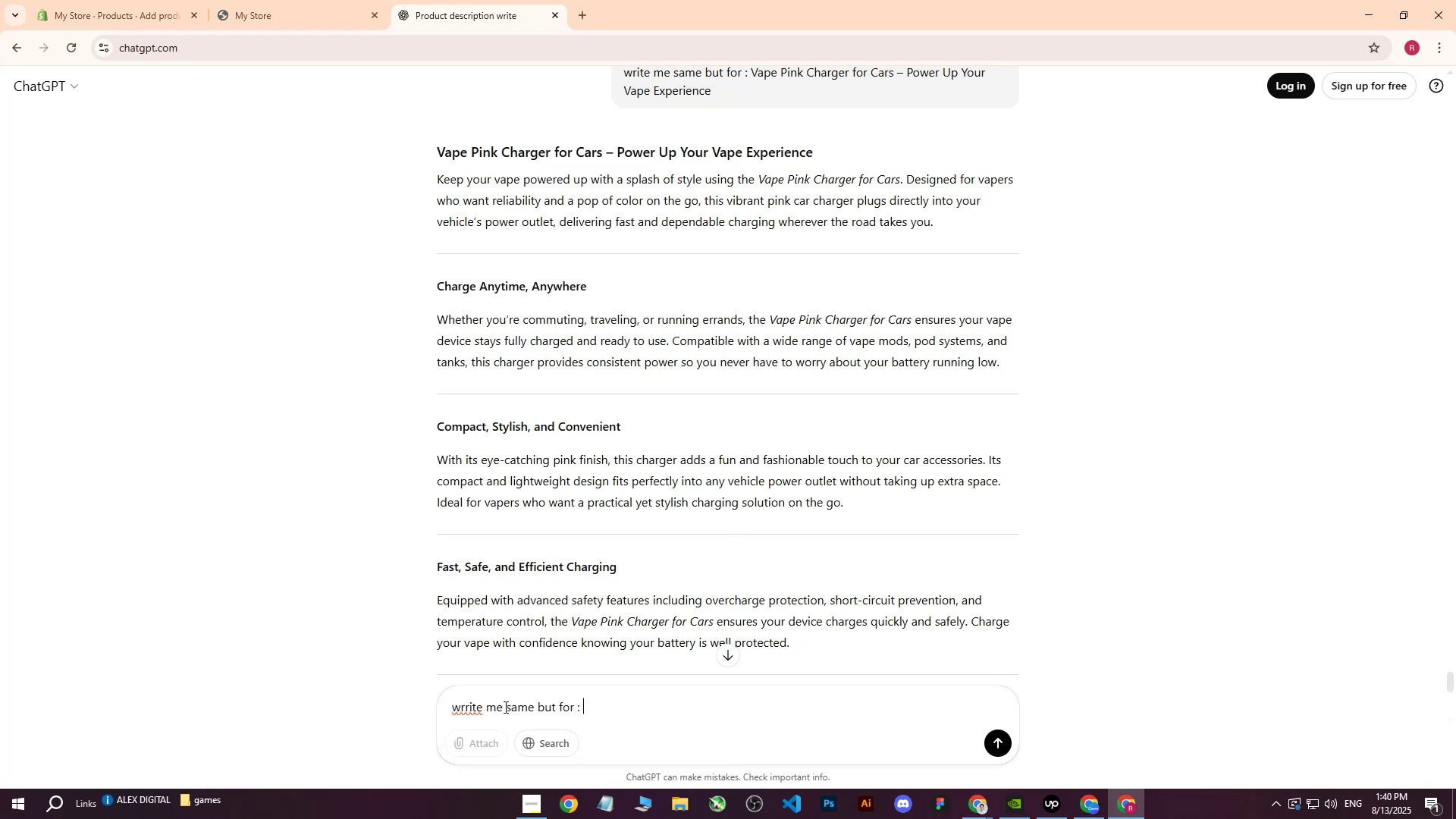 
key(Control+V)
 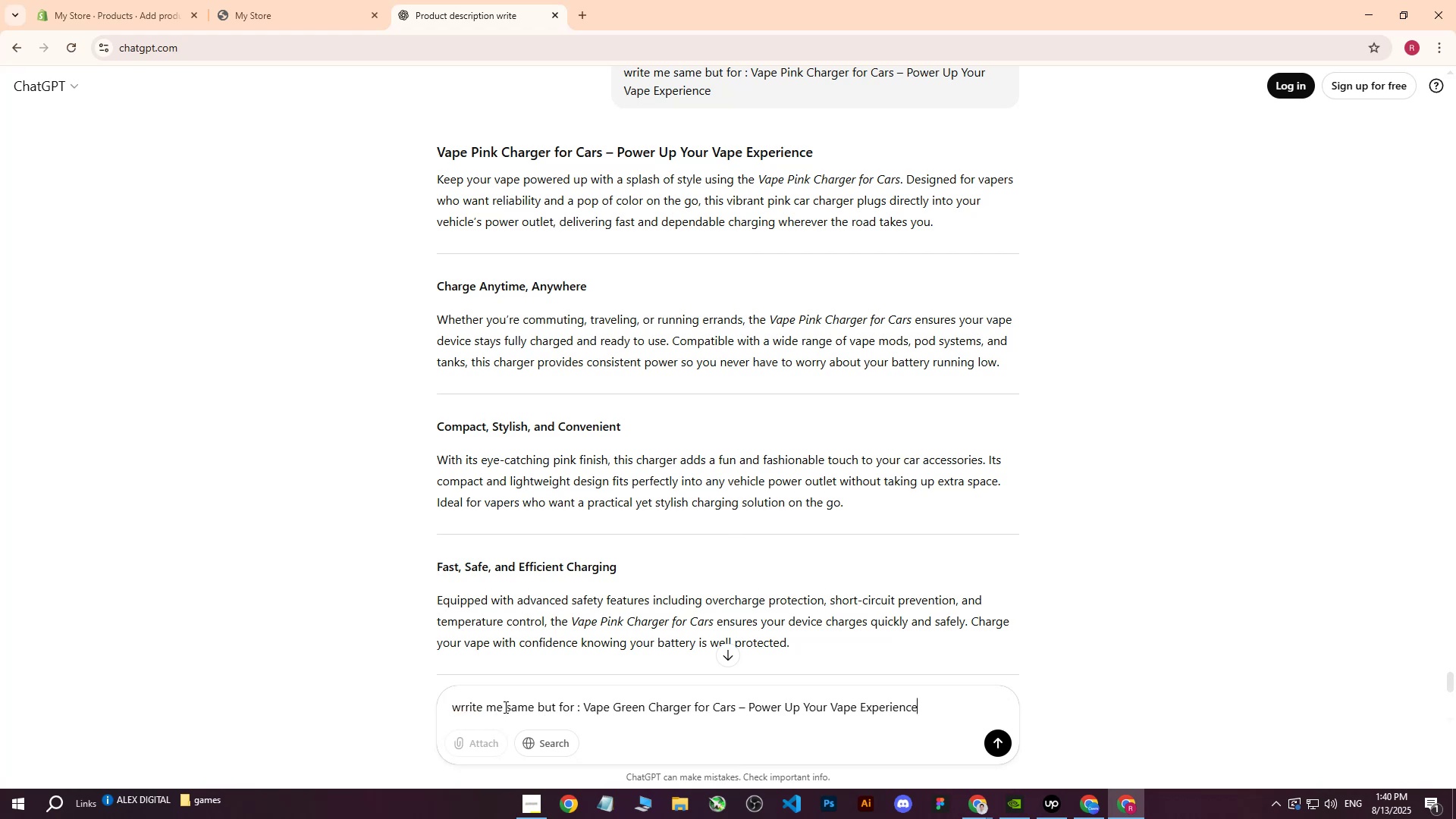 
key(Enter)
 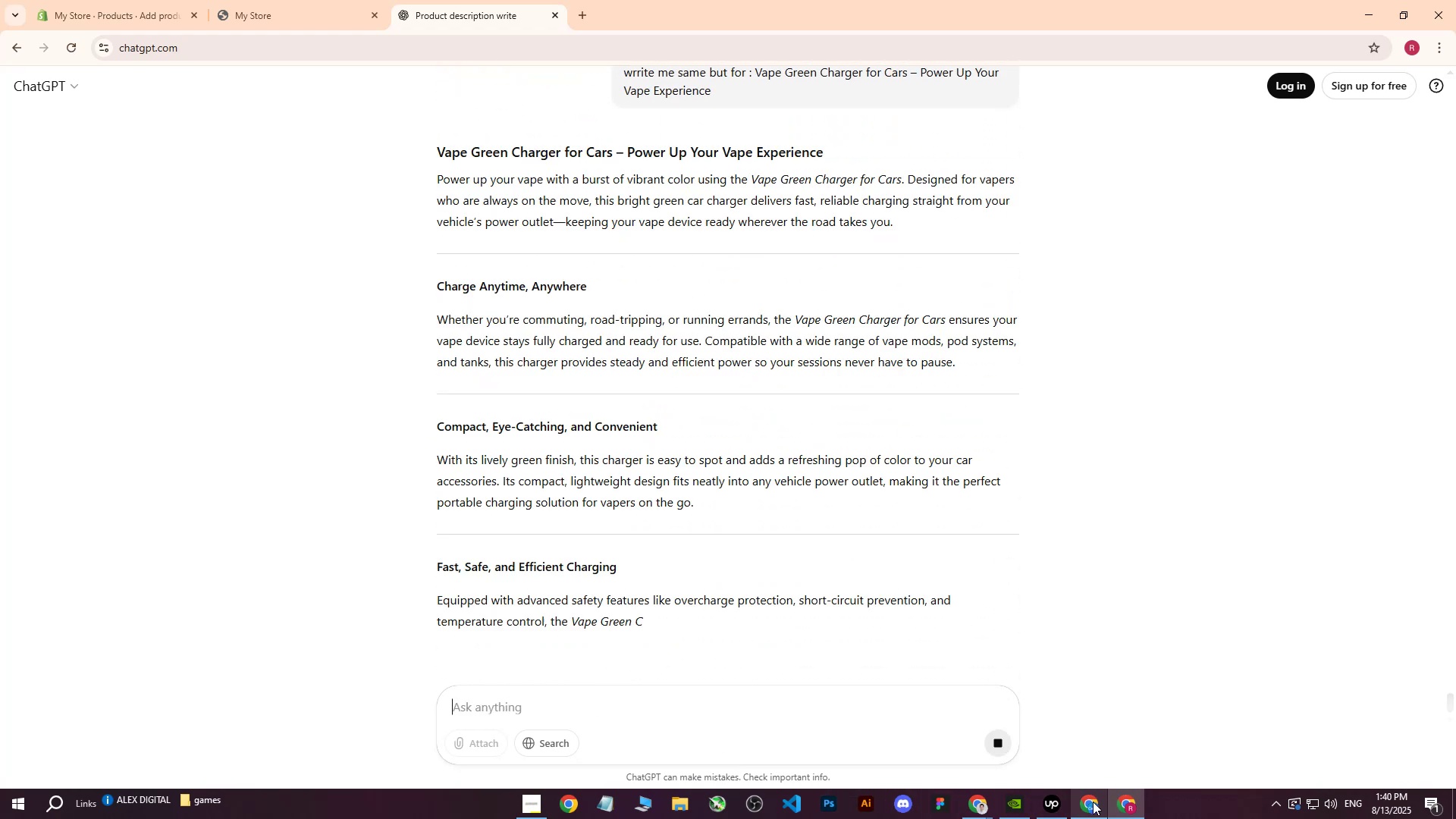 
left_click([1062, 802])
 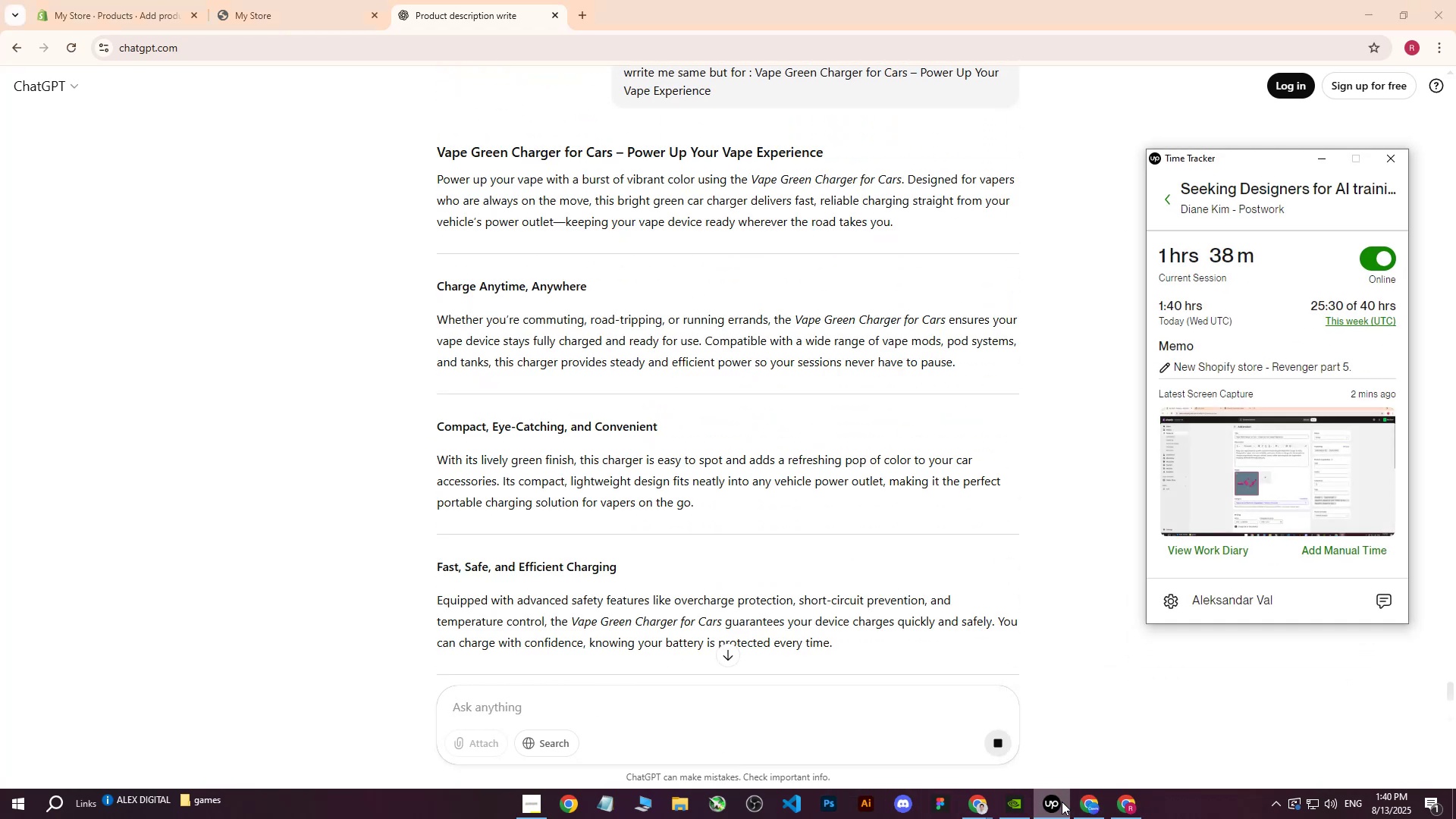 
left_click([1062, 802])
 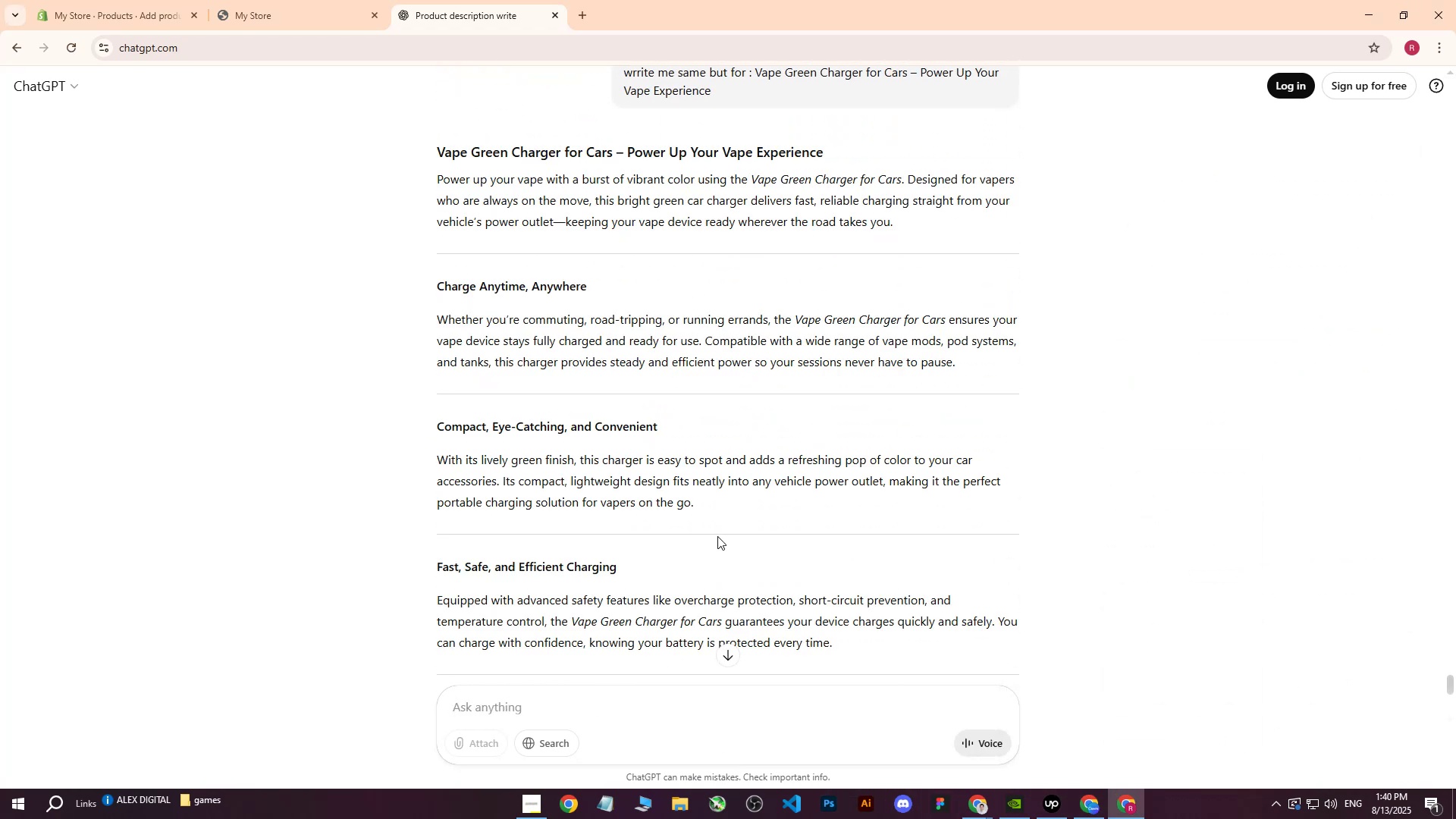 
scroll: coordinate [719, 533], scroll_direction: down, amount: 4.0
 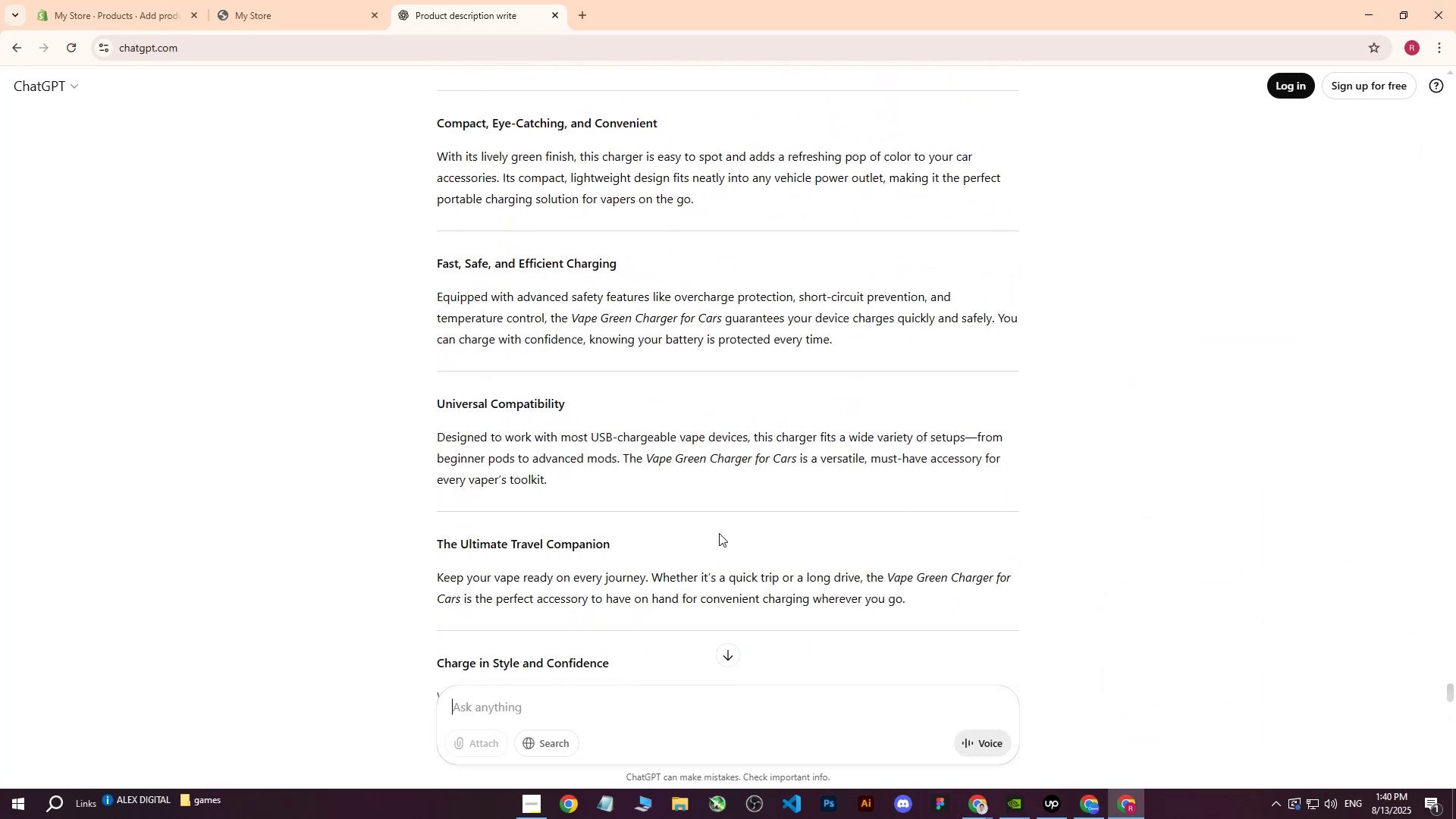 
scroll: coordinate [735, 491], scroll_direction: up, amount: 6.0
 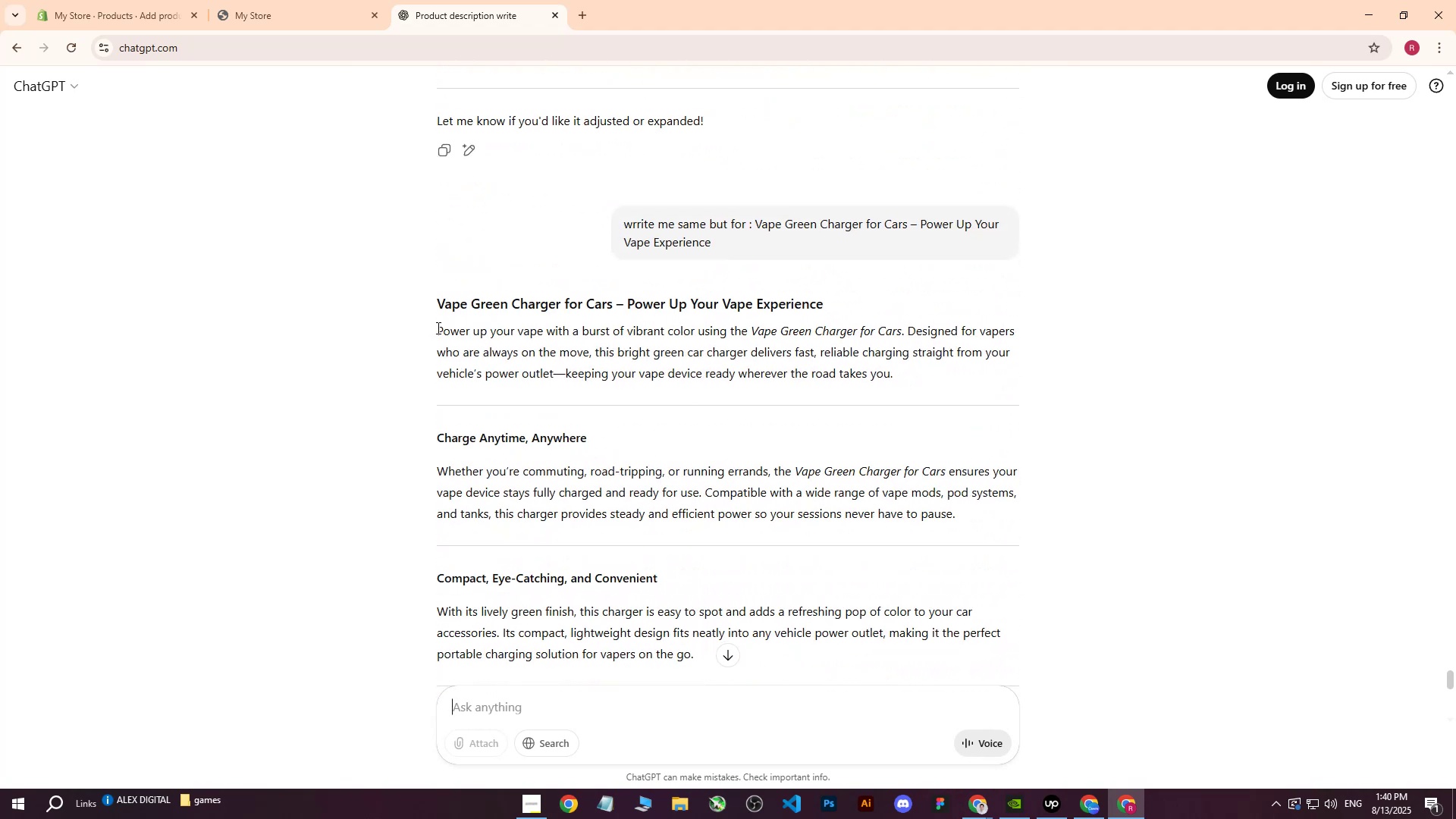 
left_click_drag(start_coordinate=[438, 328], to_coordinate=[906, 375])
 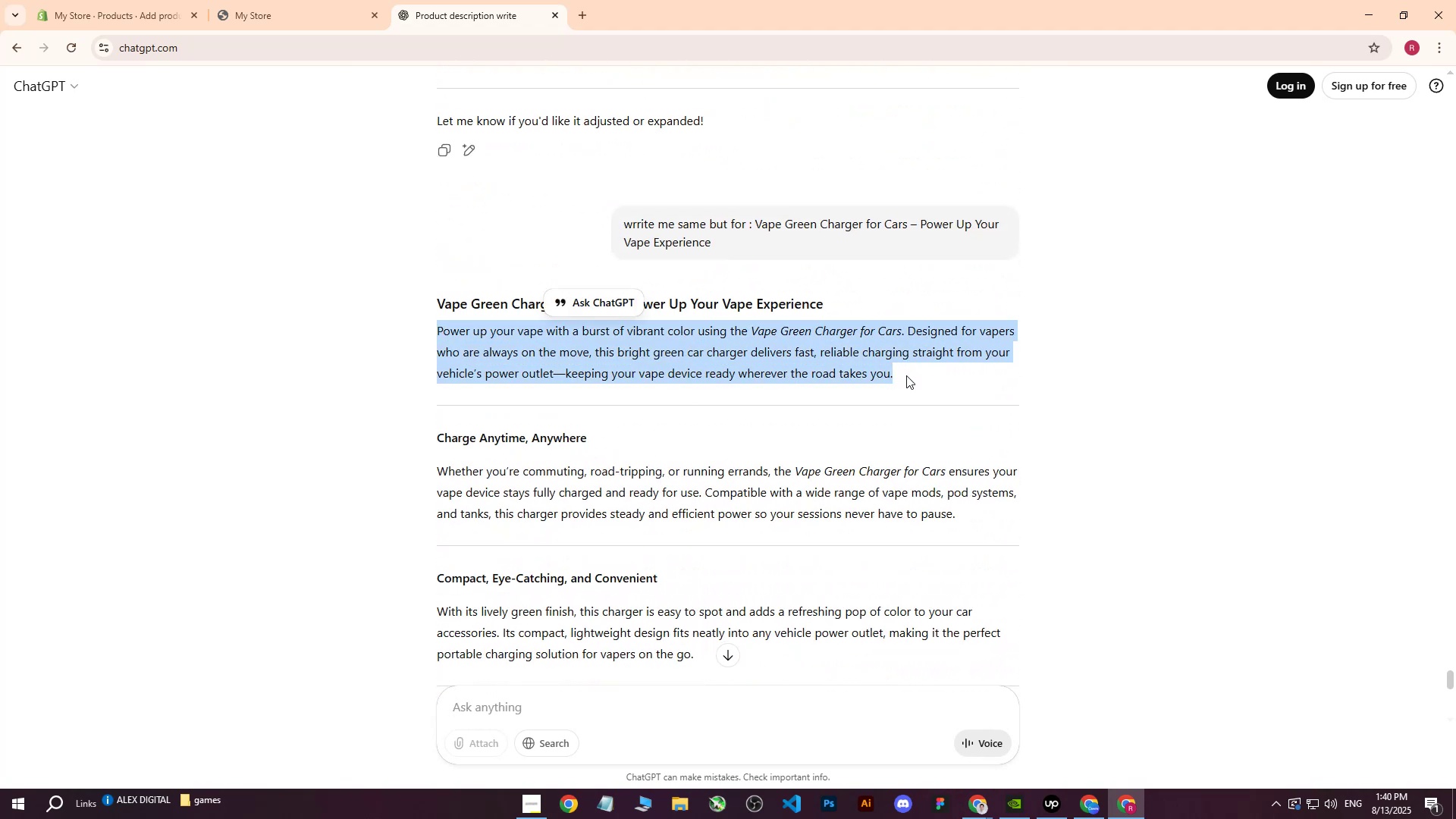 
key(Control+ControlLeft)
 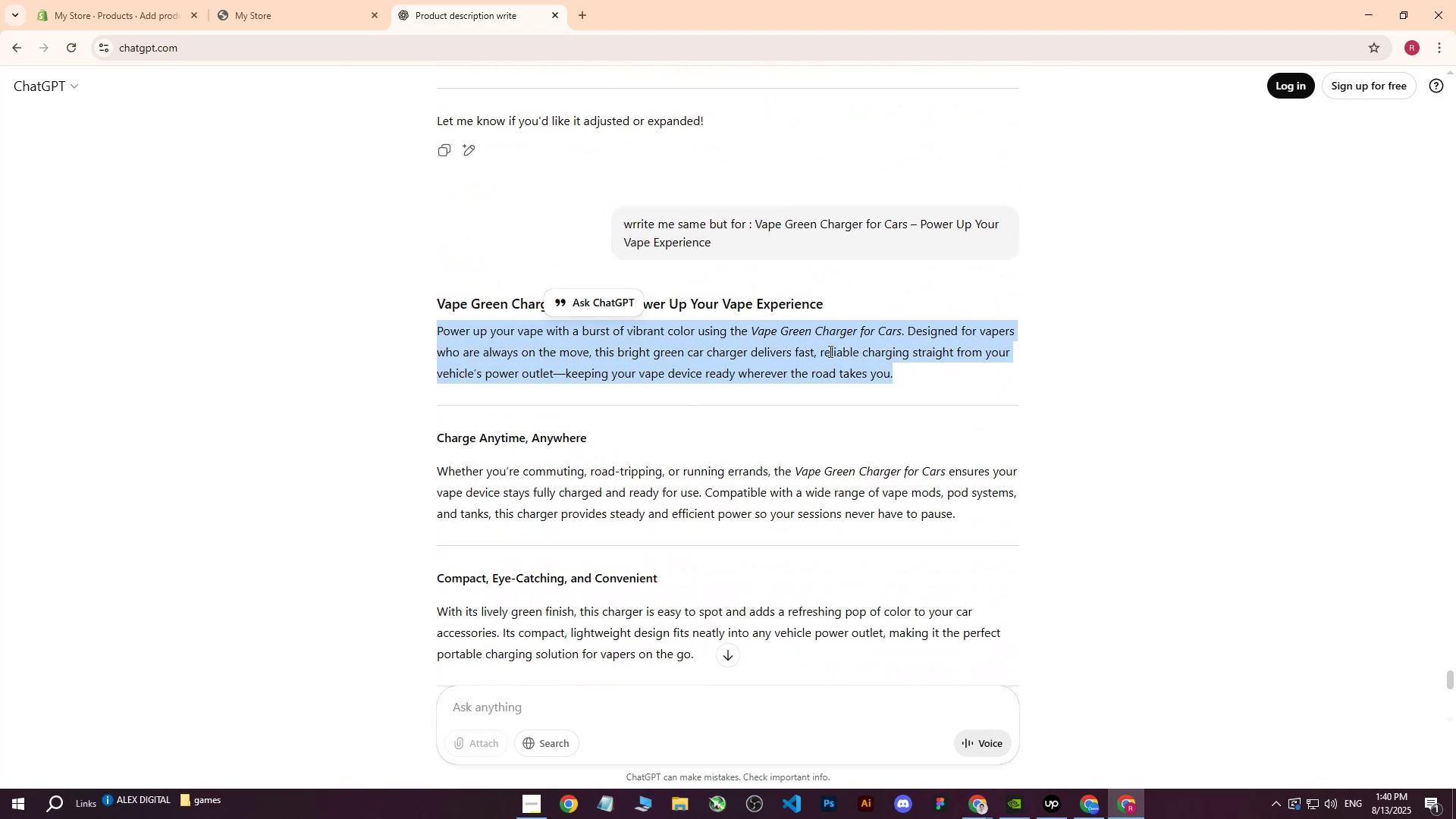 
key(Control+C)
 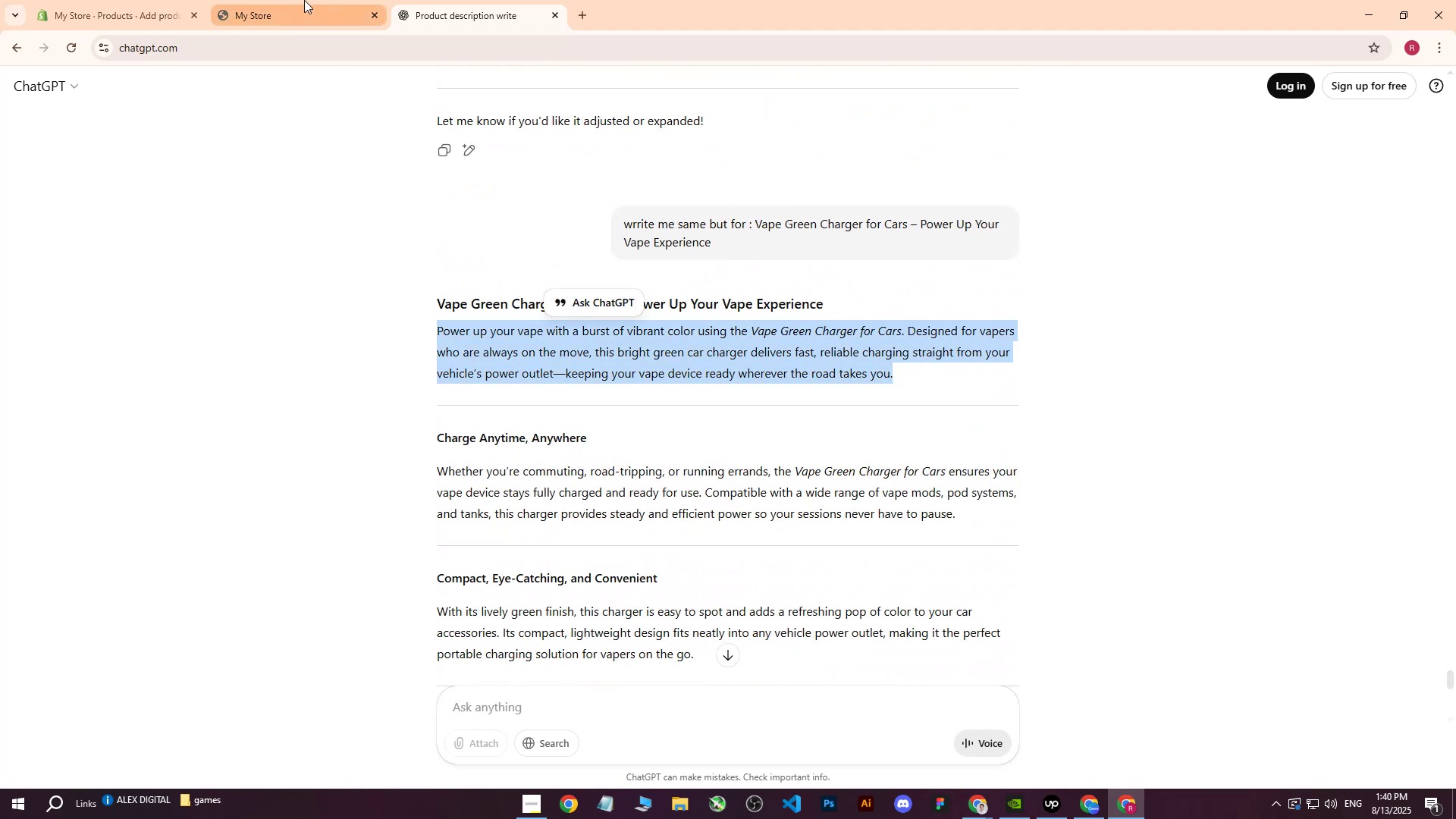 
left_click([304, 0])
 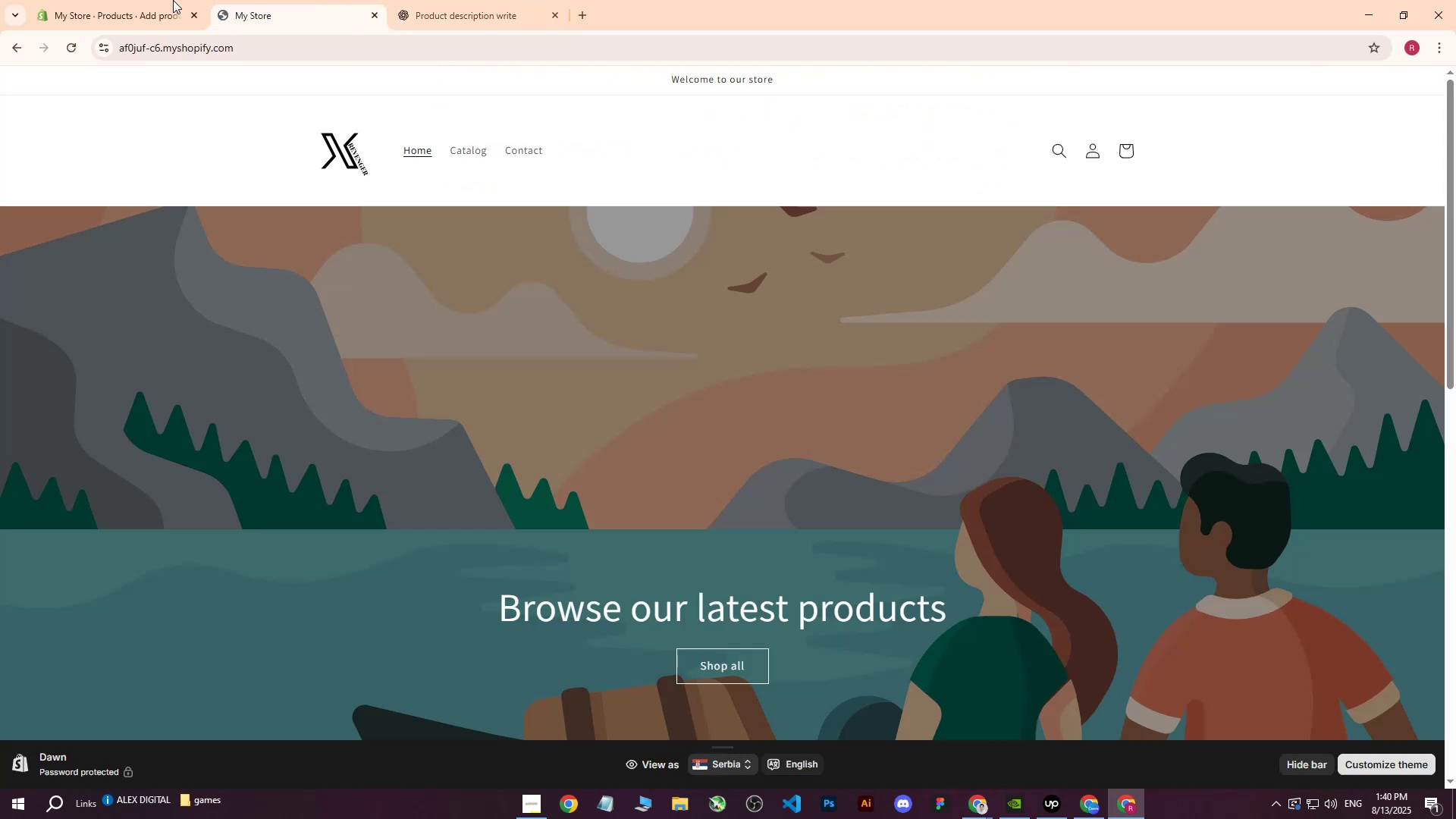 
left_click_drag(start_coordinate=[159, 0], to_coordinate=[155, 0])
 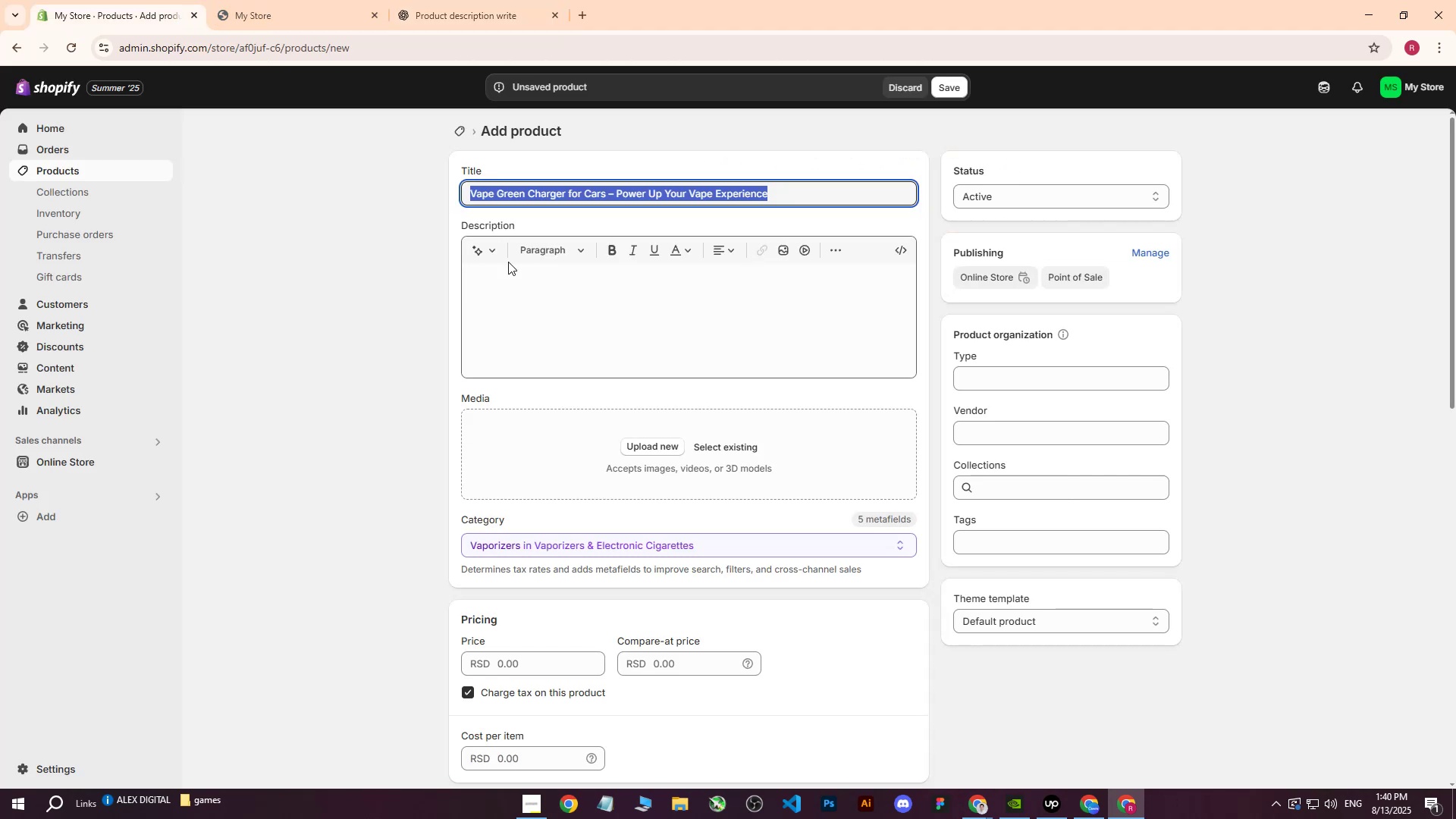 
left_click([513, 271])
 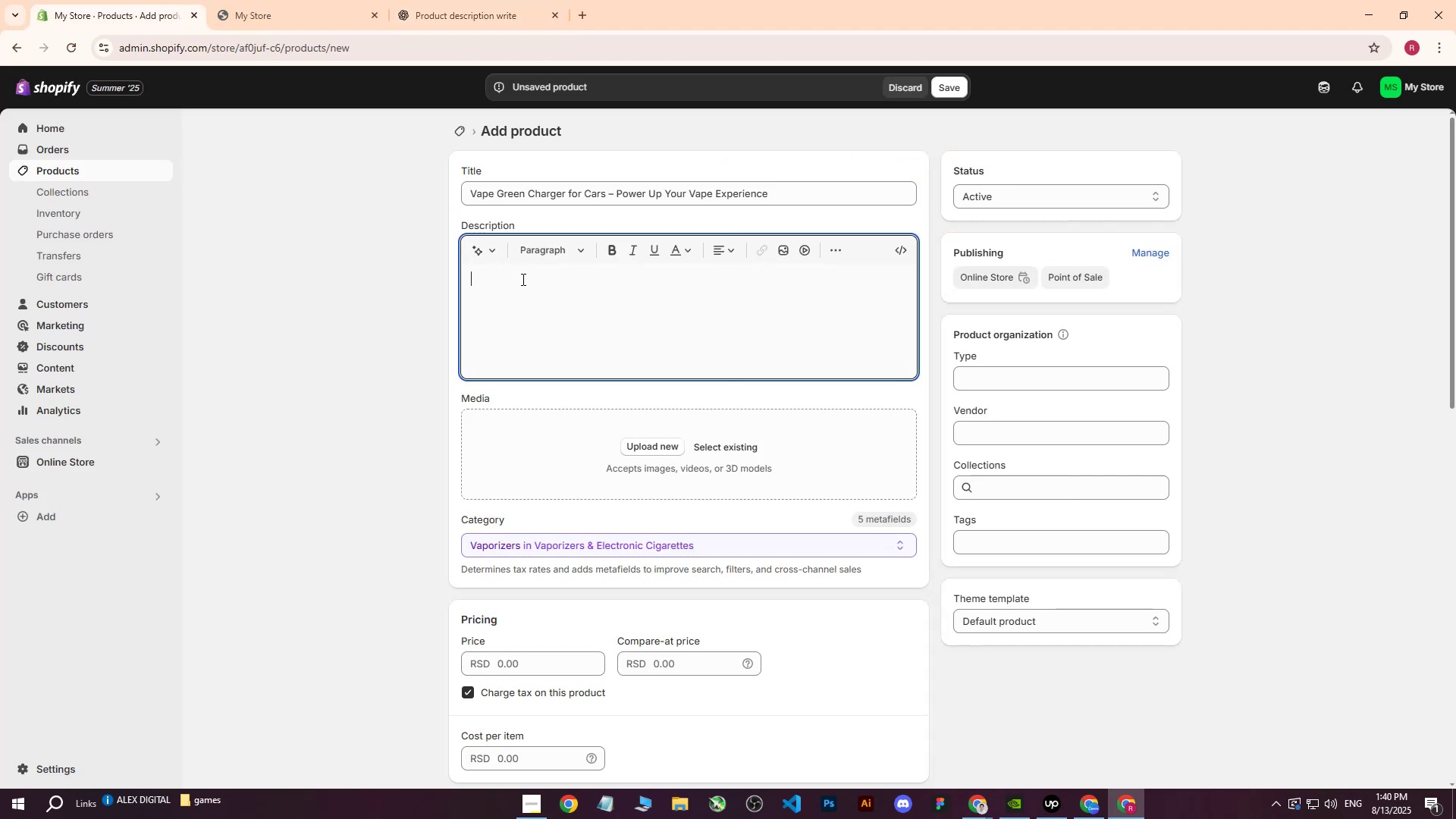 
key(Control+ControlLeft)
 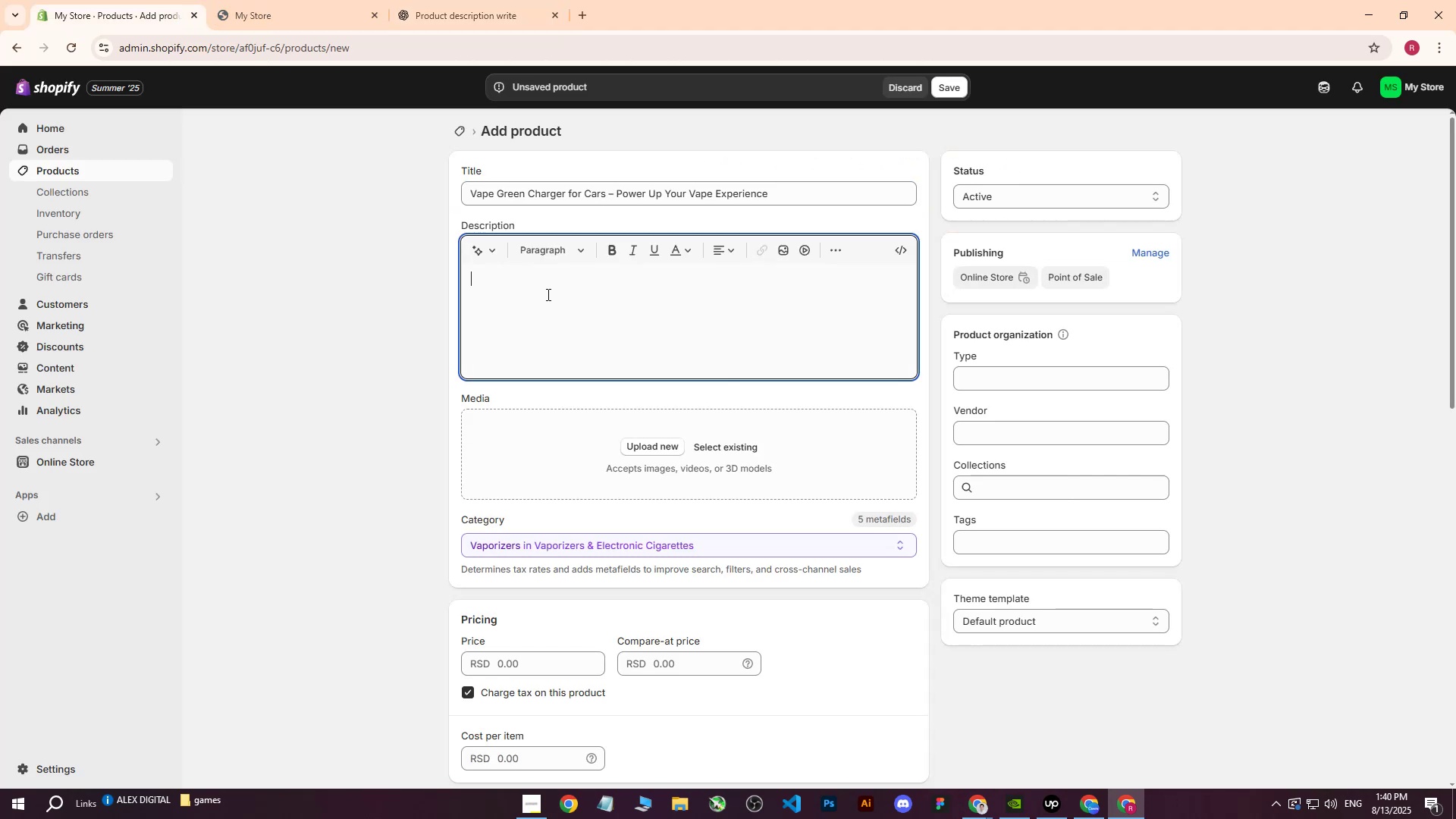 
key(Control+V)
 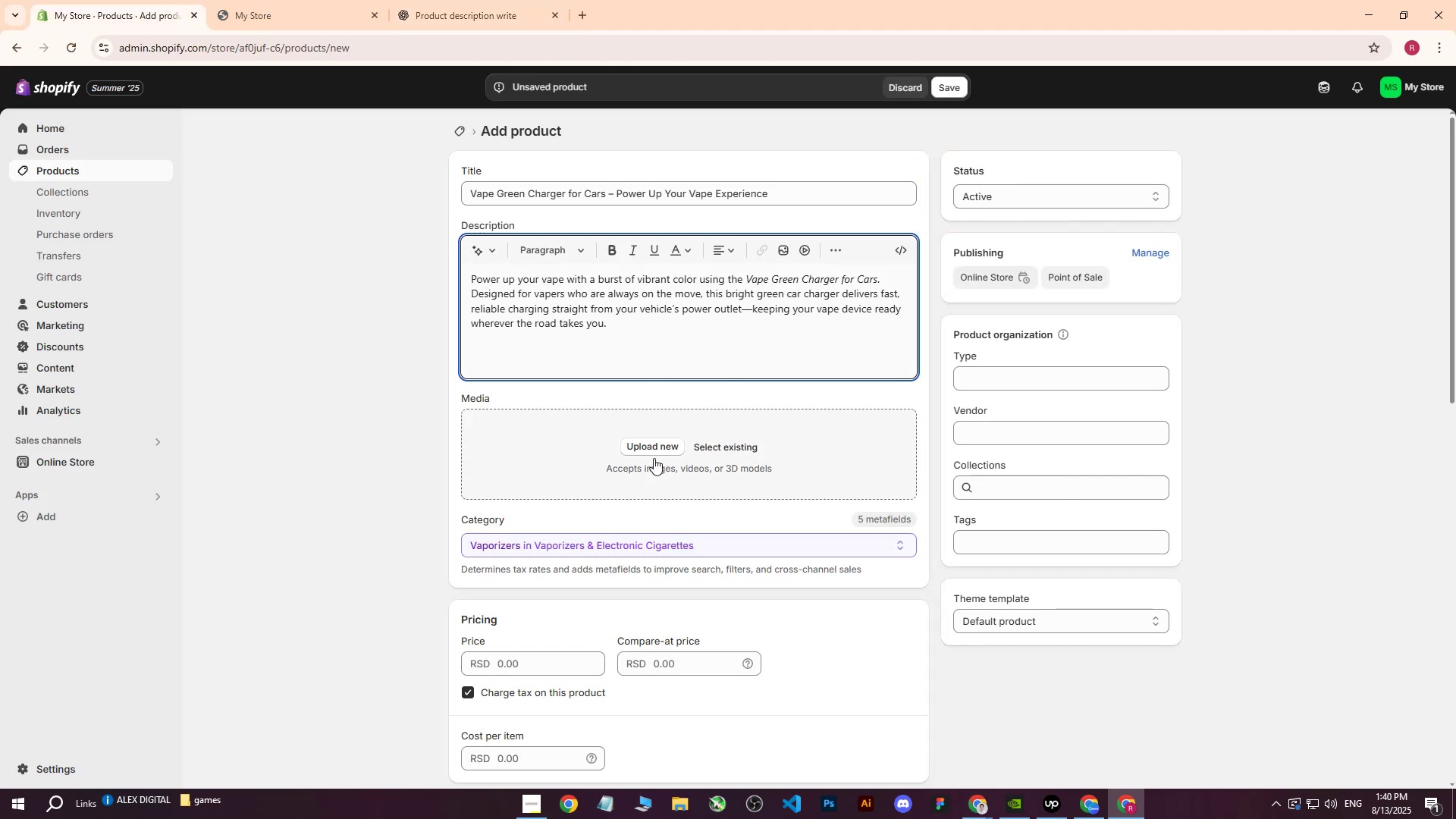 
left_click([653, 444])
 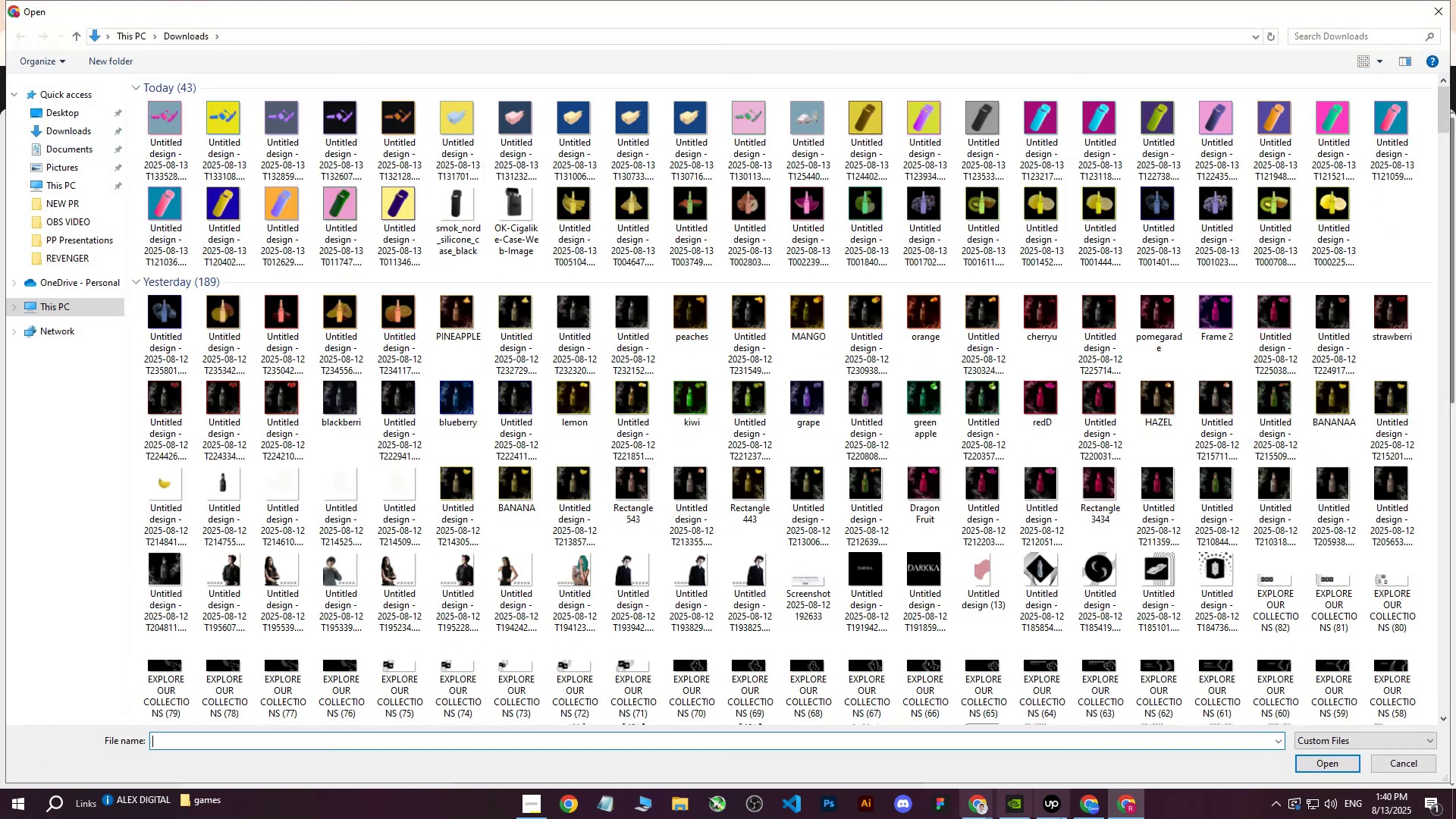 
left_click([1088, 808])
 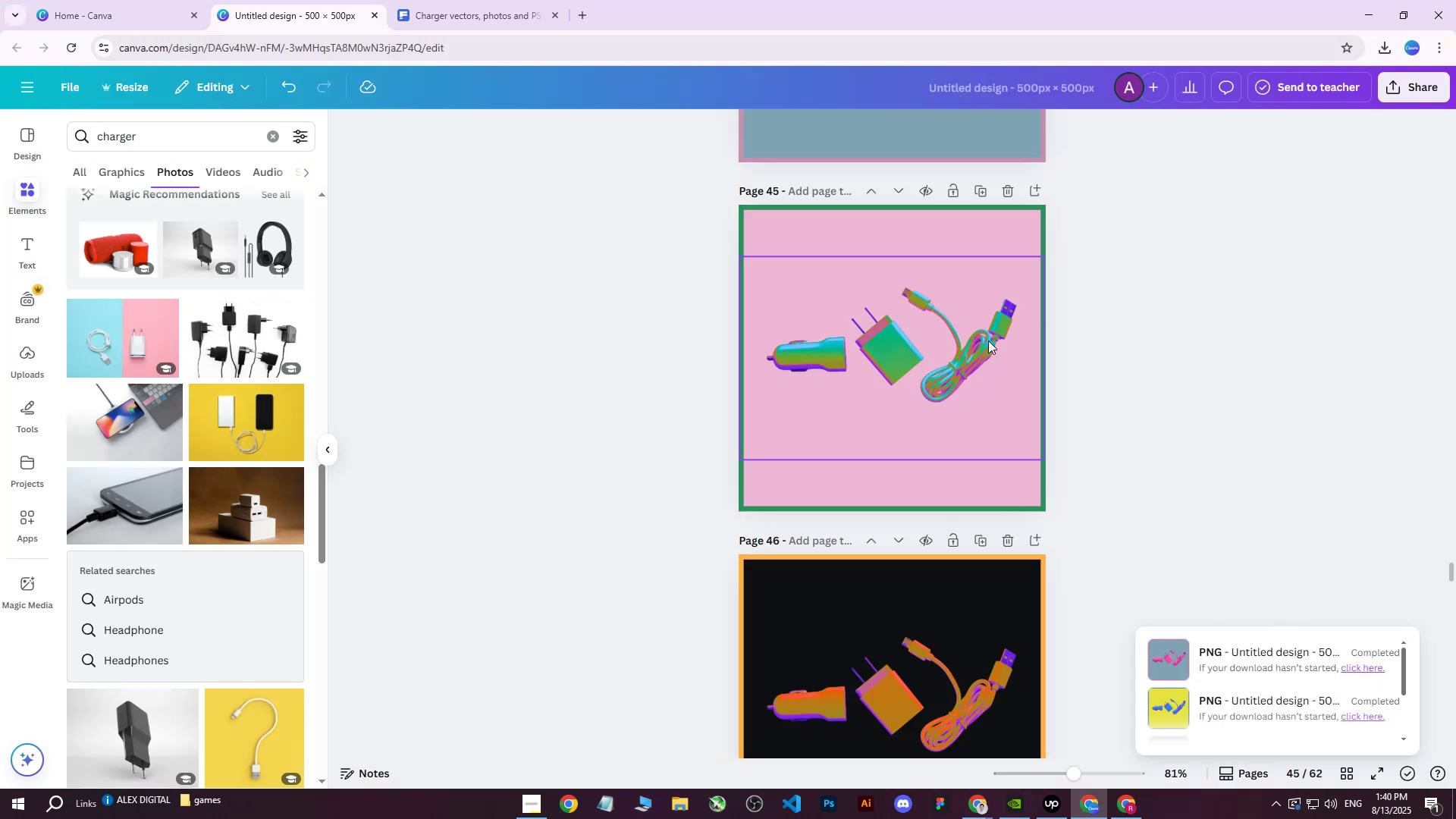 
left_click([994, 234])
 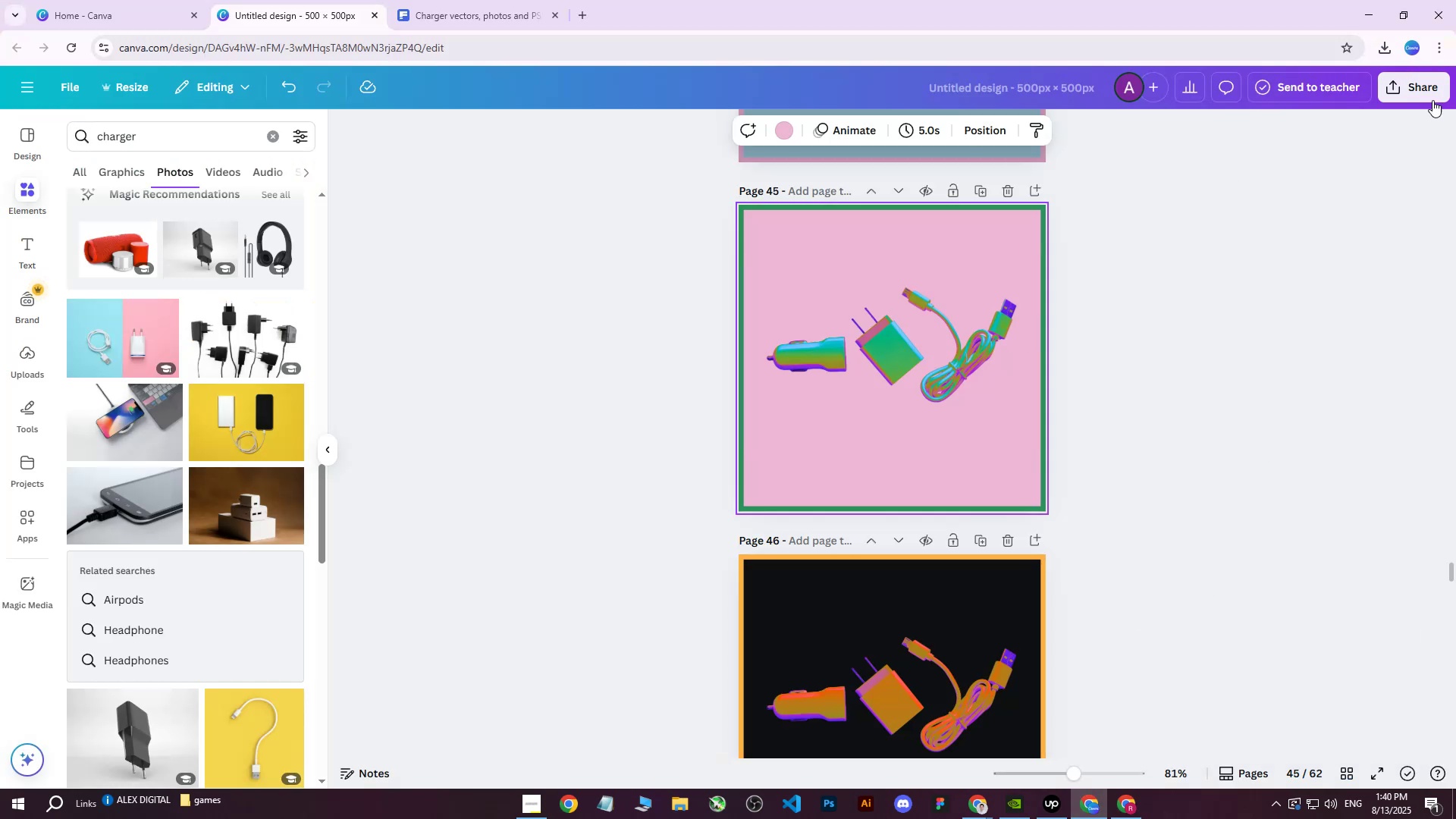 
left_click([1430, 95])
 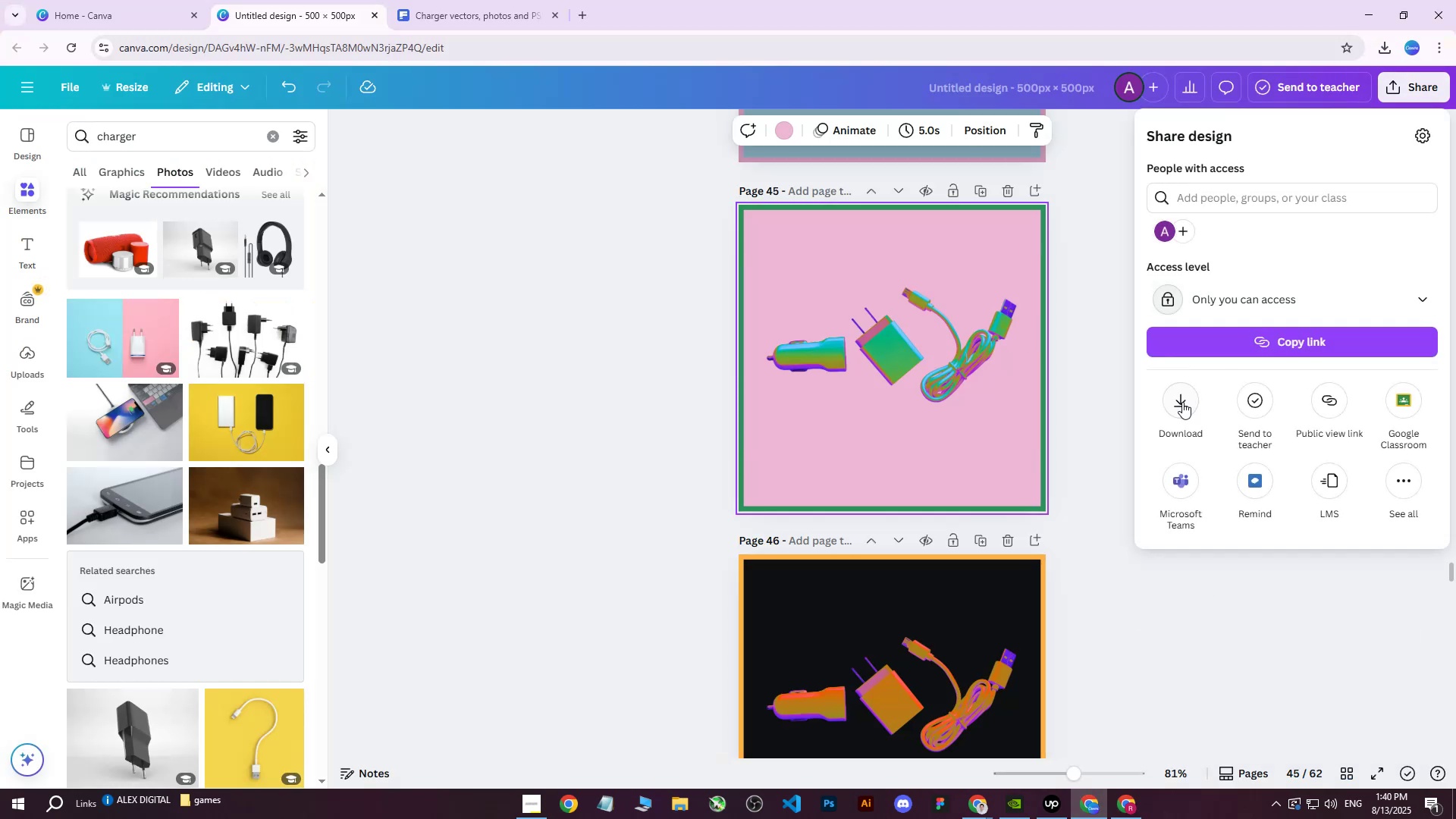 
left_click([1178, 408])
 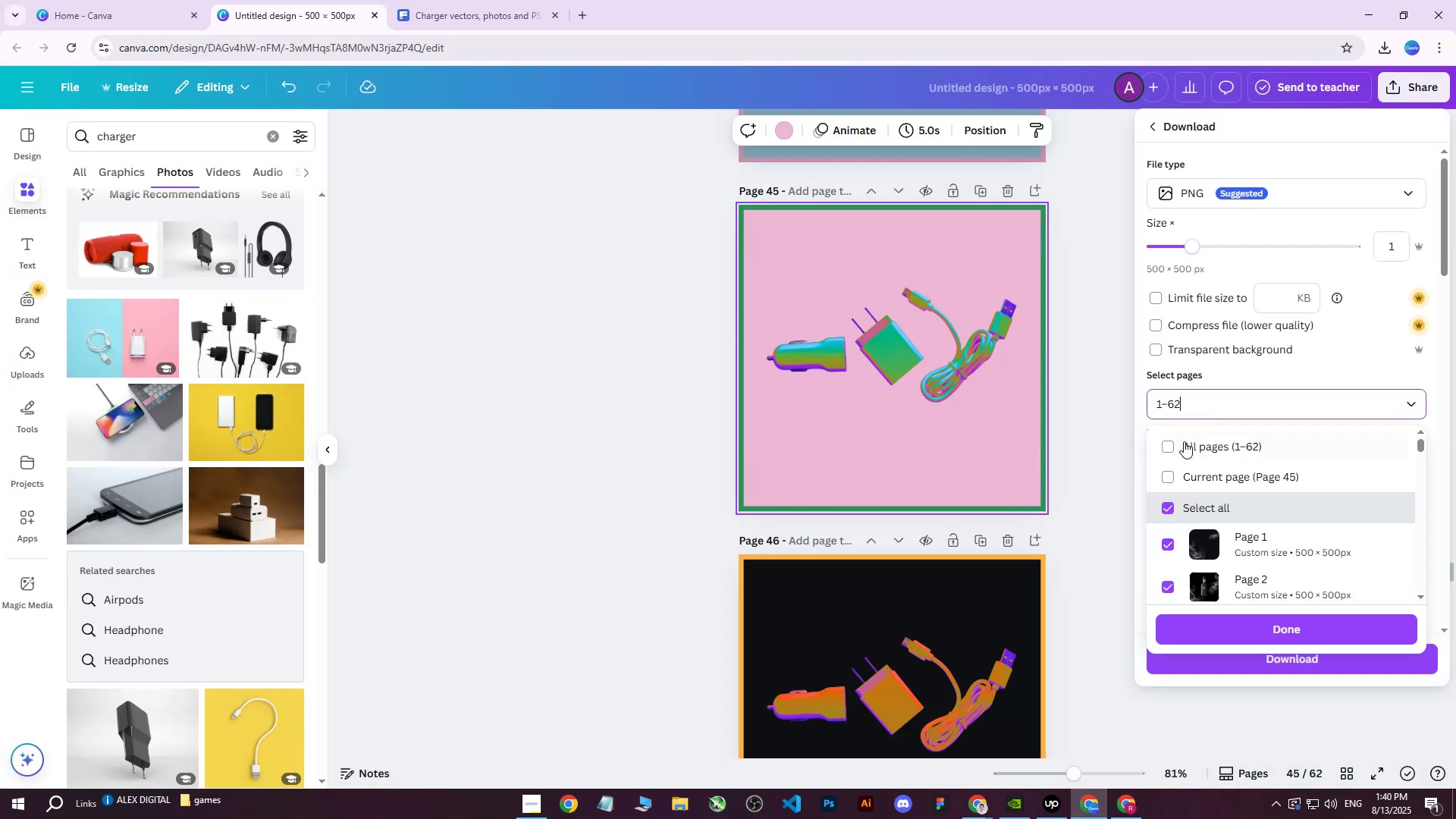 
double_click([1188, 447])
 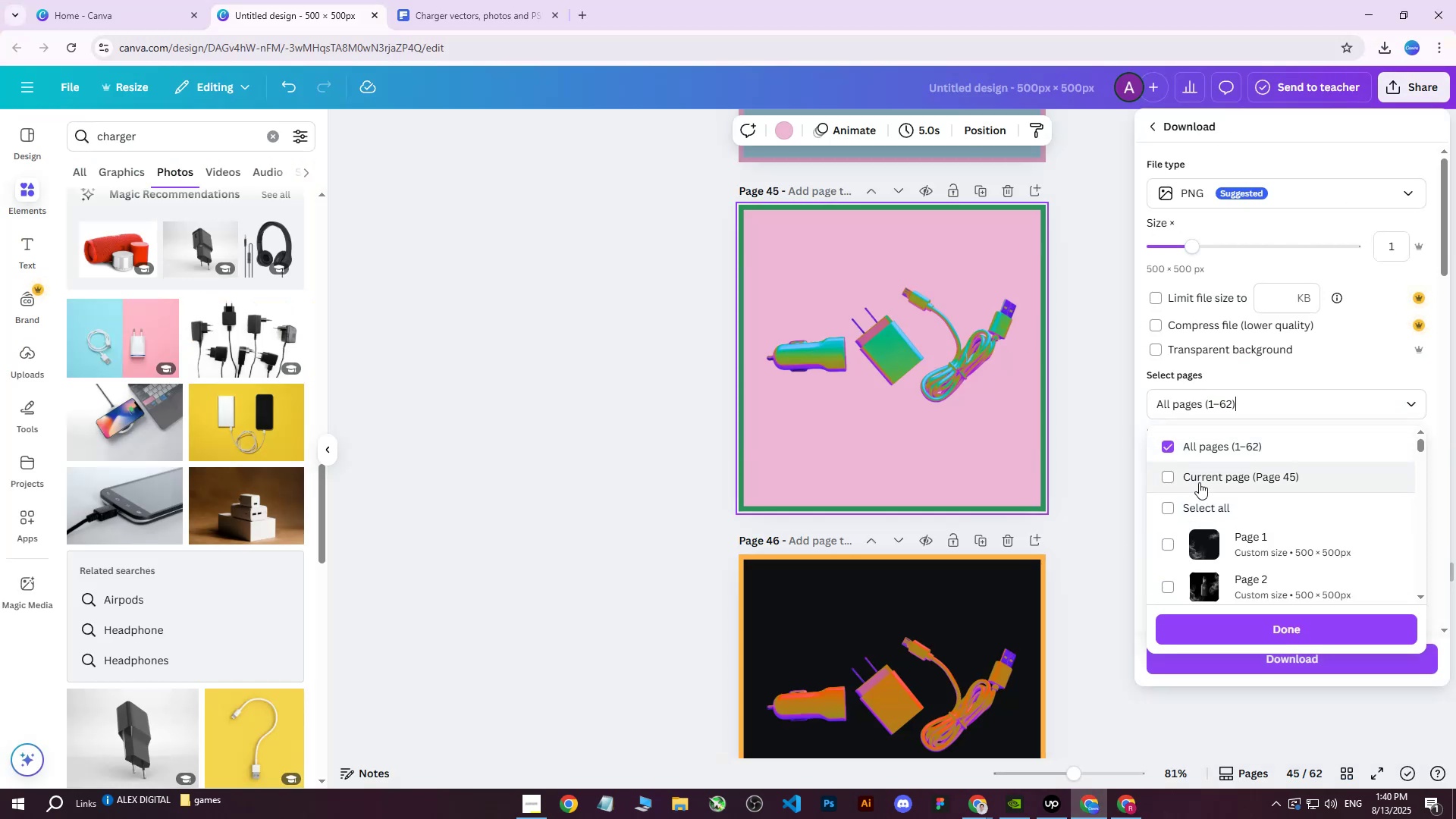 
triple_click([1198, 479])
 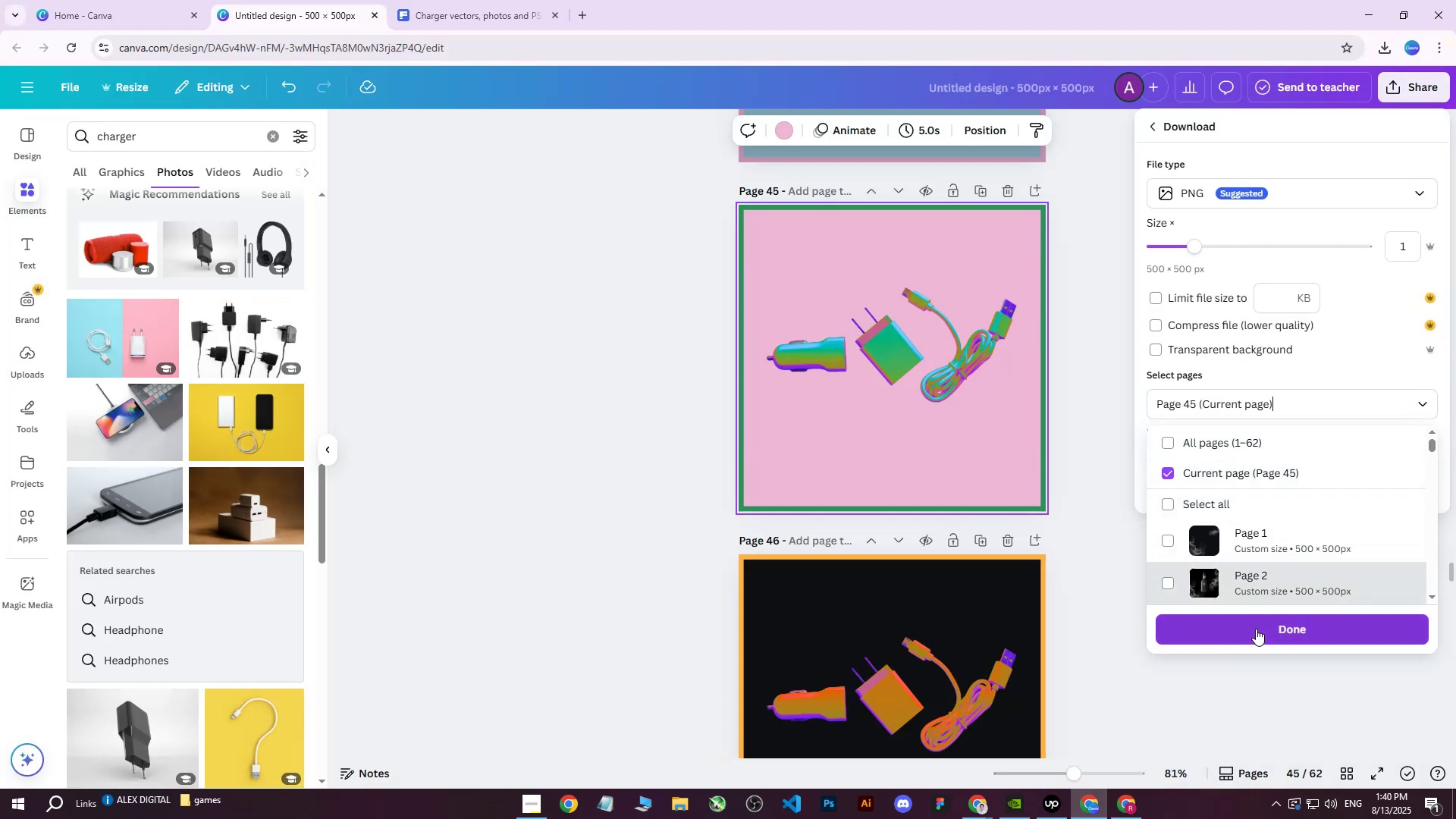 
left_click([1256, 629])
 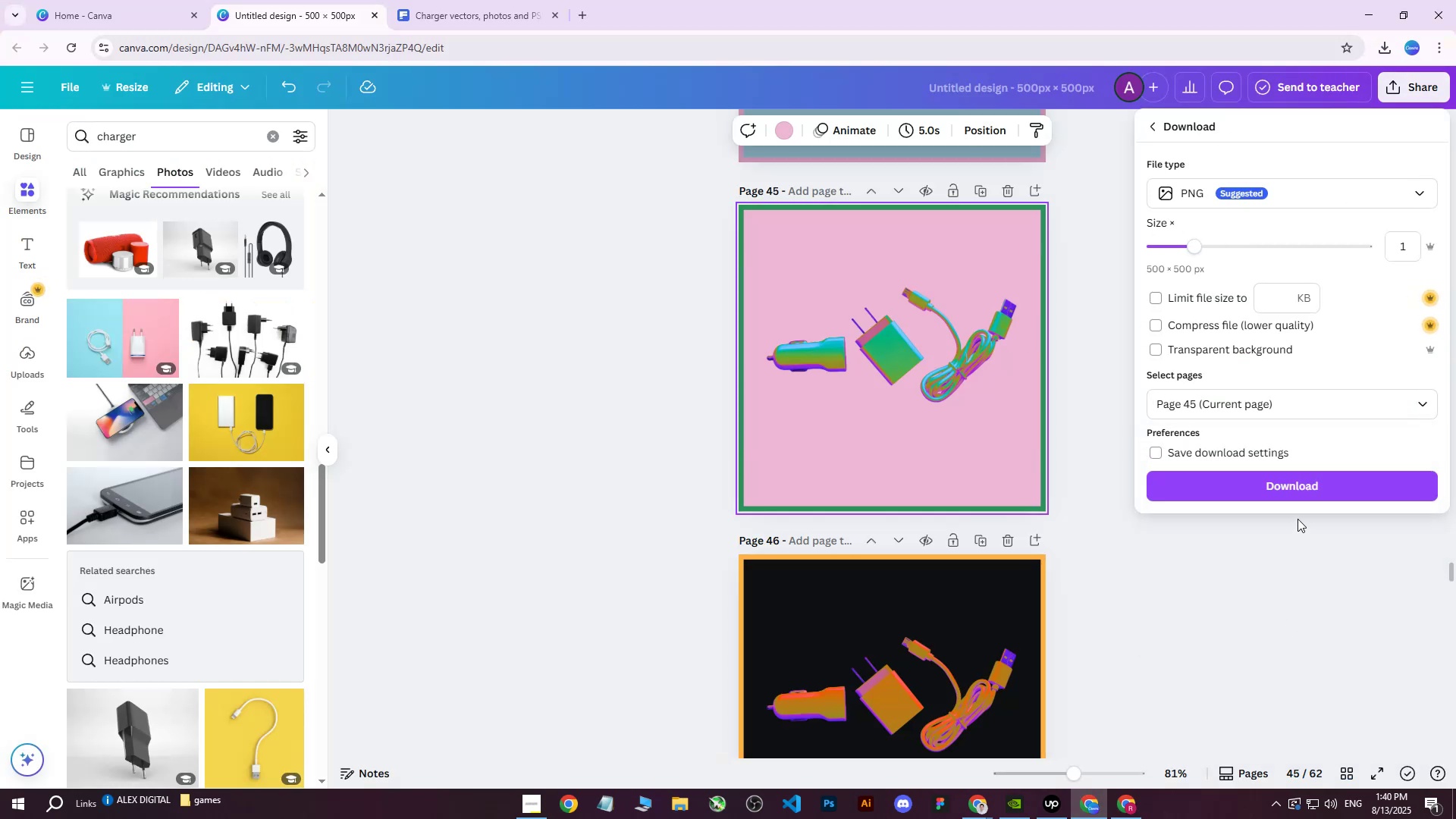 
left_click([1294, 495])
 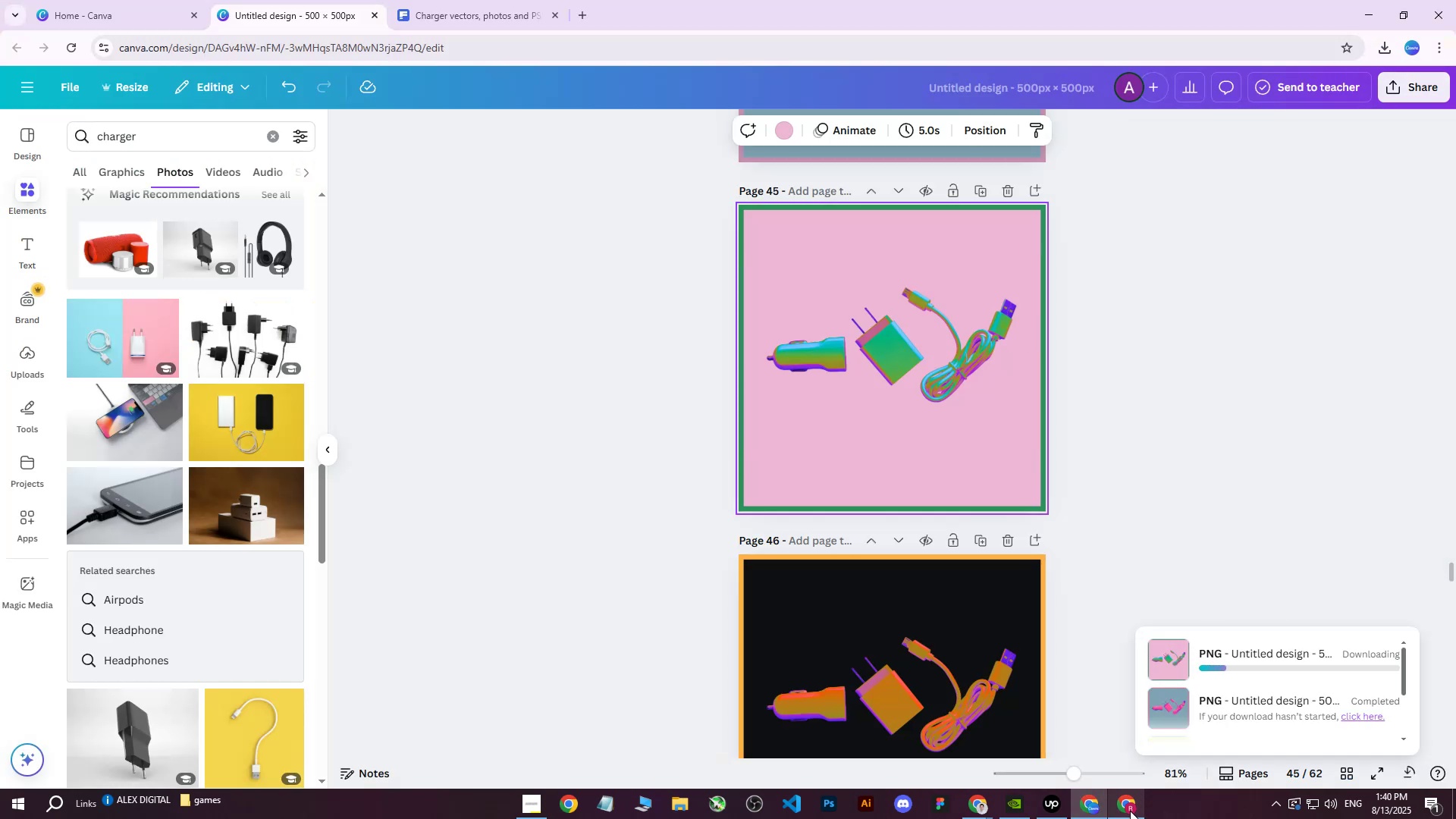 
left_click([1130, 811])
 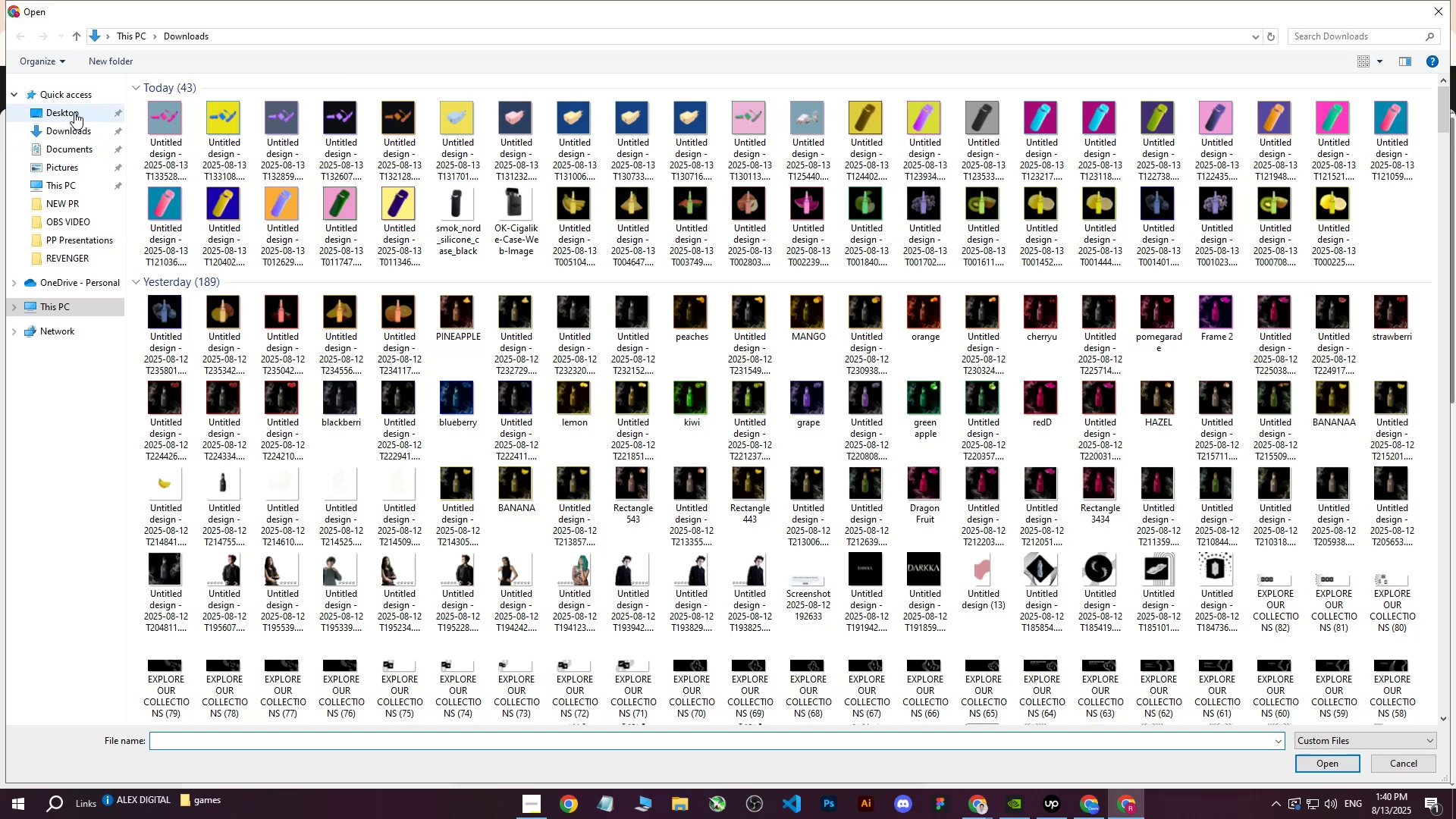 
double_click([70, 135])
 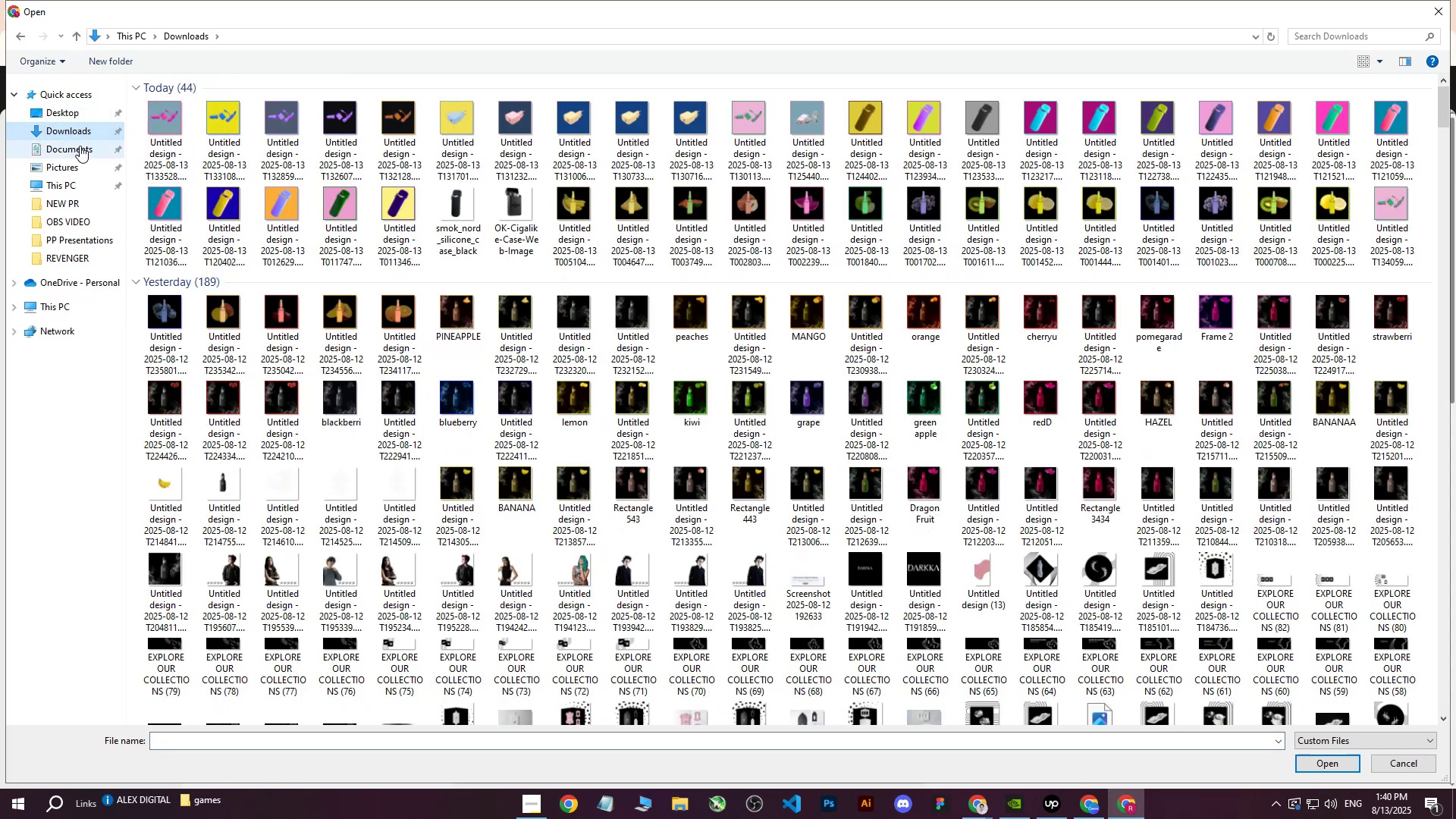 
double_click([74, 129])
 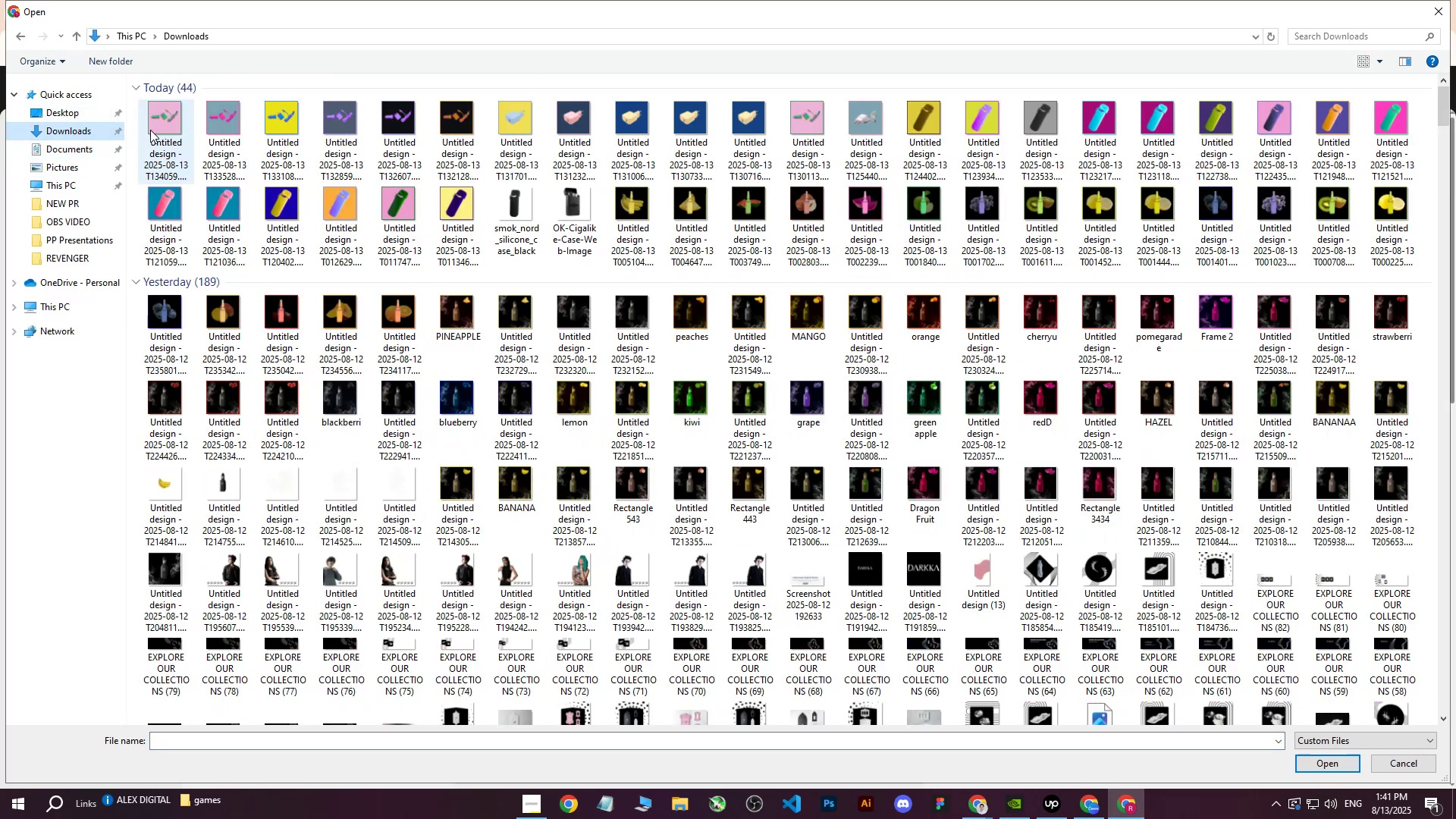 
left_click([158, 125])
 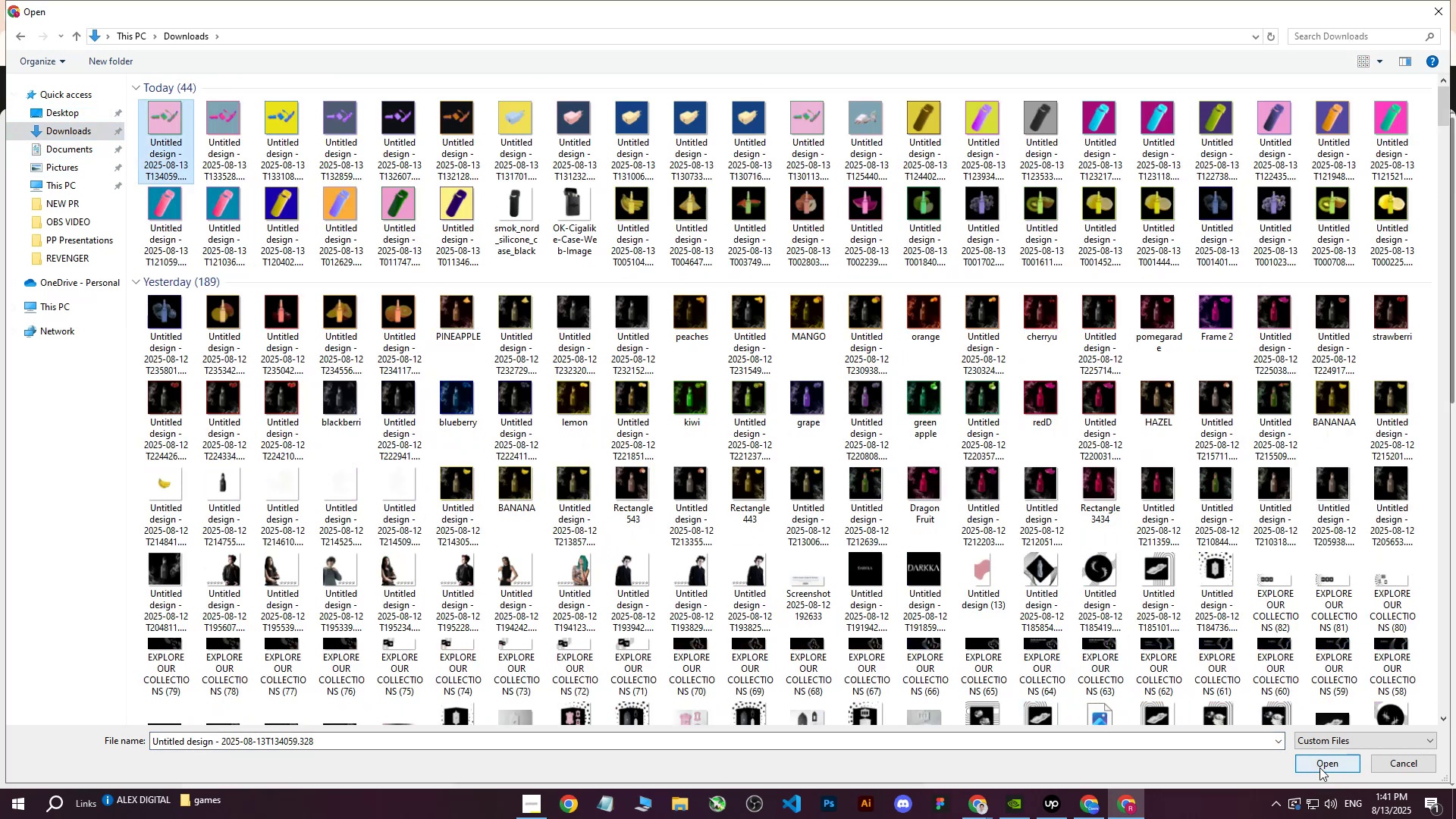 
left_click([1320, 767])
 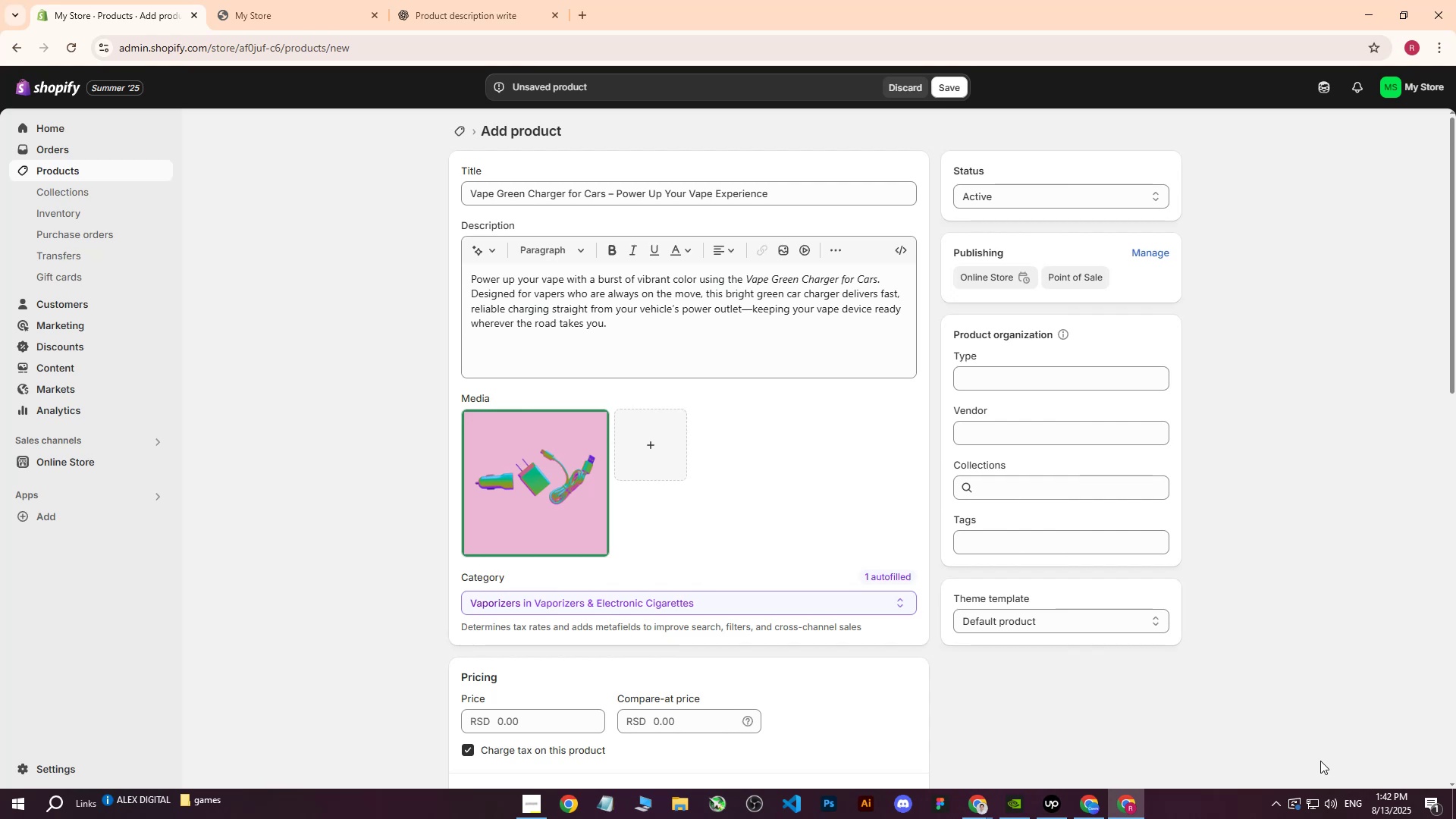 
wait(81.9)
 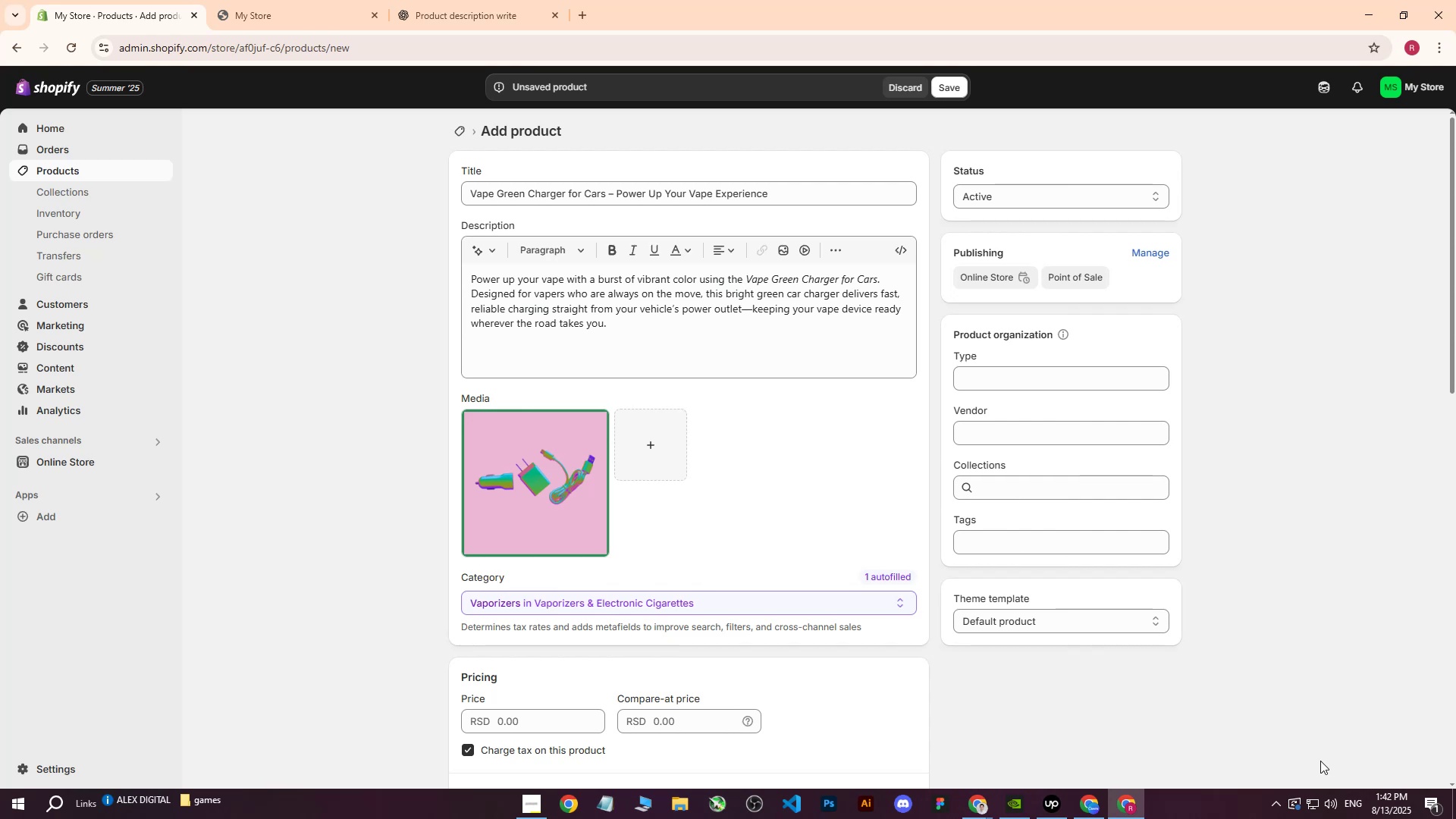 
left_click([487, 507])
 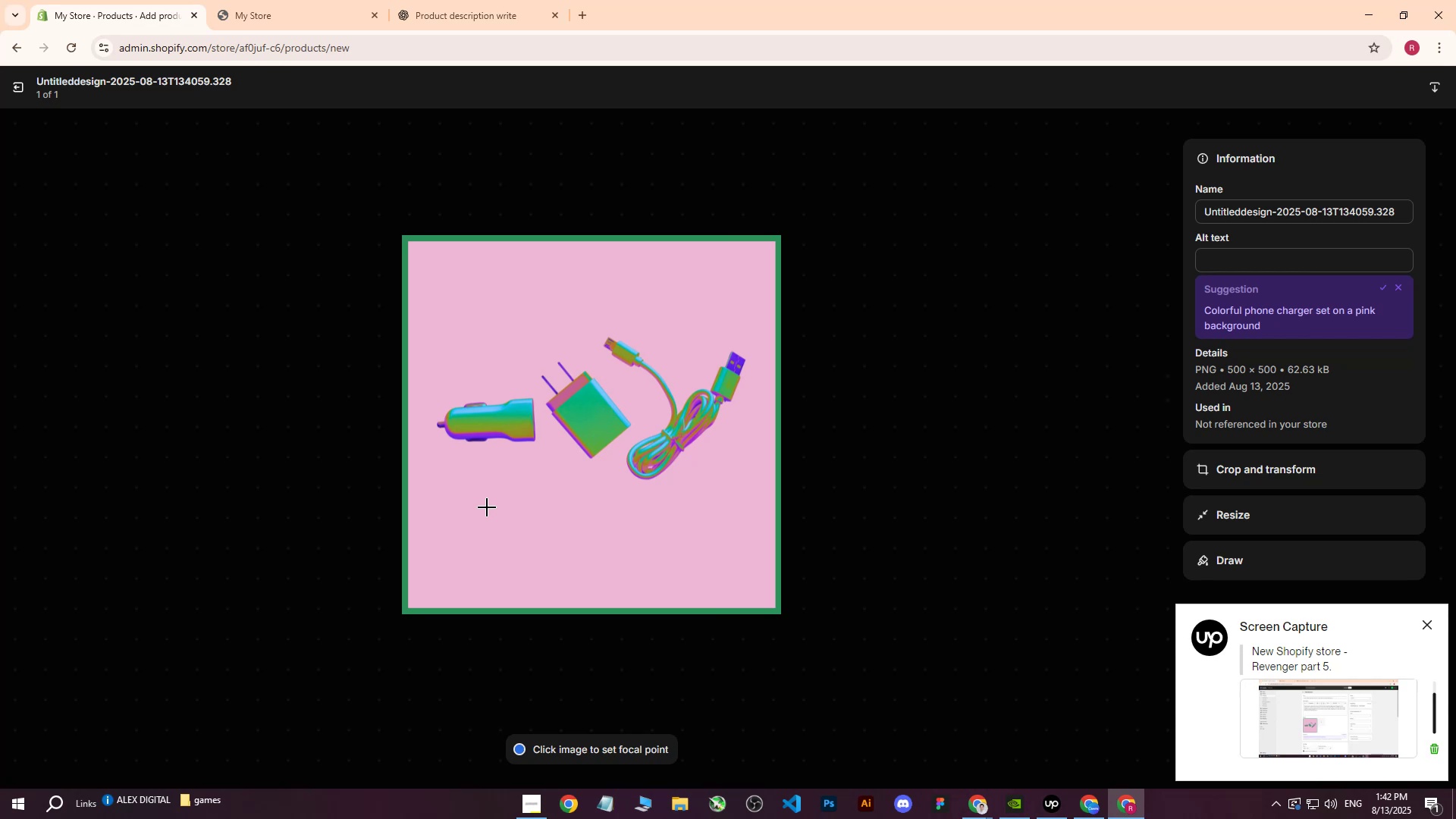 
wait(8.17)
 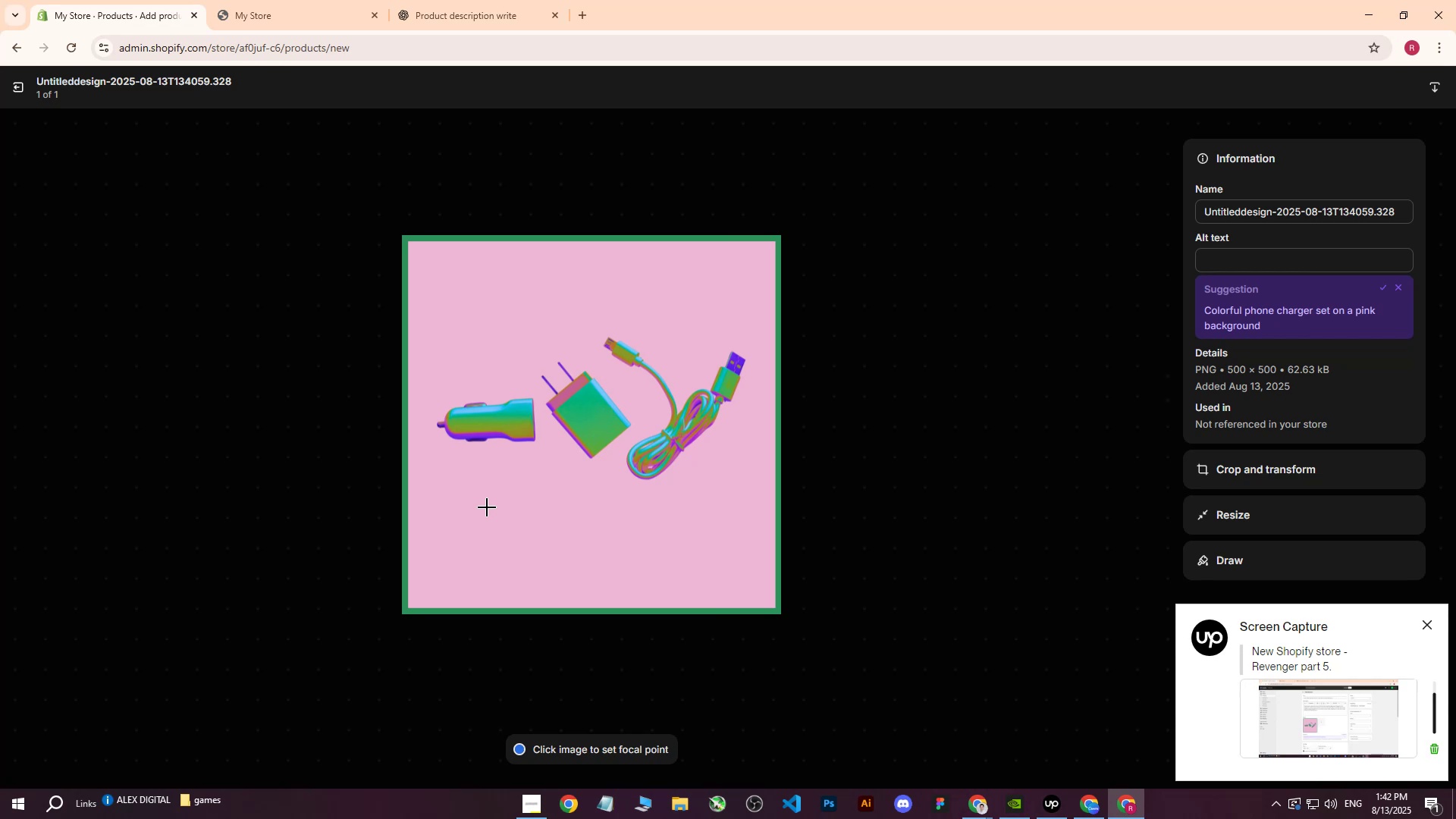 
left_click([7, 96])
 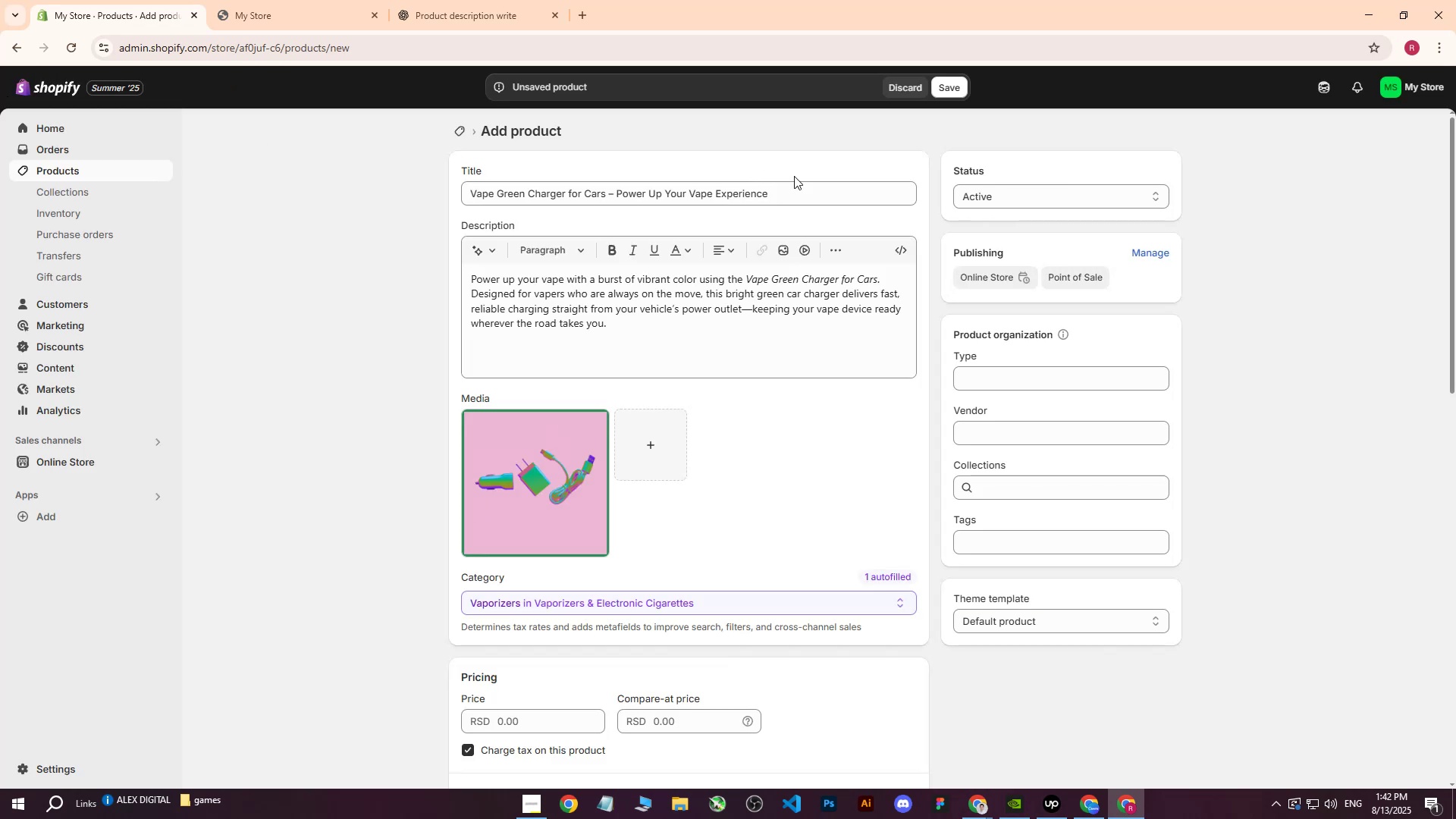 
left_click_drag(start_coordinate=[819, 184], to_coordinate=[471, 206])
 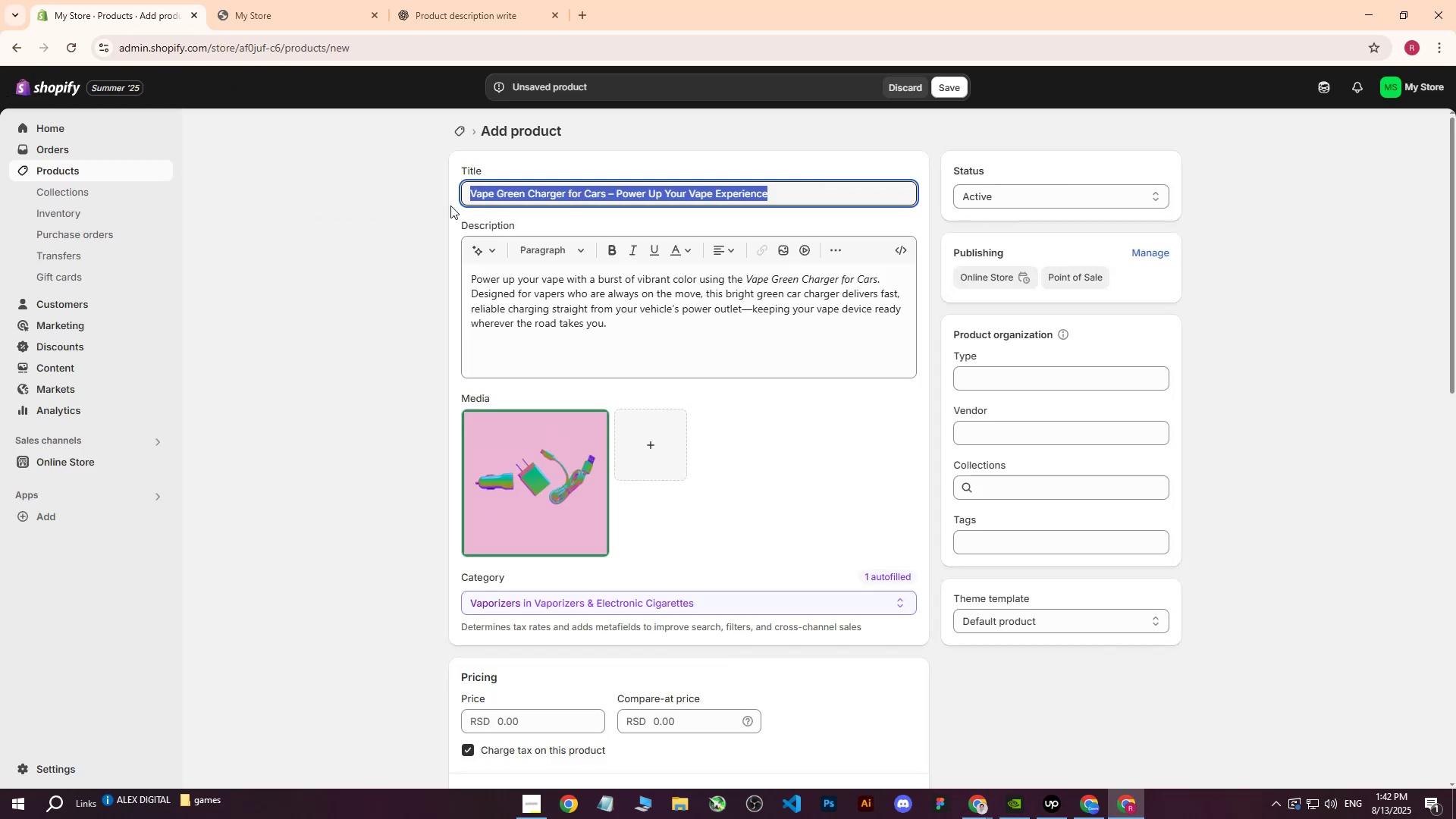 
key(Control+ControlLeft)
 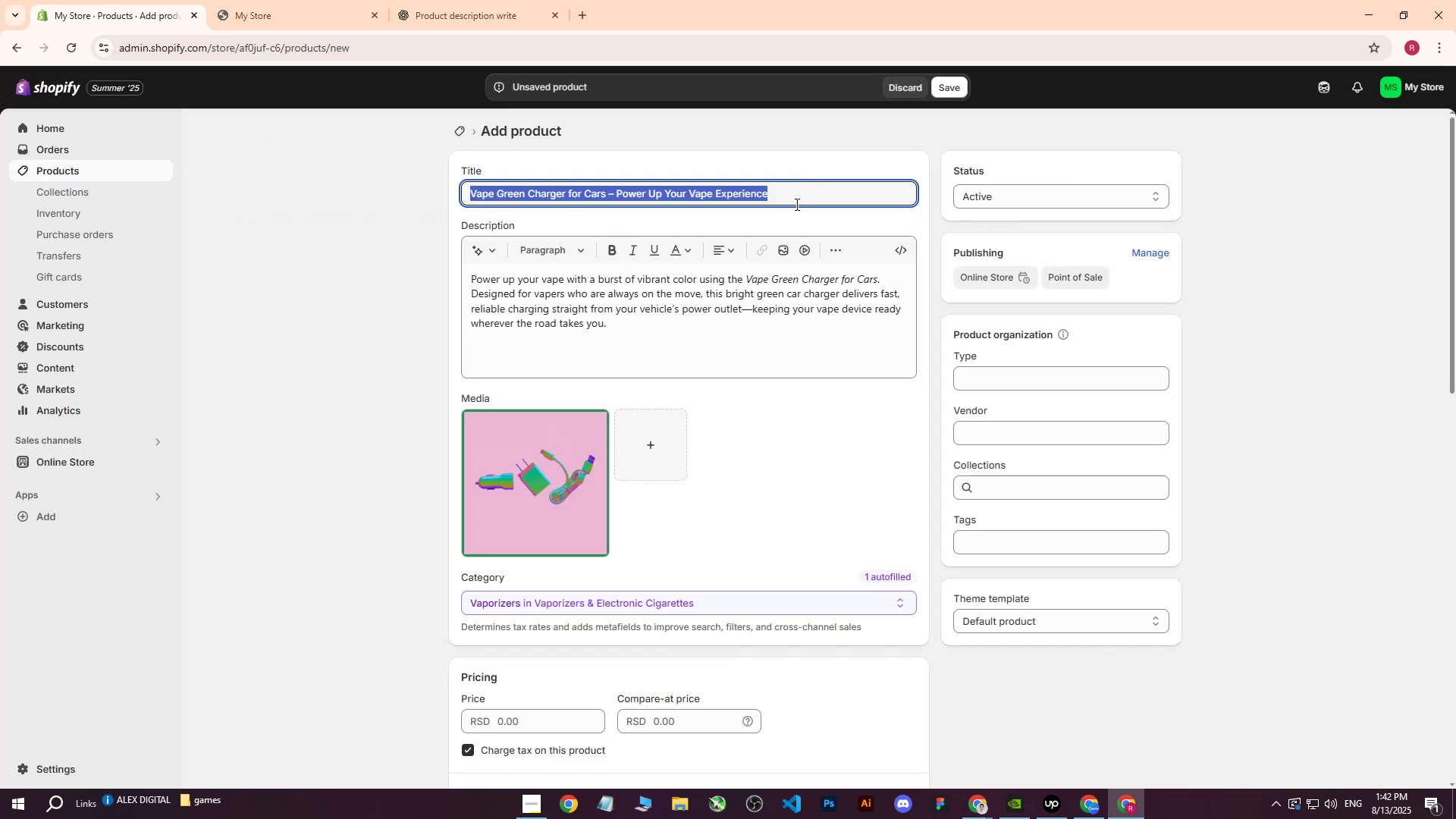 
left_click([795, 204])
 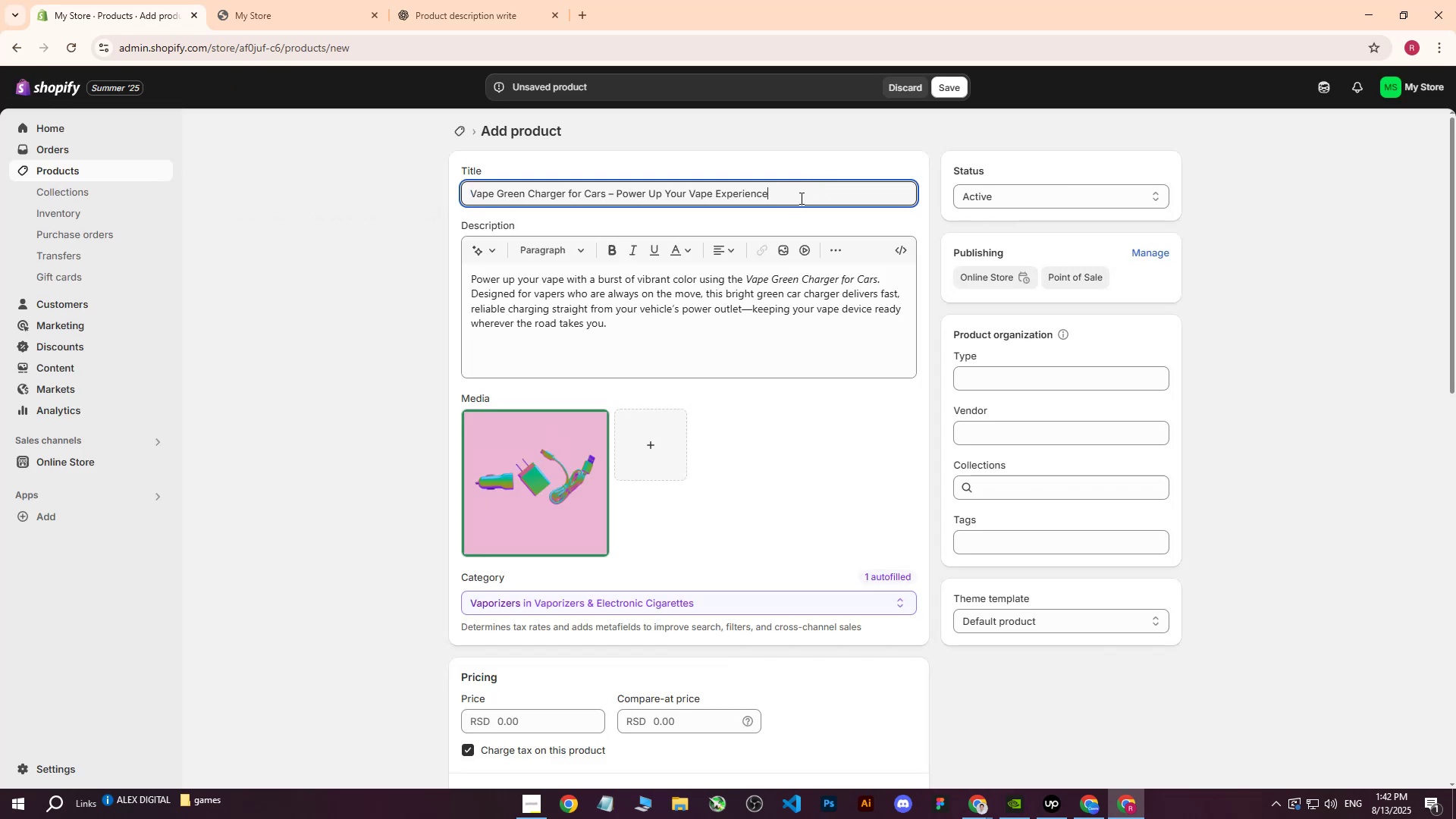 
left_click_drag(start_coordinate=[800, 197], to_coordinate=[399, 199])
 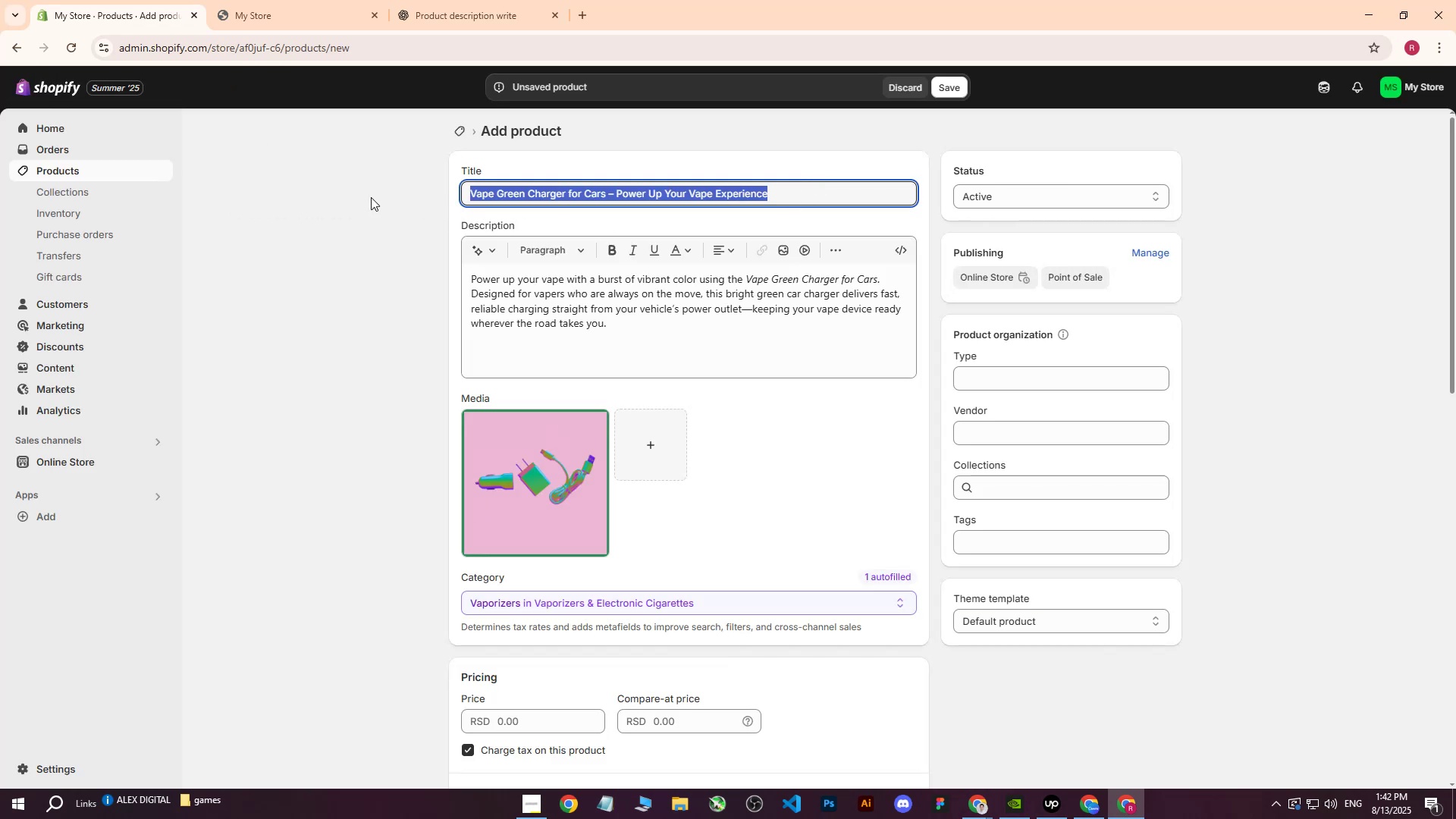 
key(Control+ControlLeft)
 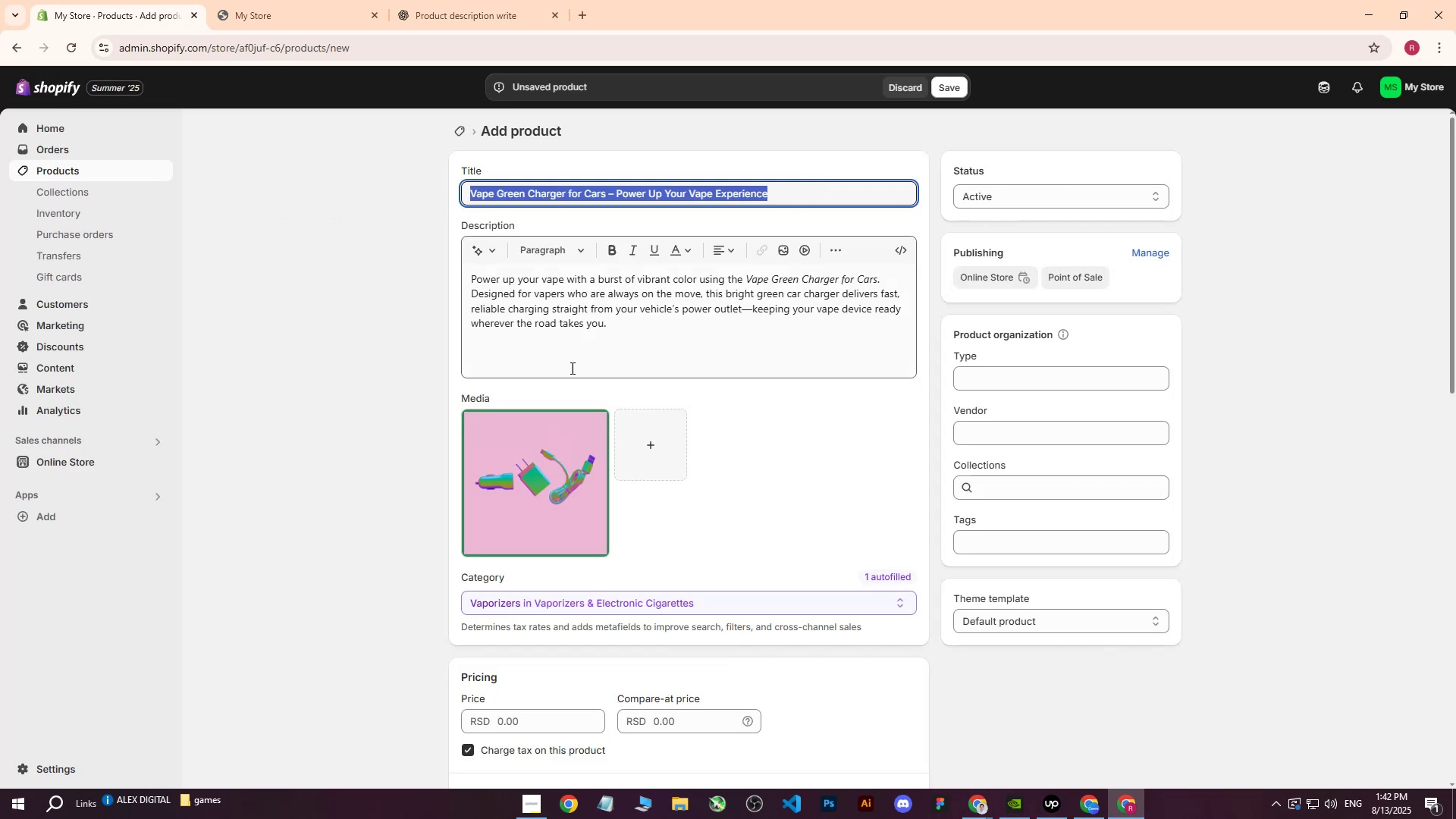 
key(Control+C)
 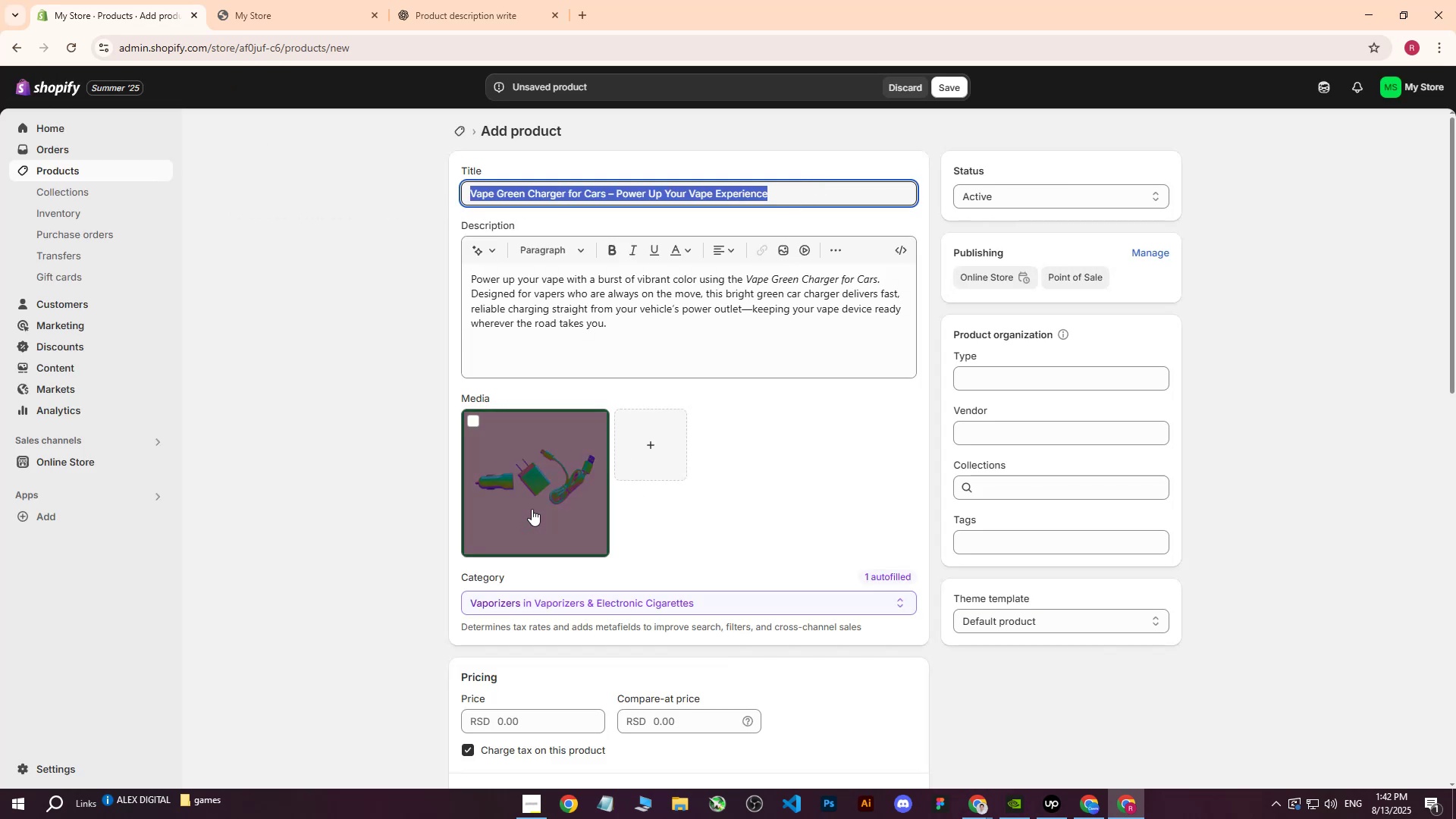 
left_click([532, 509])
 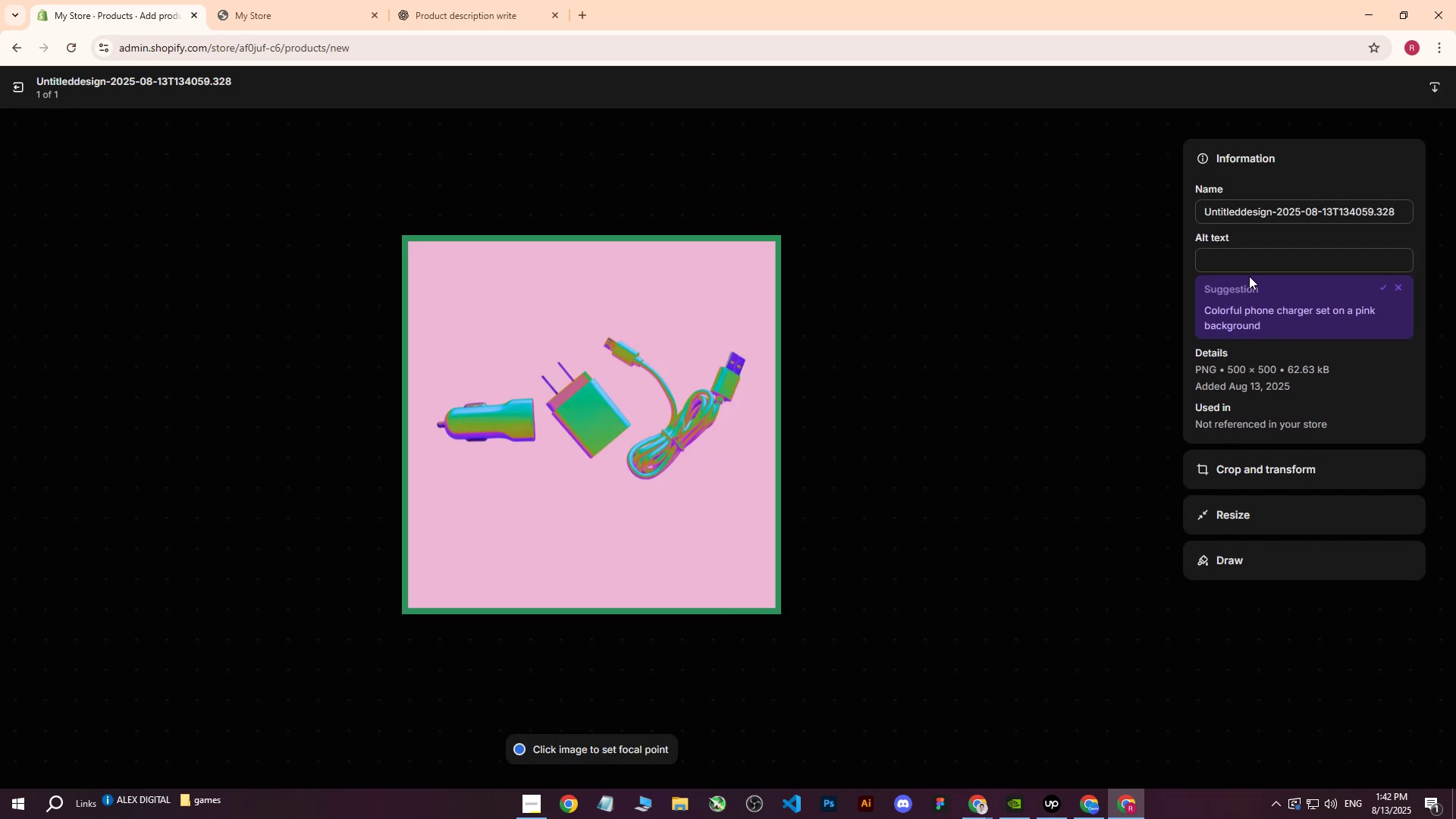 
left_click([1250, 268])
 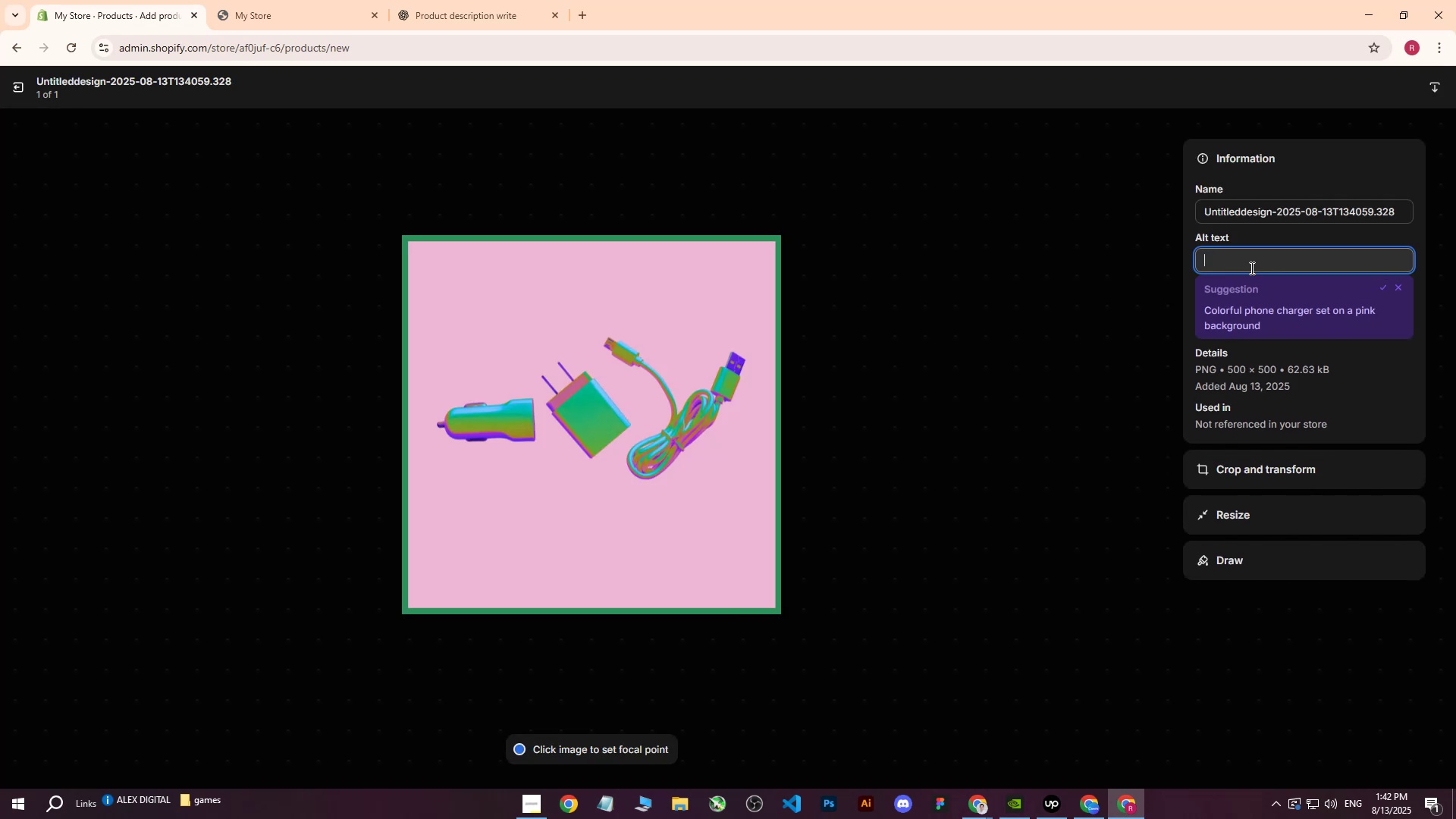 
key(Control+ControlLeft)
 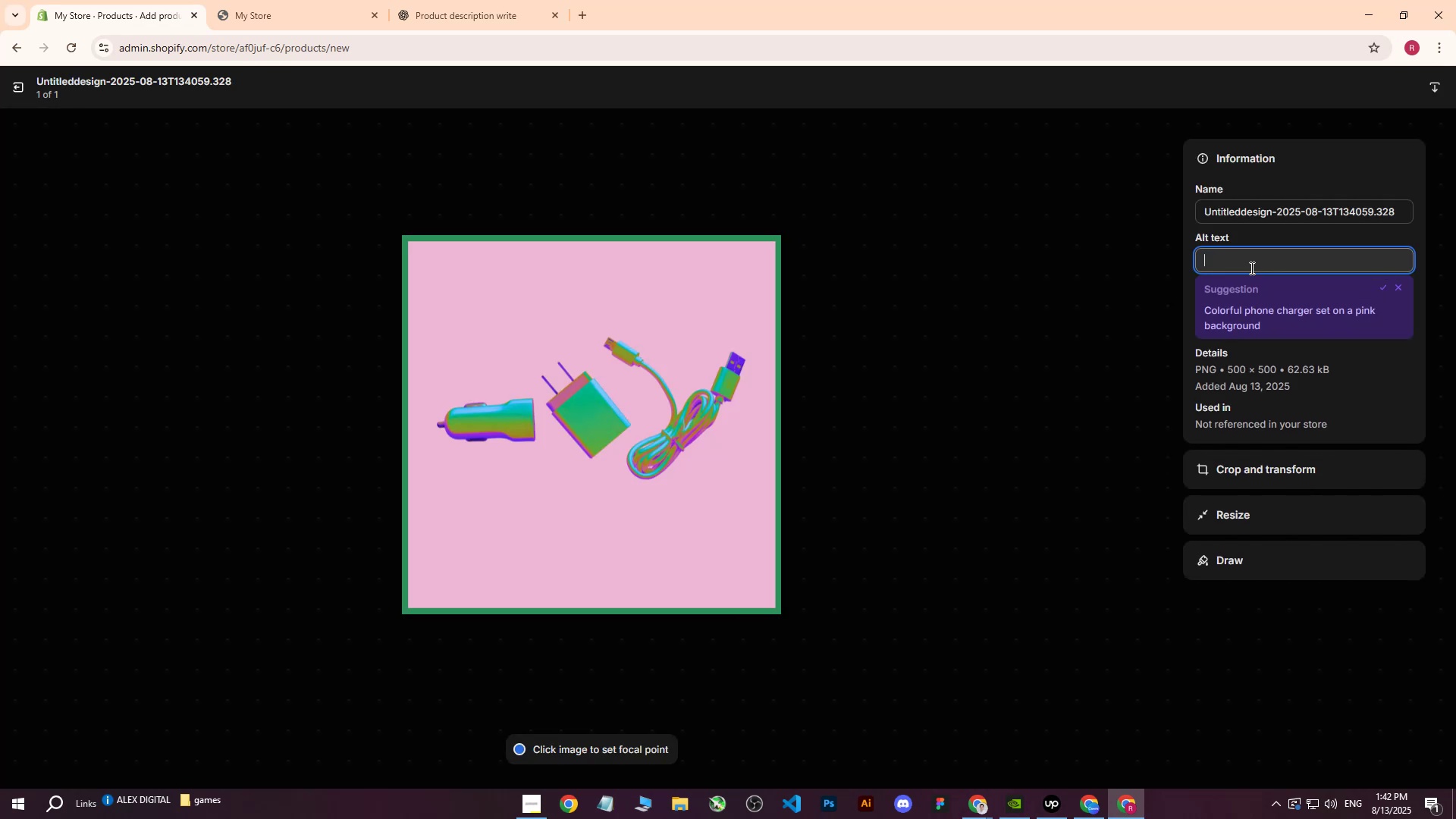 
key(Control+V)
 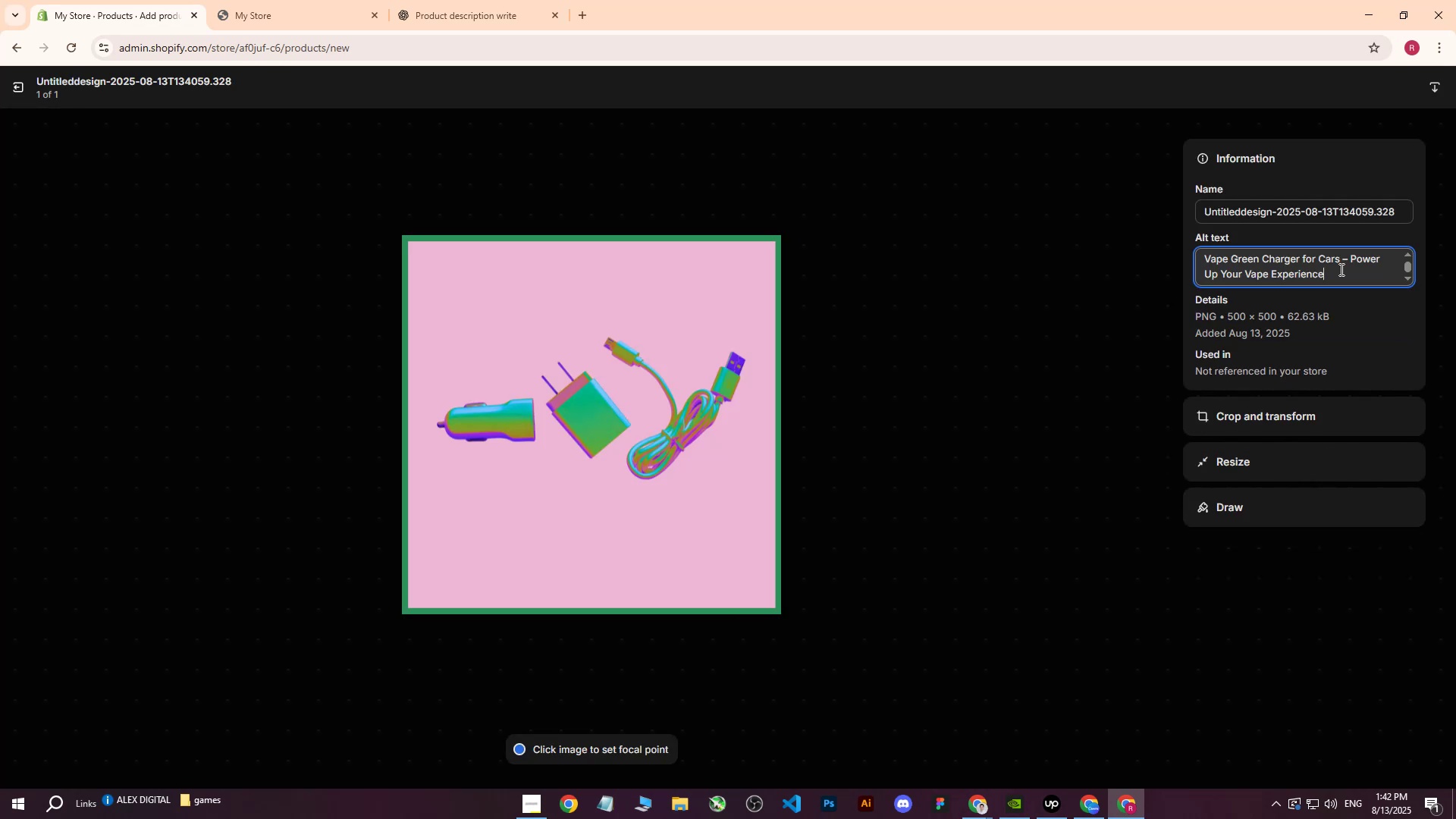 
left_click_drag(start_coordinate=[1348, 282], to_coordinate=[1342, 257])
 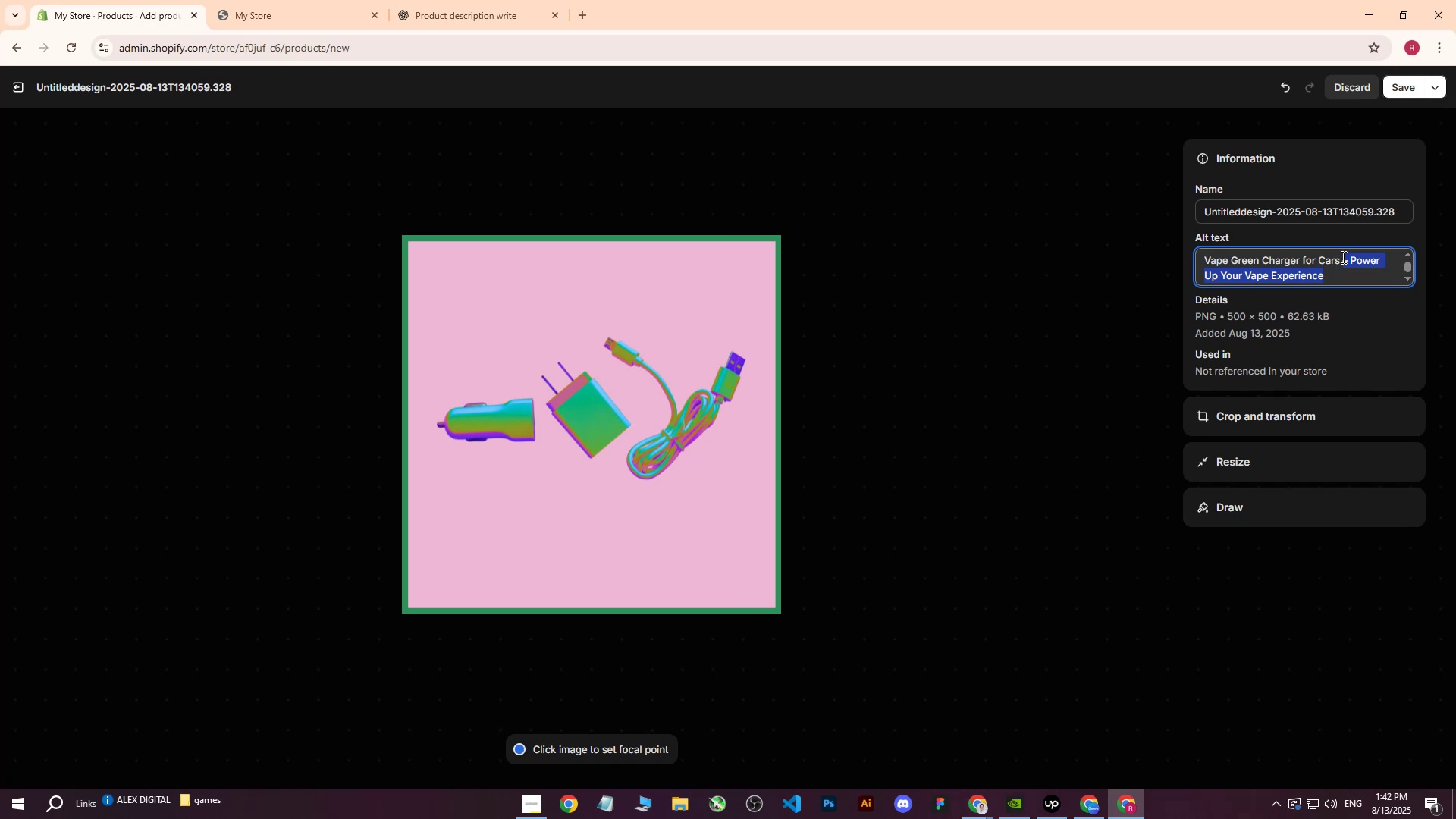 
key(Backspace)
 